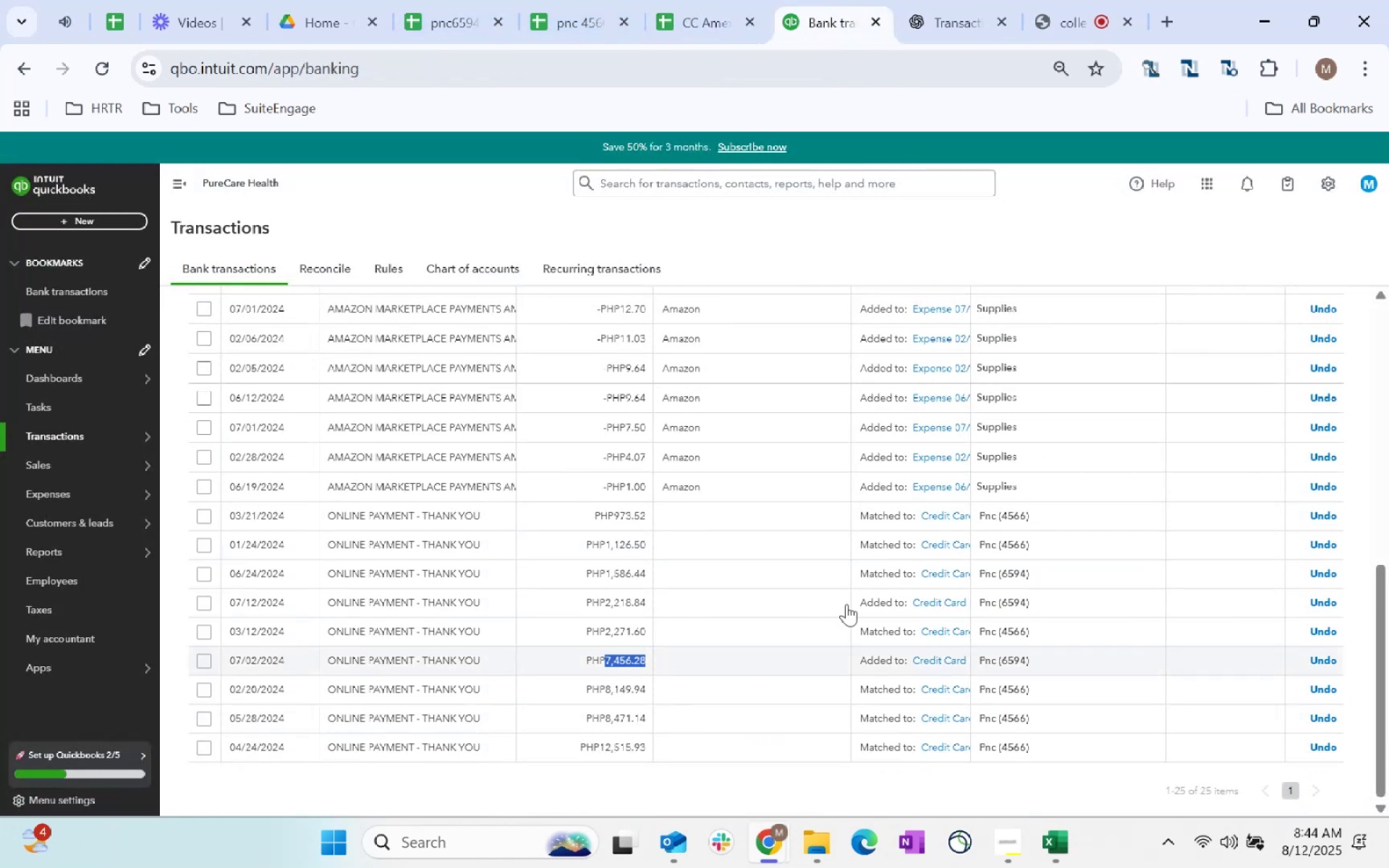 
key(Control+C)
 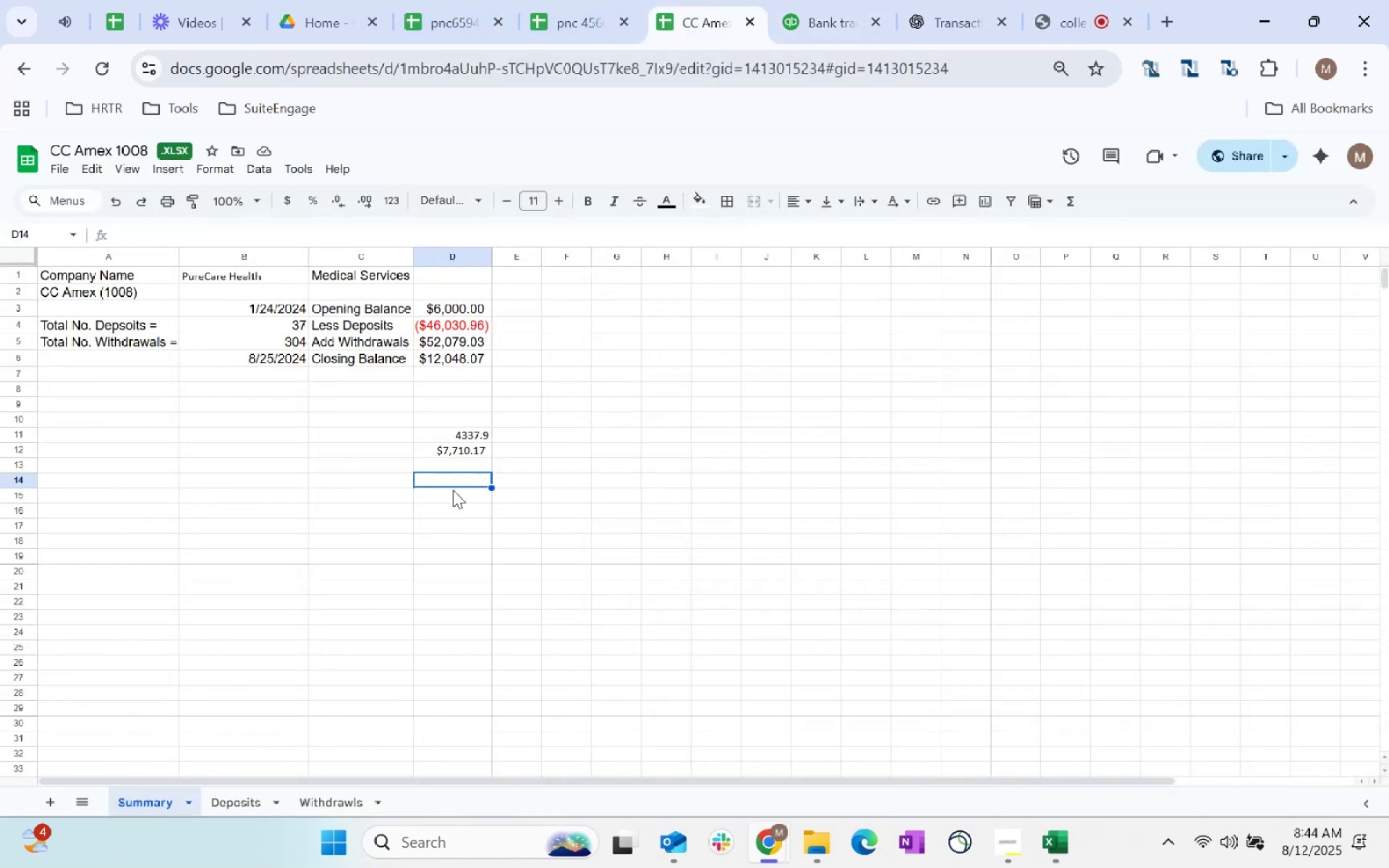 
double_click([454, 483])
 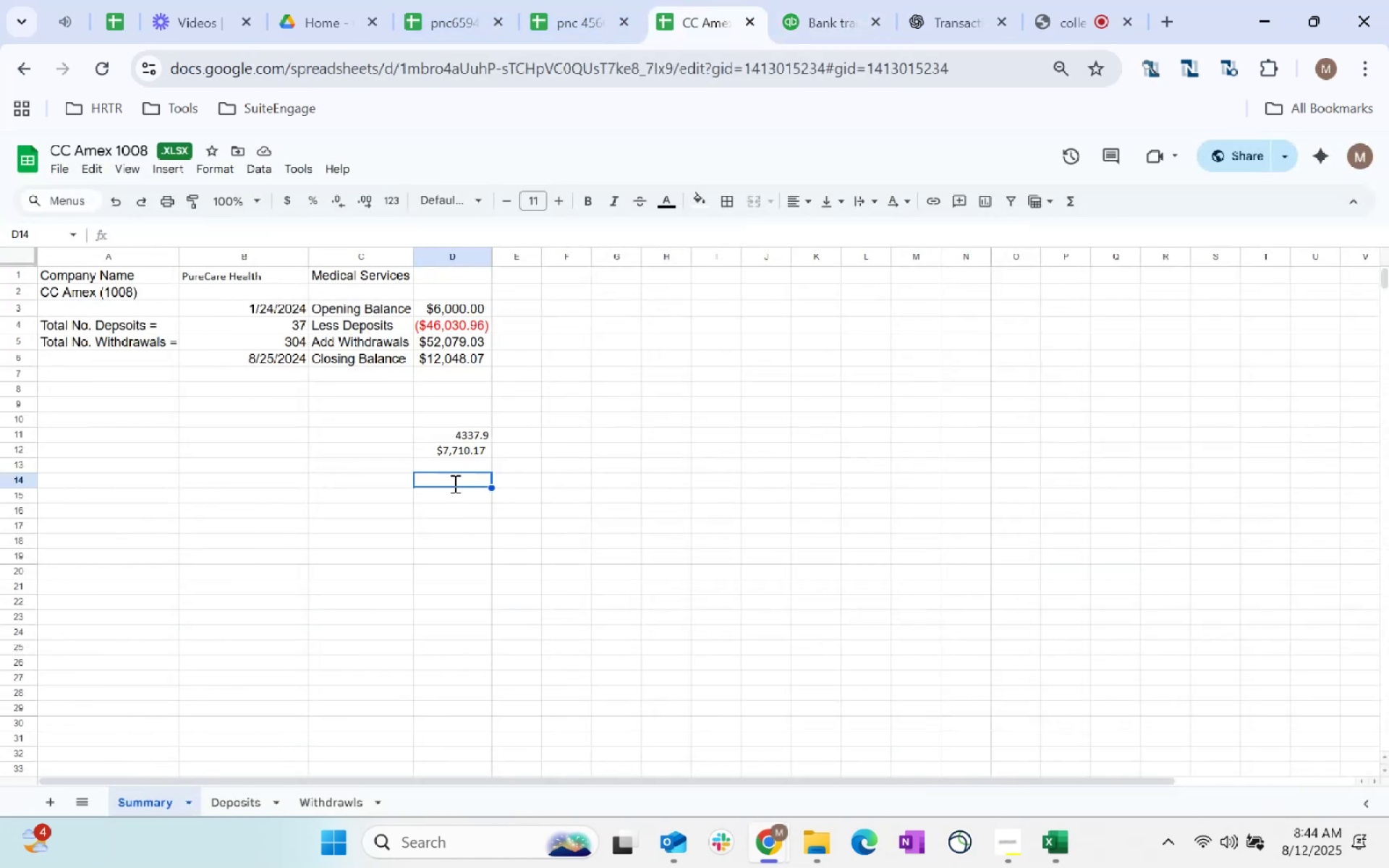 
key(Control+ControlLeft)
 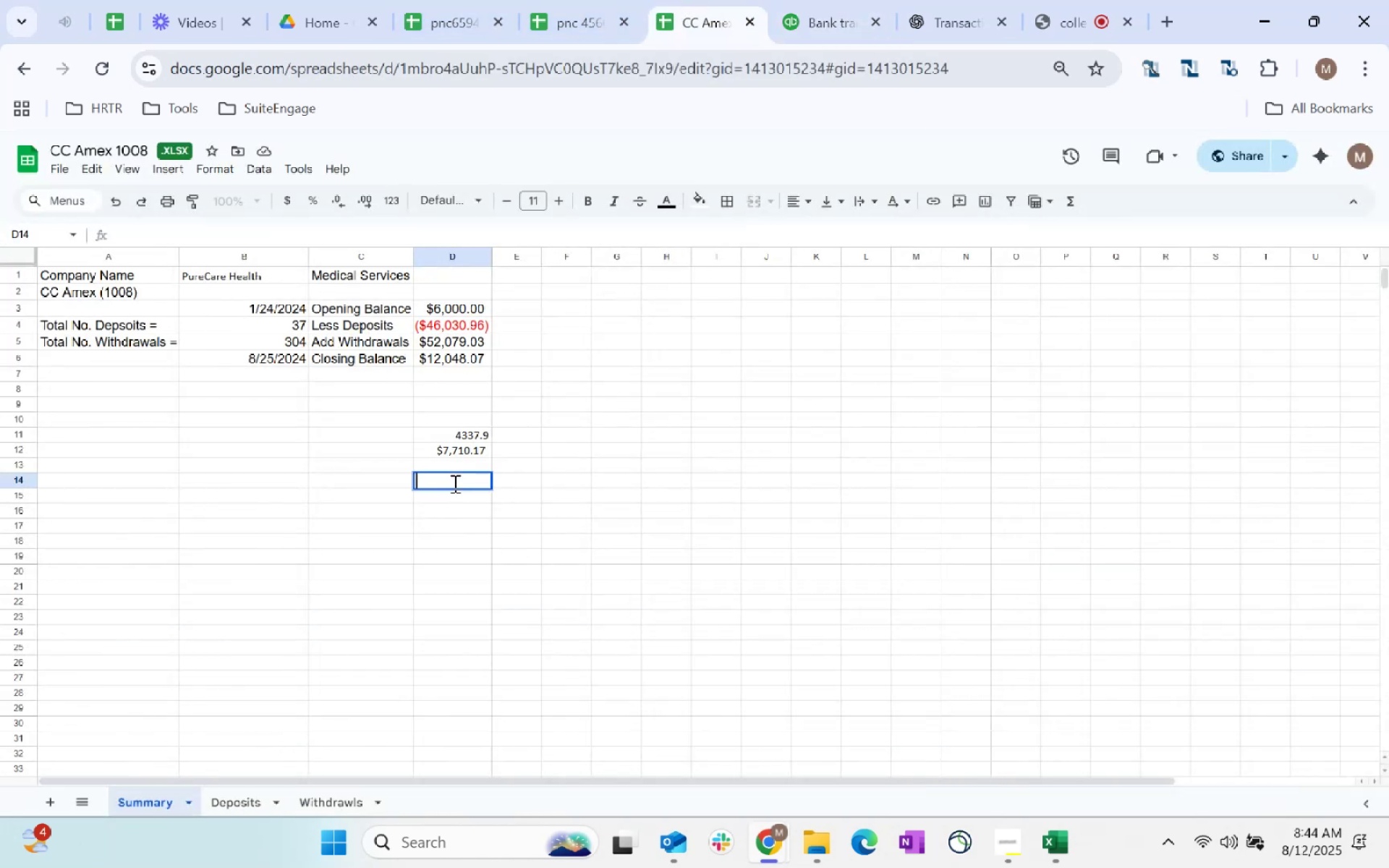 
key(Control+V)
 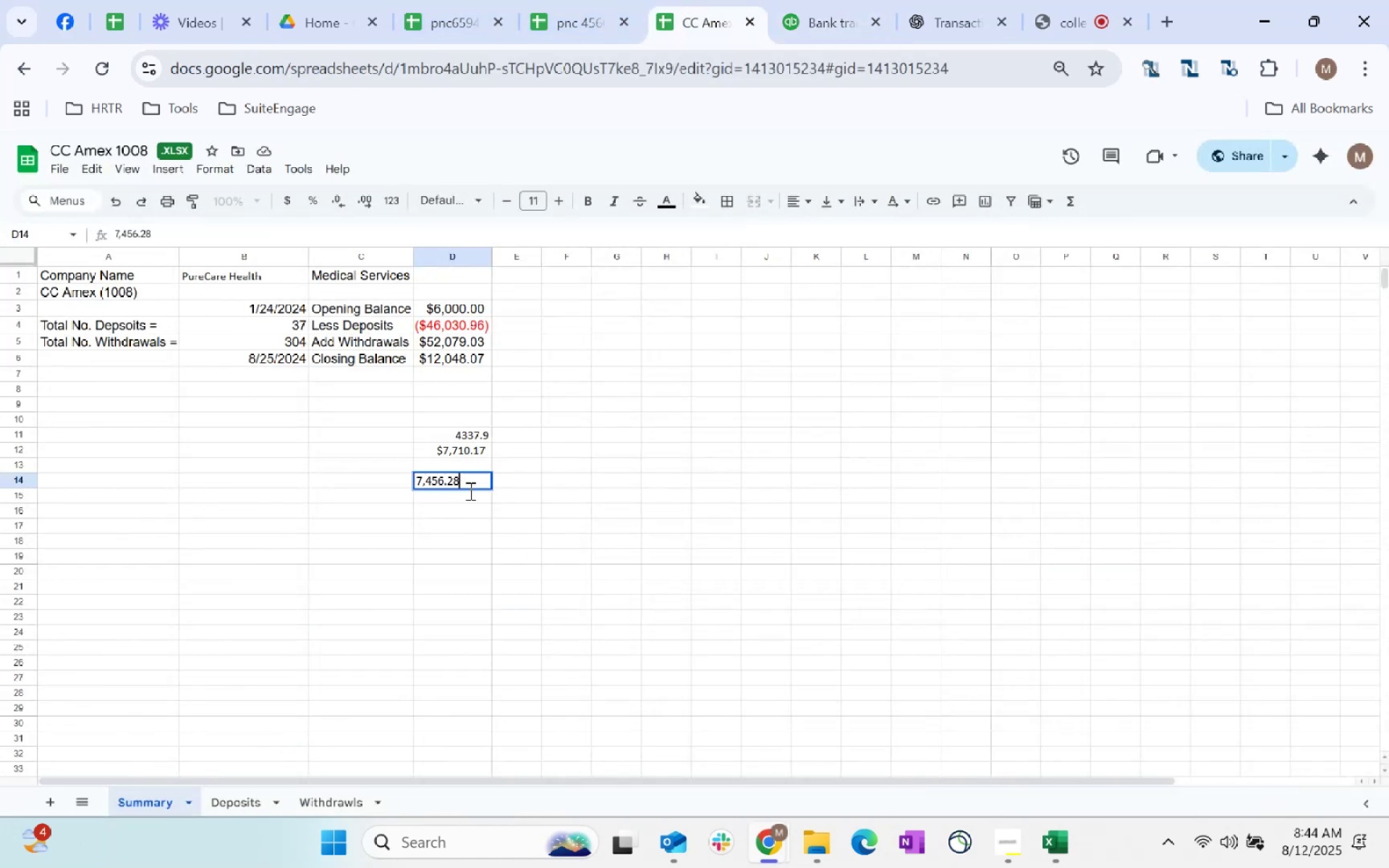 
key(Tab)
 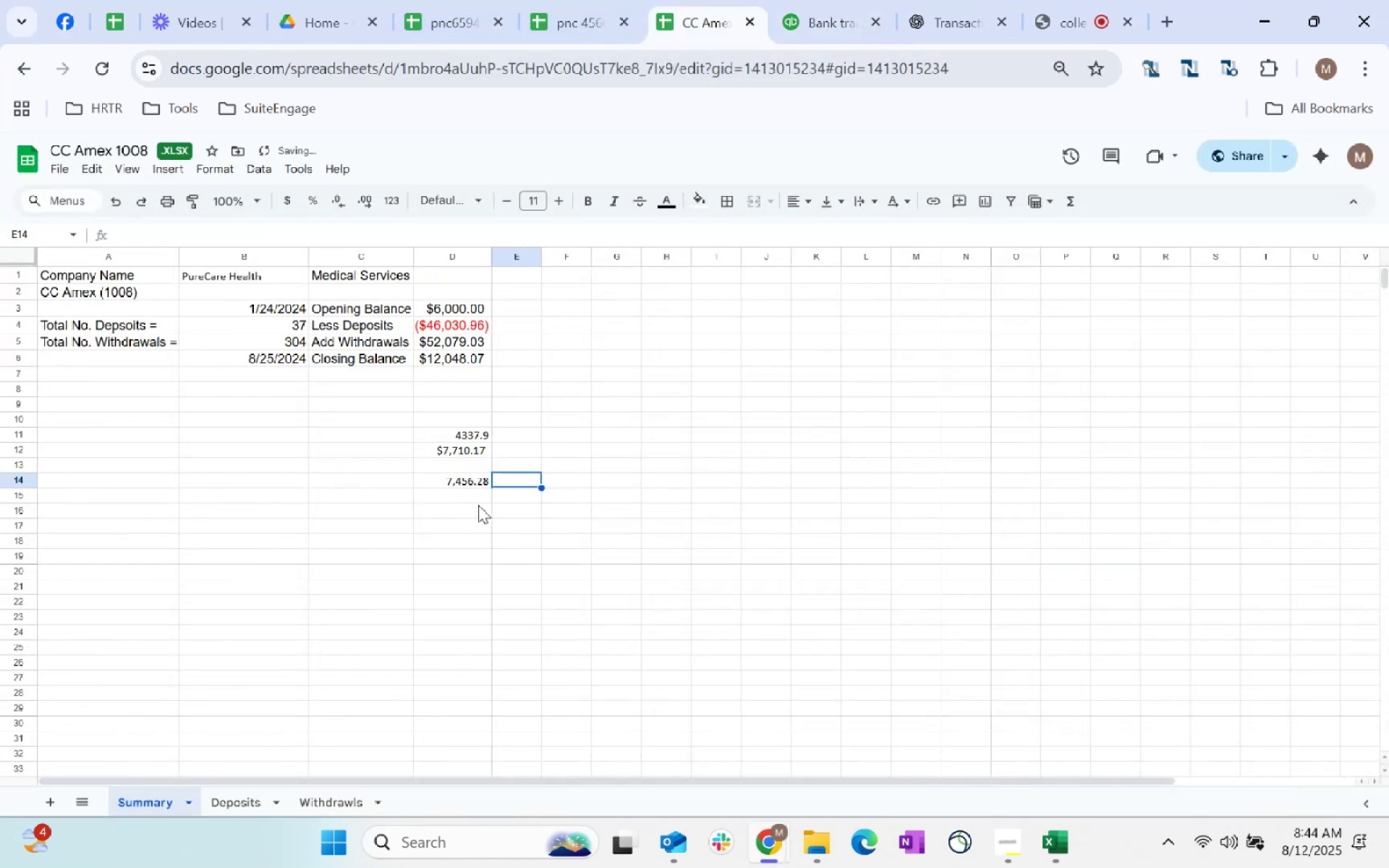 
left_click([468, 492])
 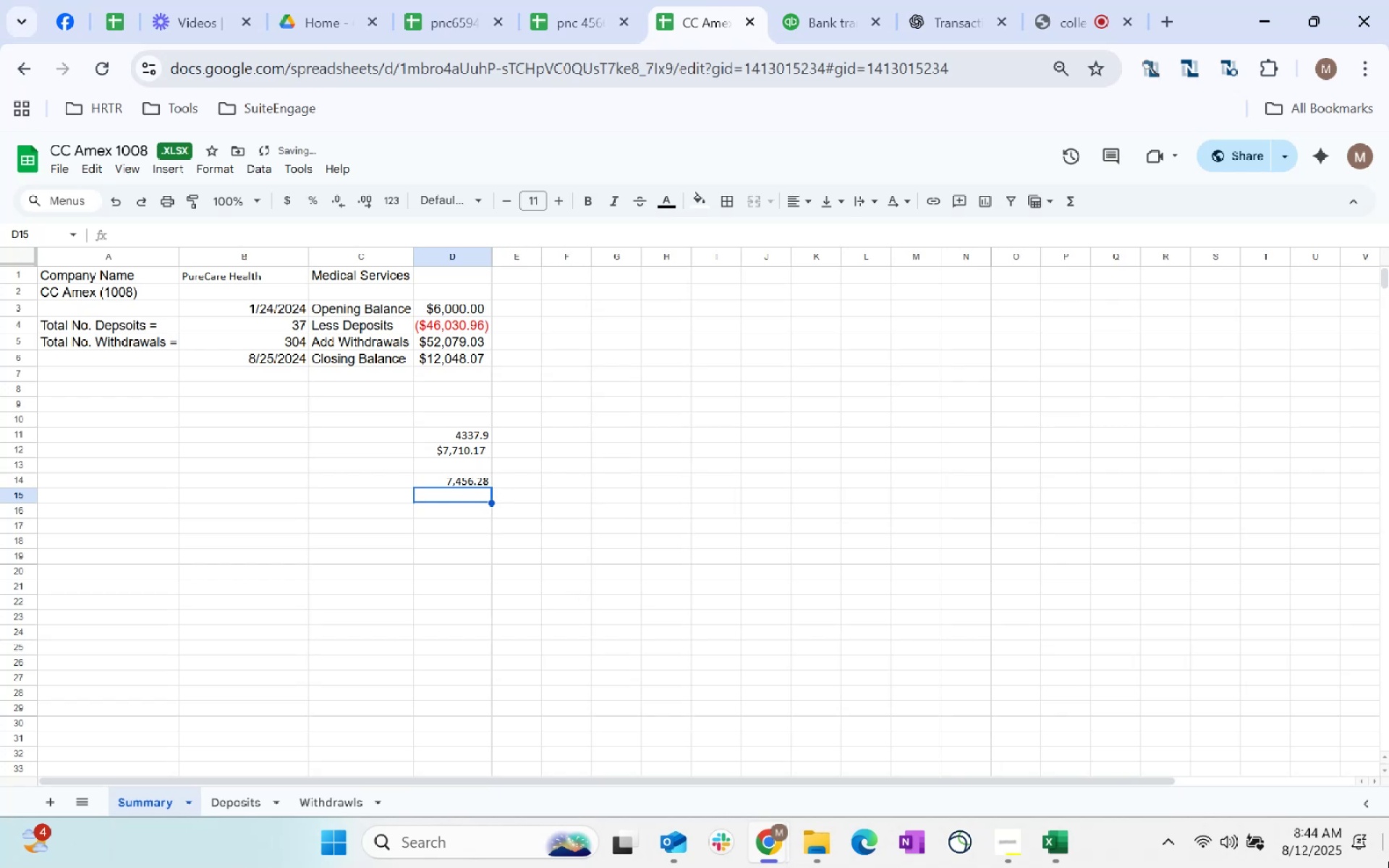 
key(Equal)
 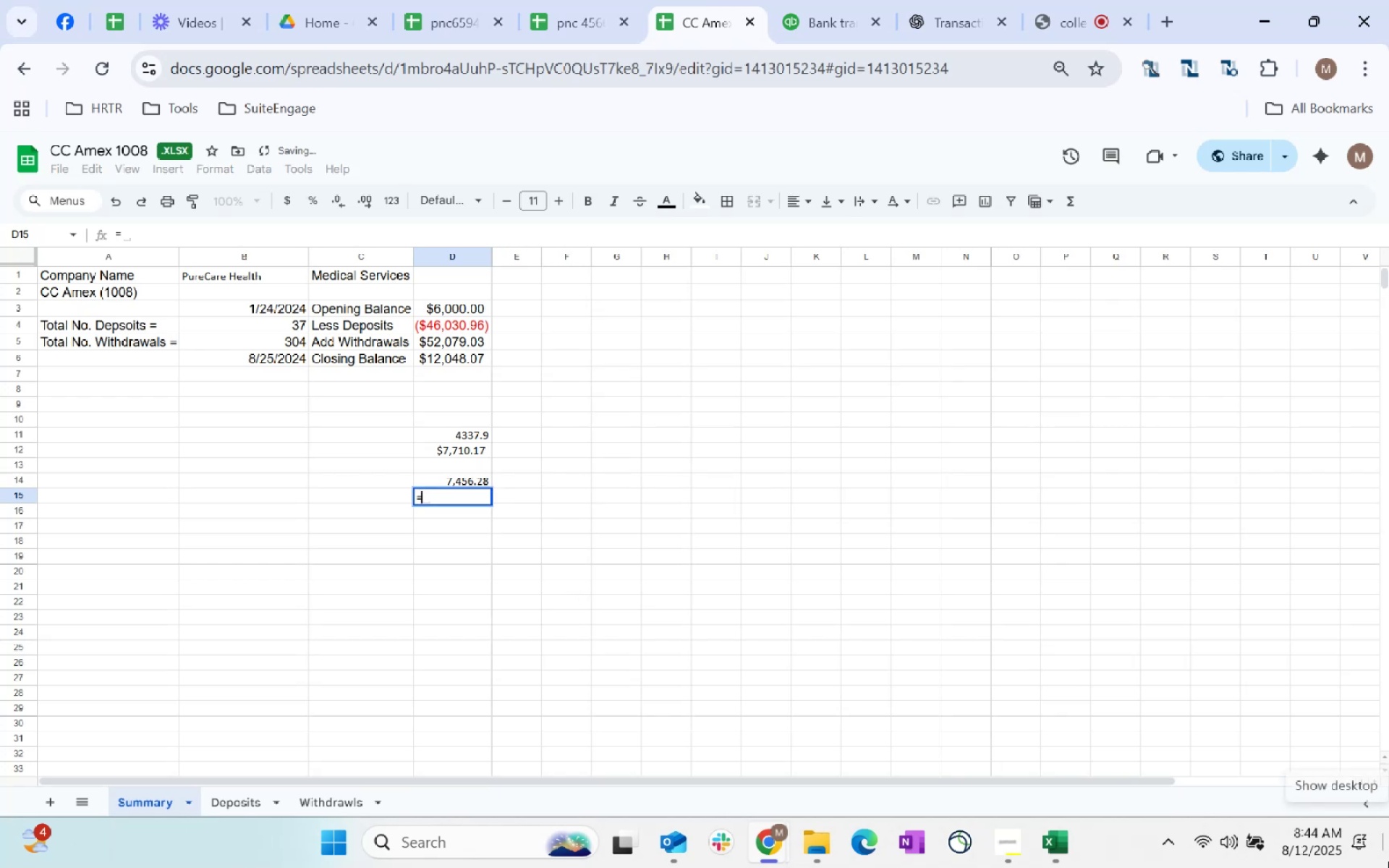 
key(ArrowUp)
 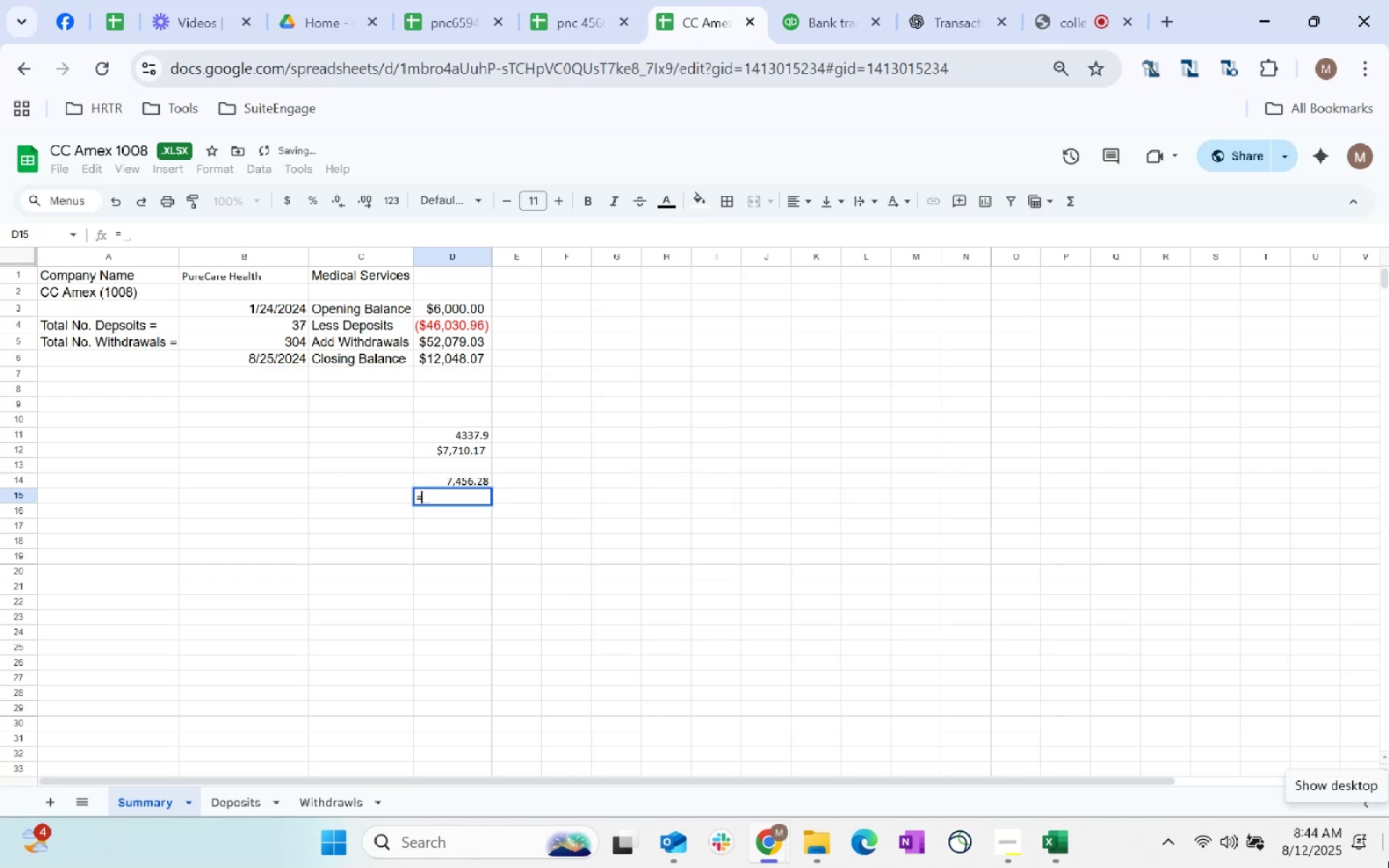 
key(ArrowUp)
 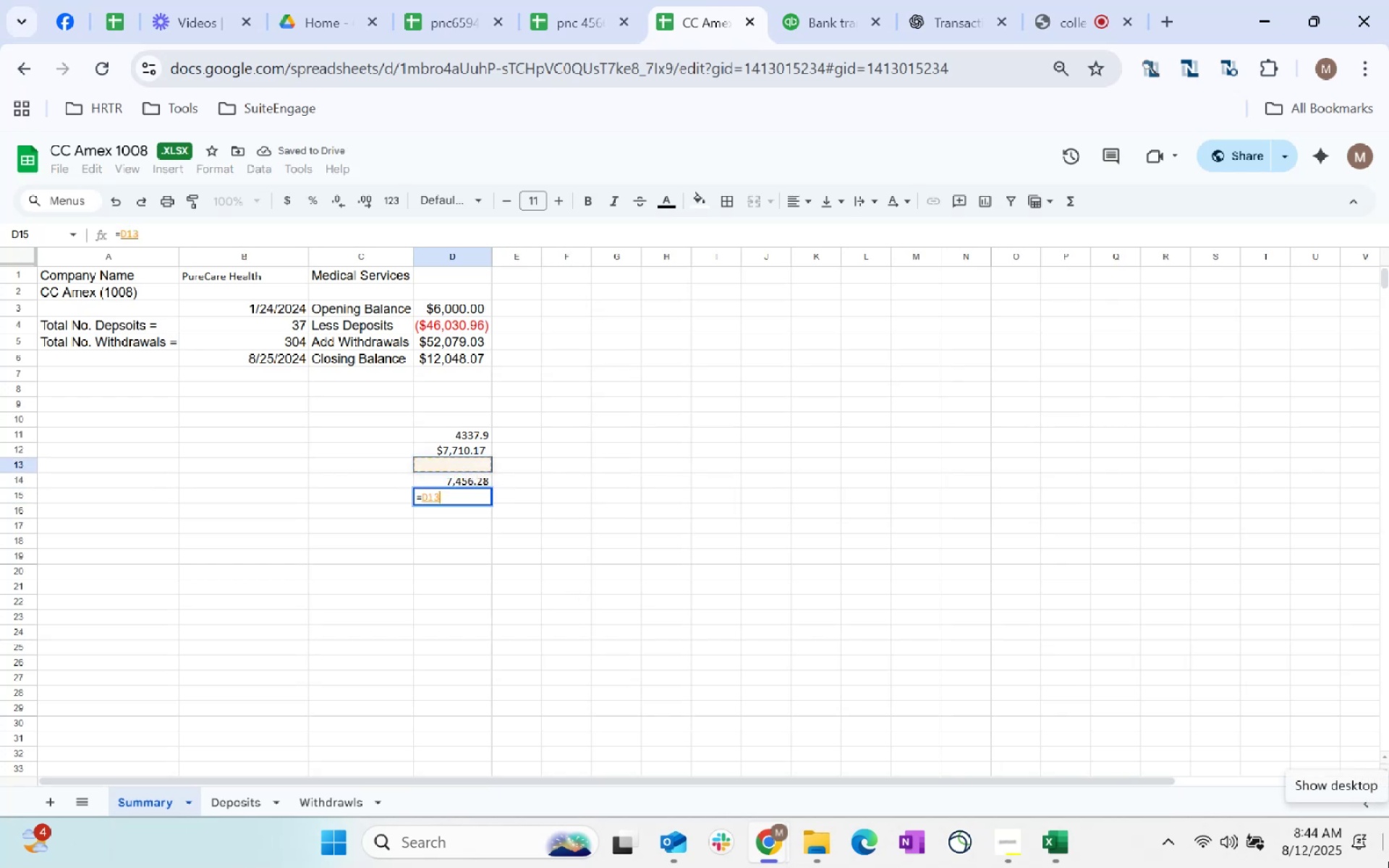 
key(ArrowUp)
 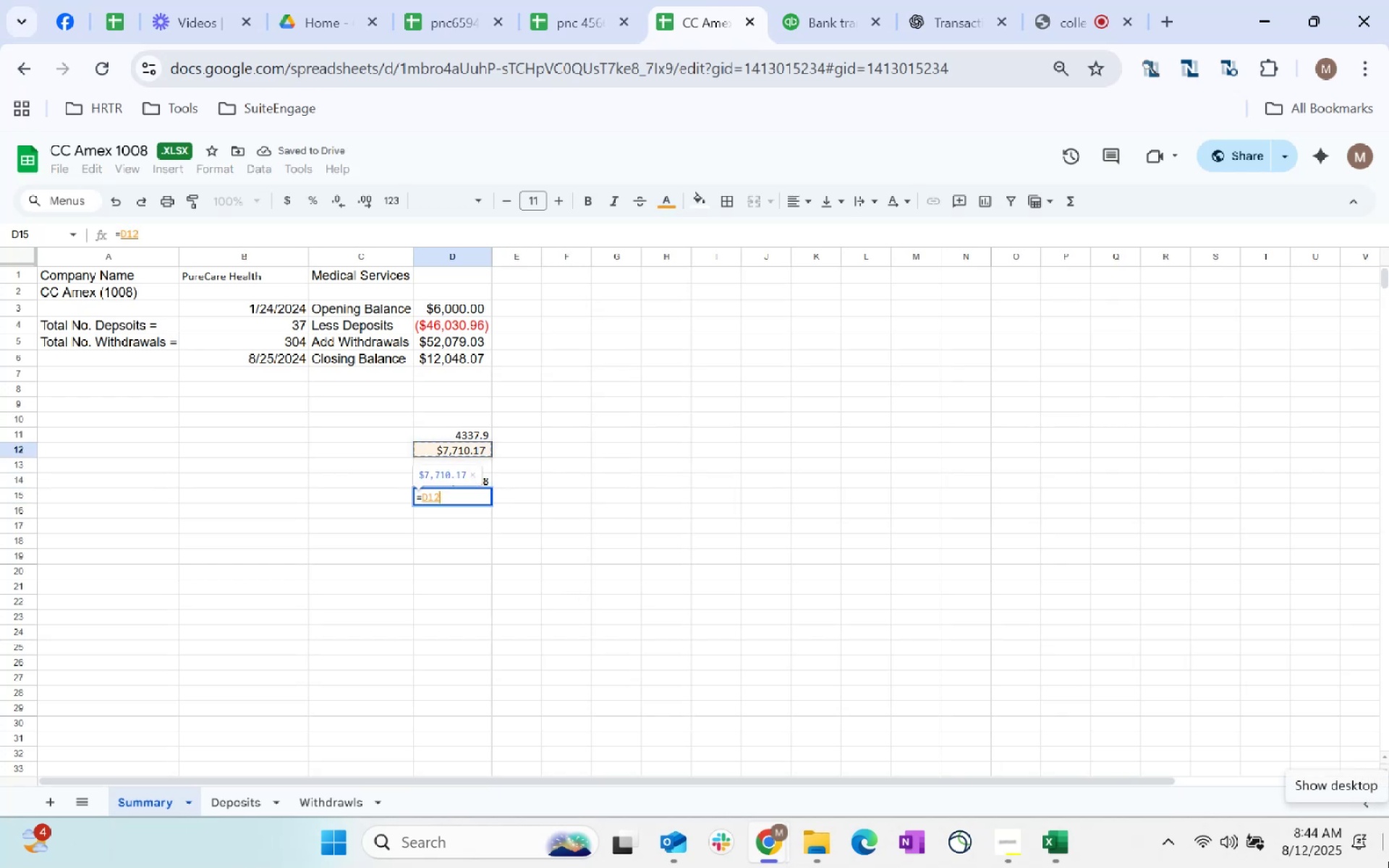 
key(Minus)
 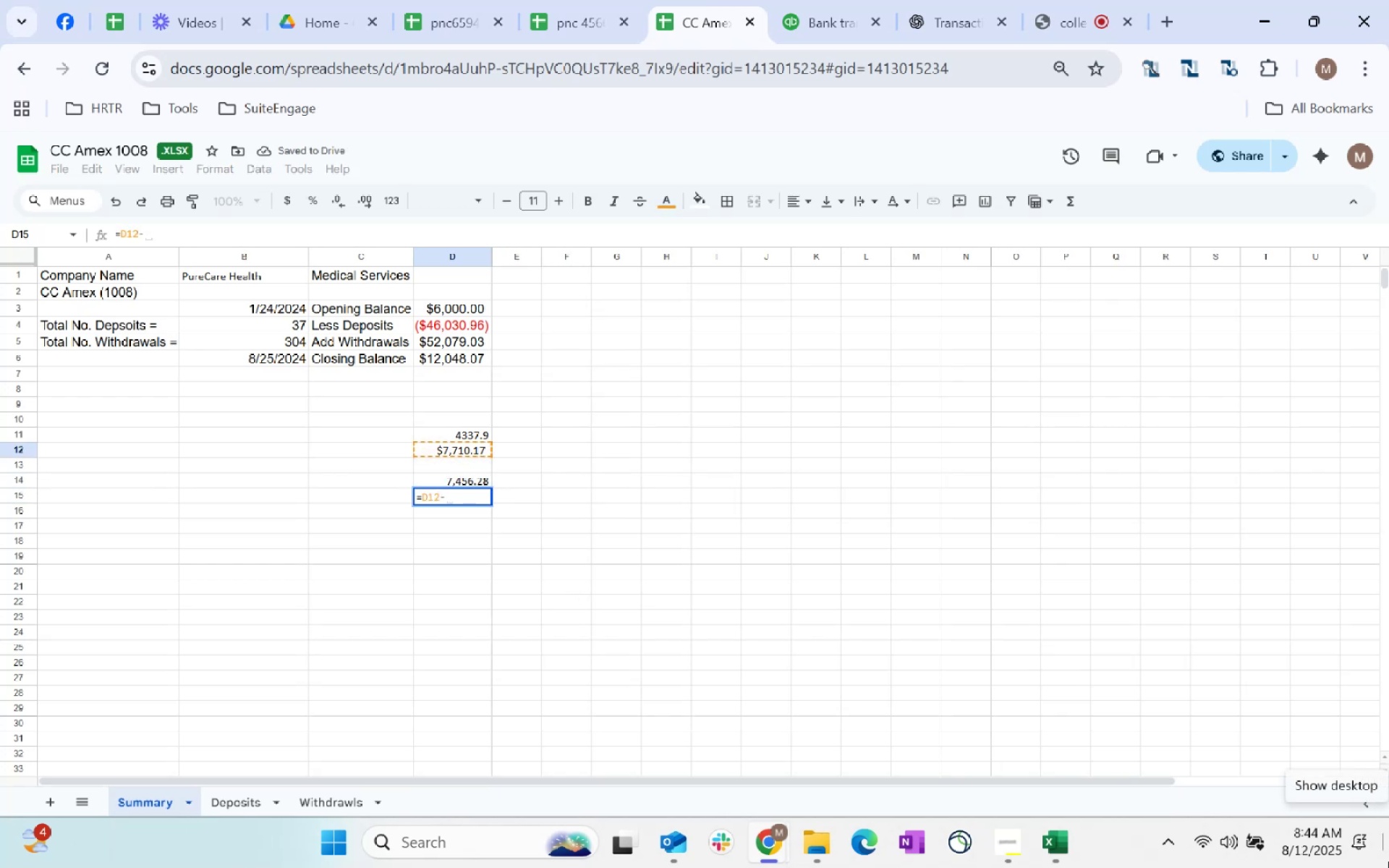 
key(ArrowUp)
 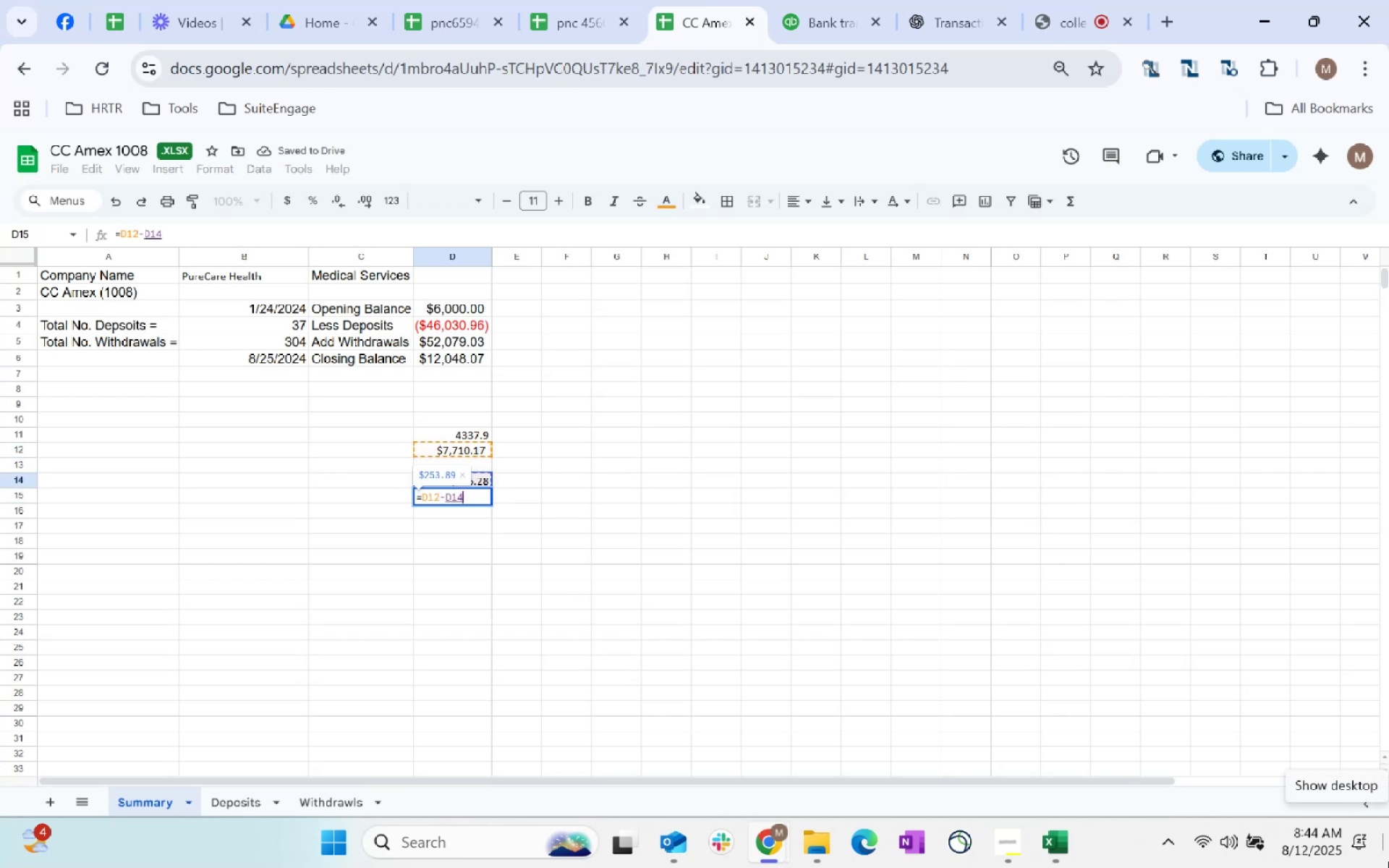 
key(Enter)
 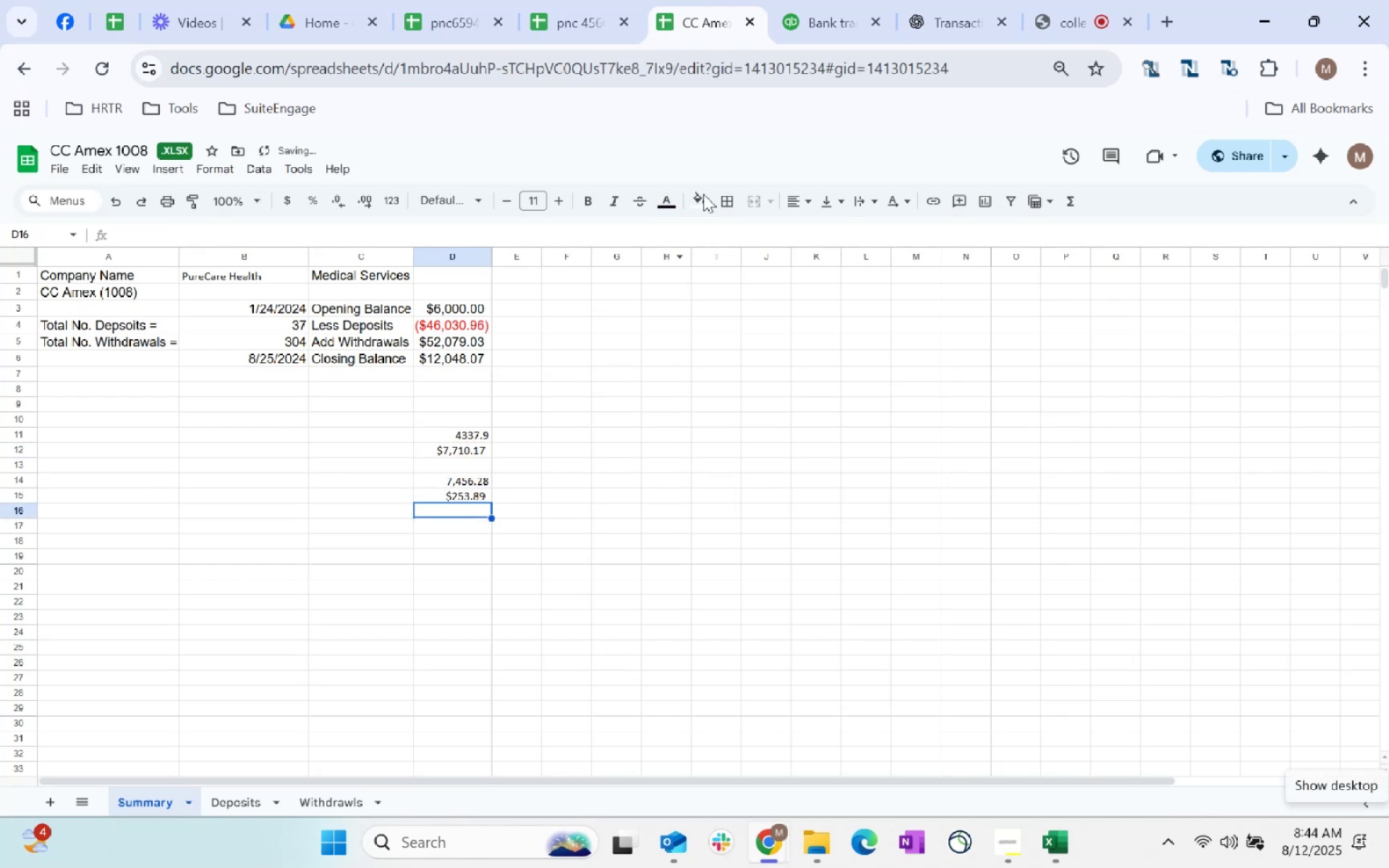 
left_click([836, 1])
 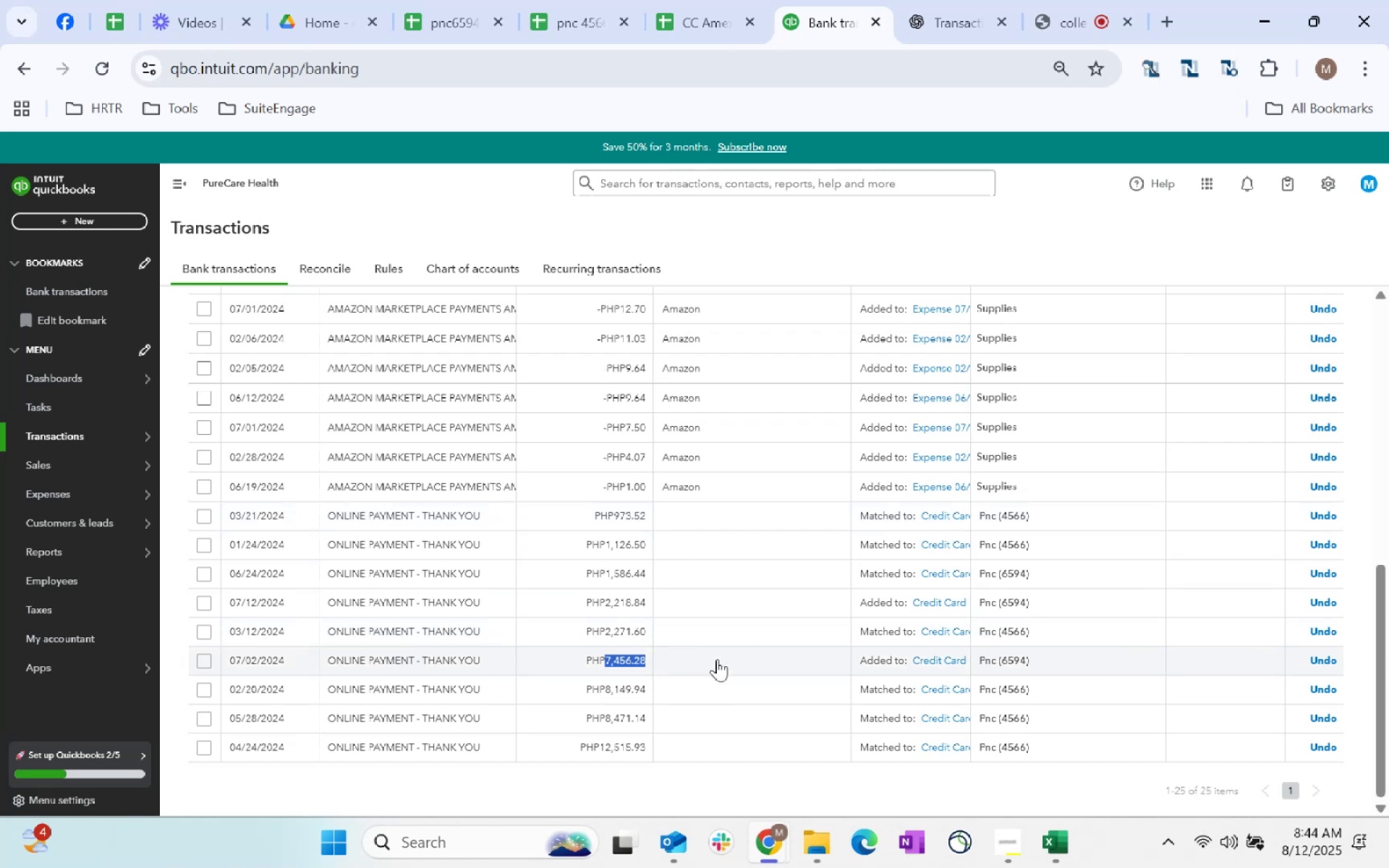 
wait(9.49)
 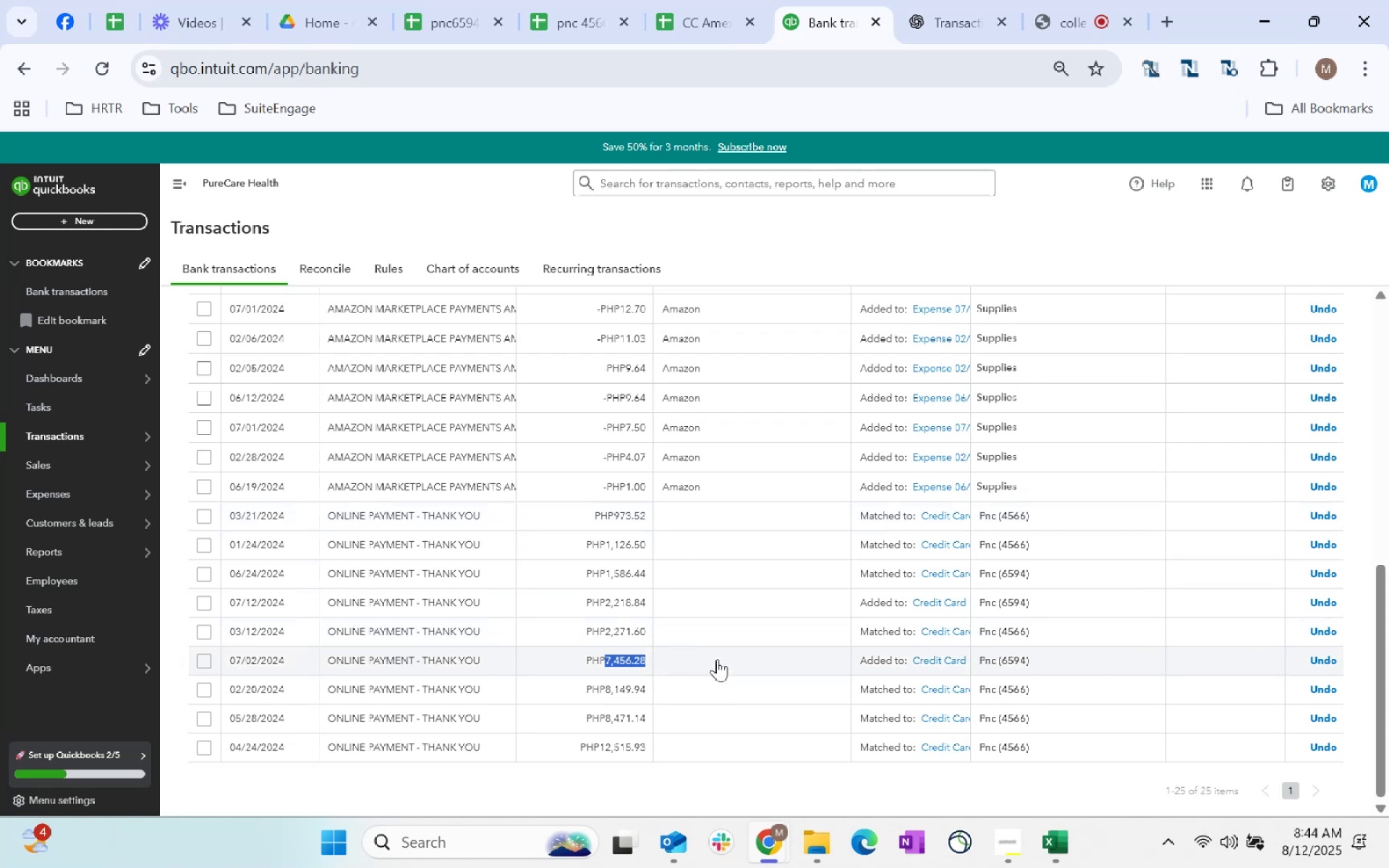 
scroll: coordinate [692, 658], scroll_direction: up, amount: 5.0
 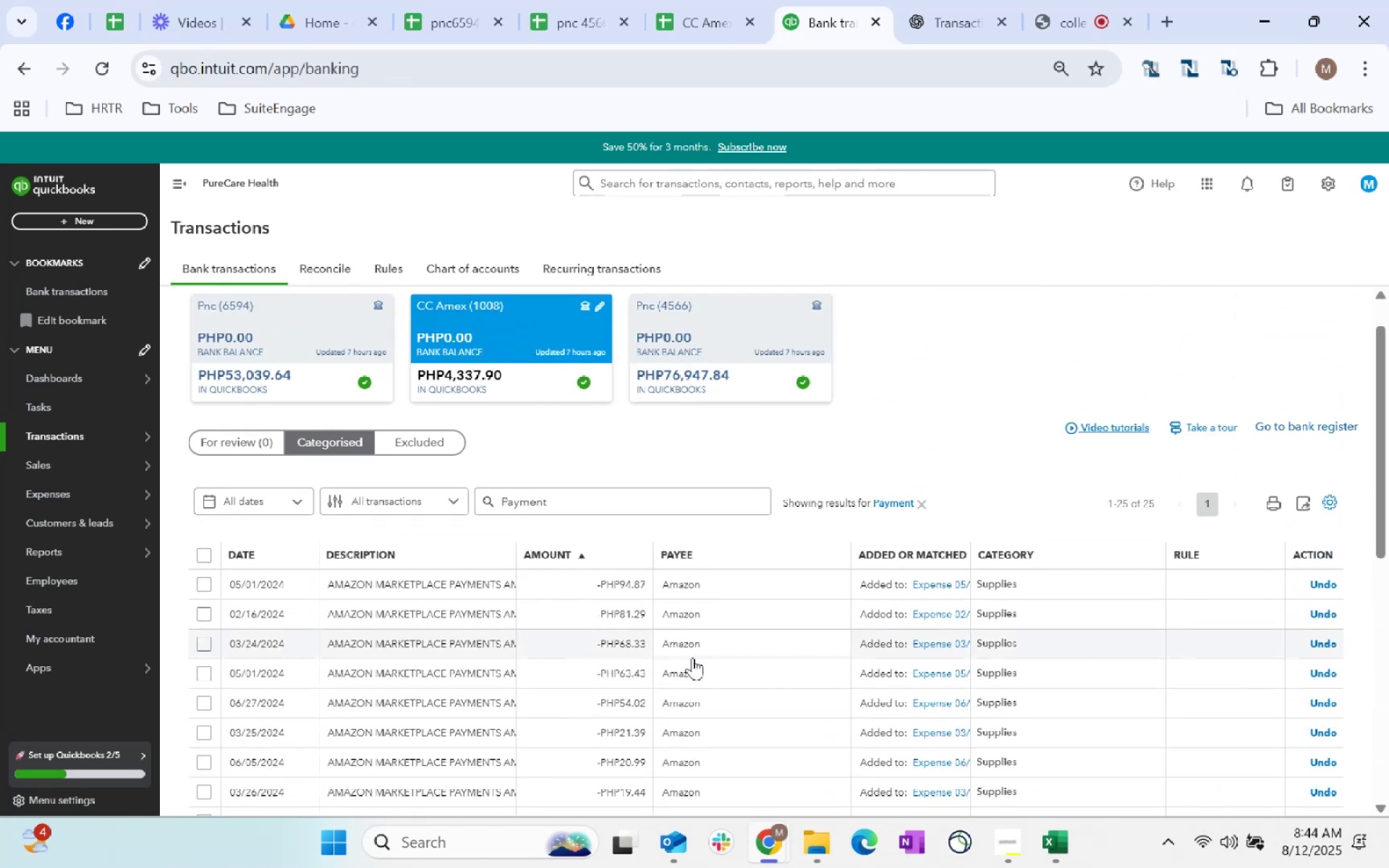 
scroll: coordinate [692, 658], scroll_direction: down, amount: 4.0
 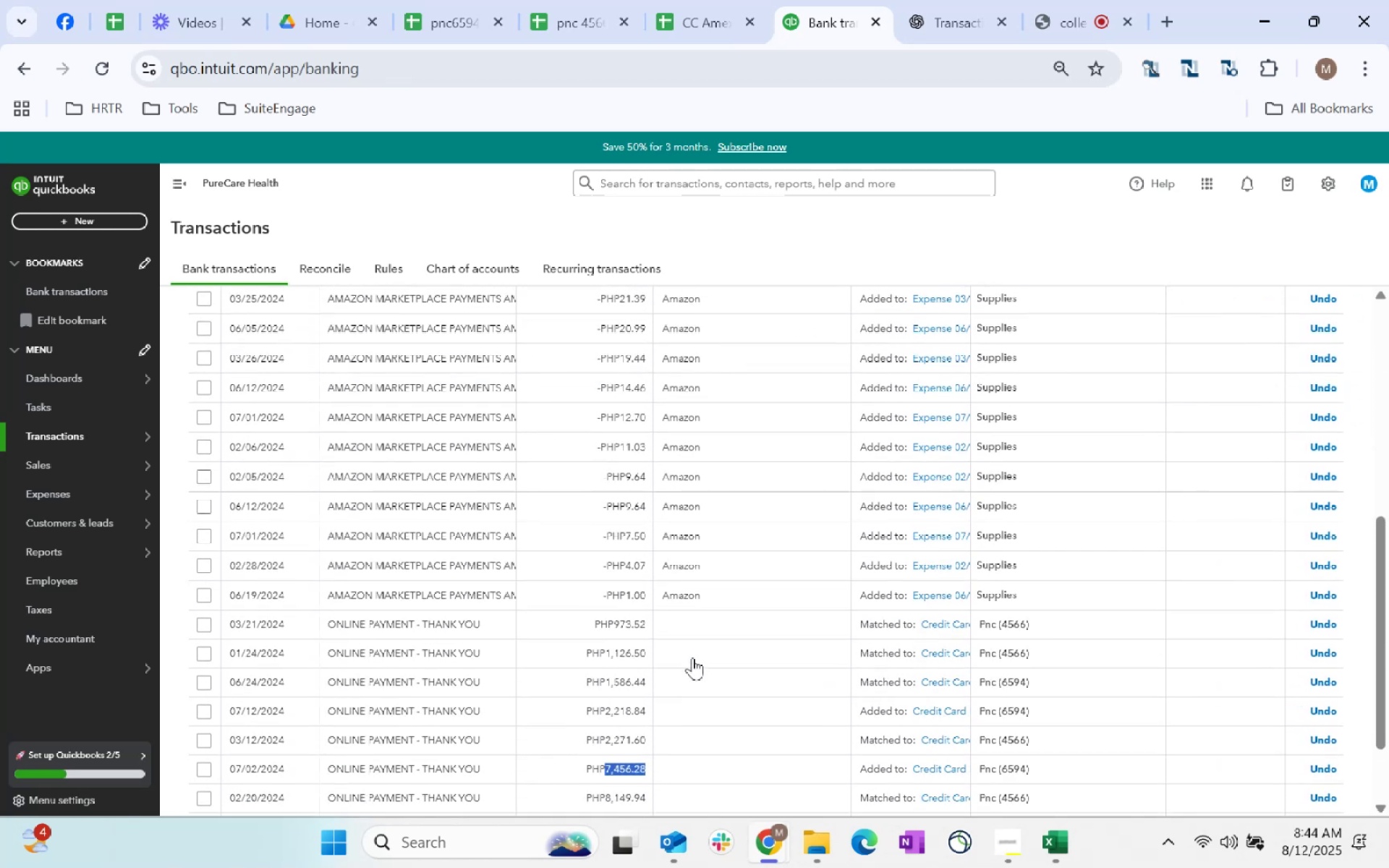 
scroll: coordinate [697, 661], scroll_direction: none, amount: 0.0
 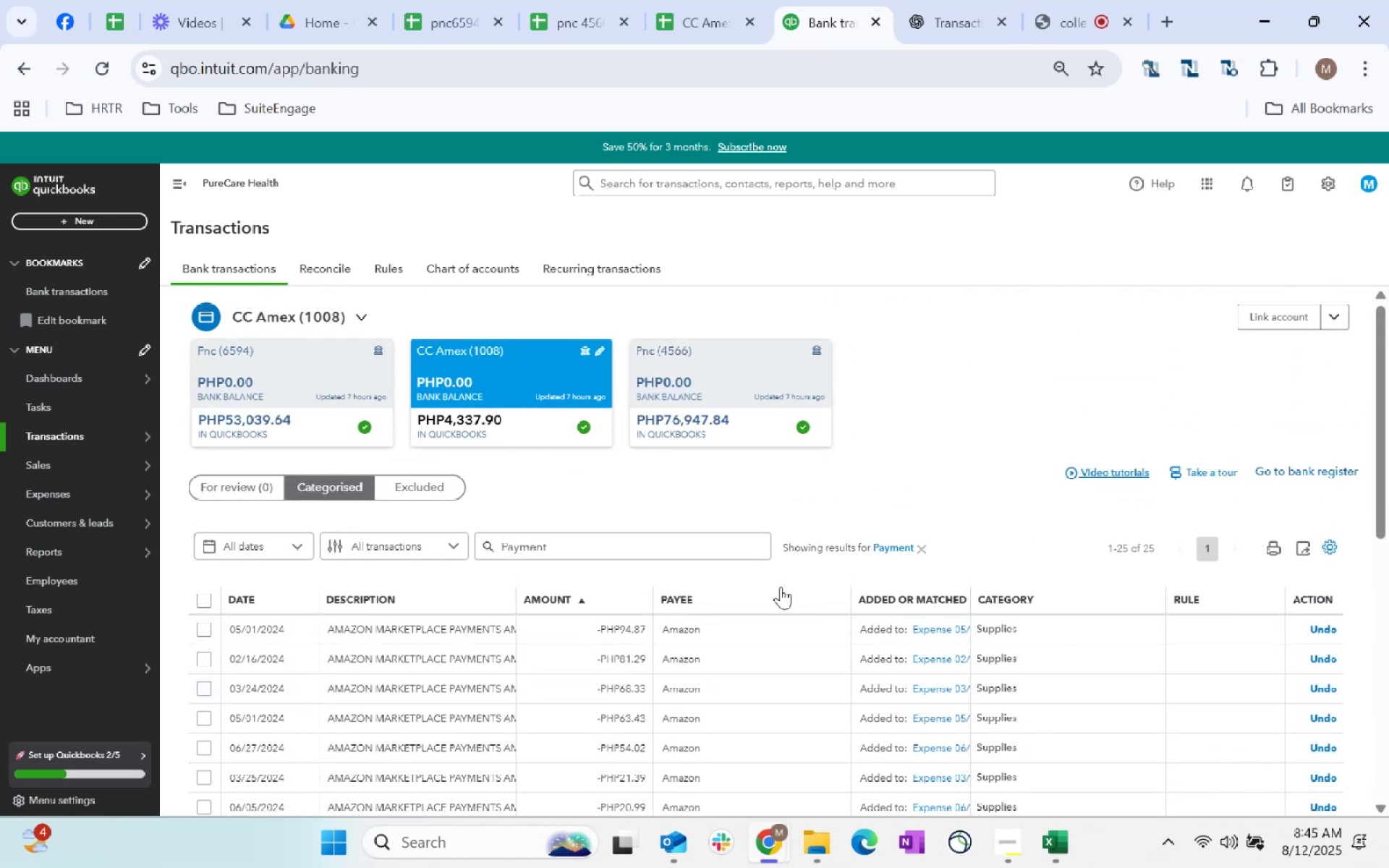 
wait(5.01)
 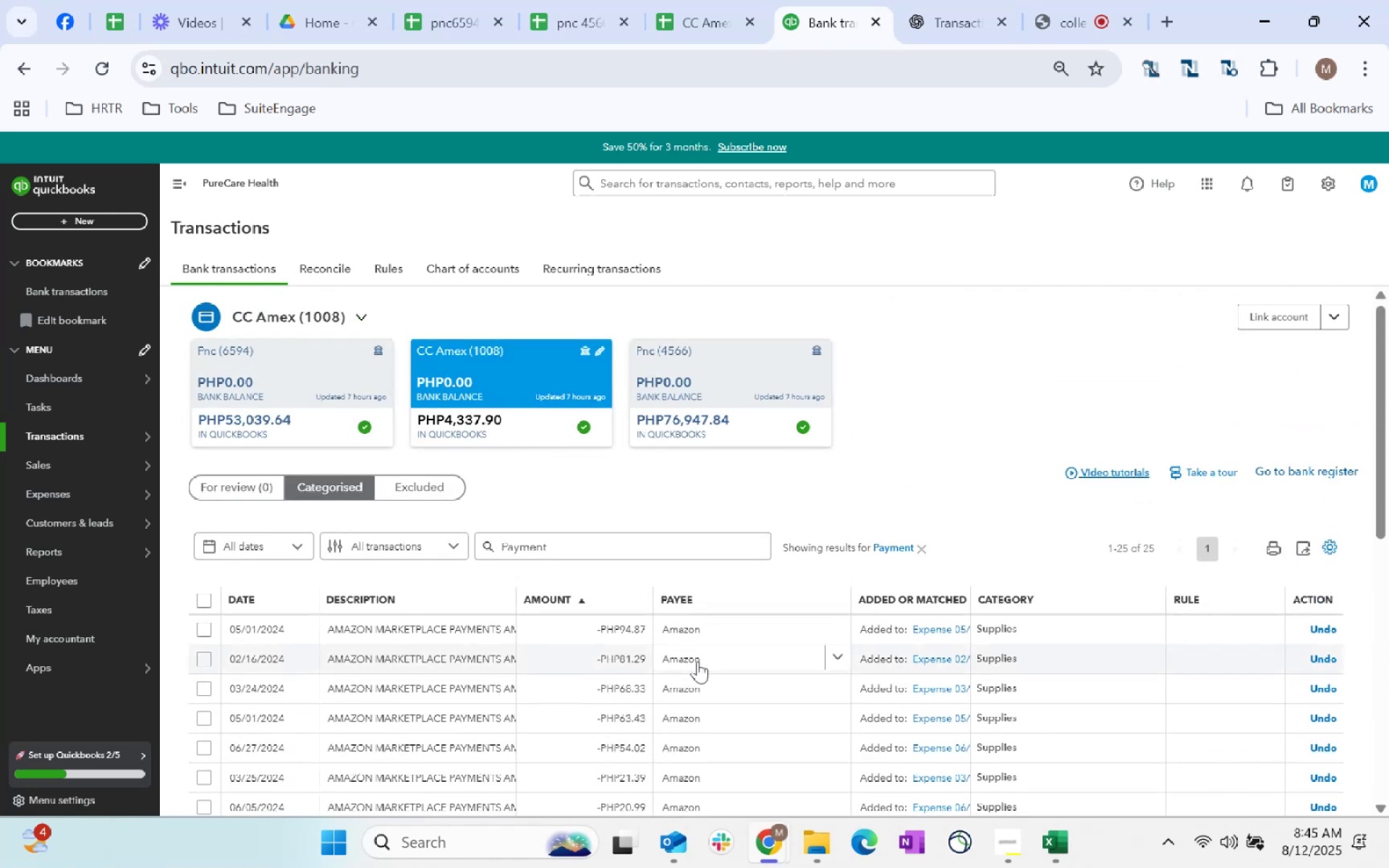 
scroll: coordinate [801, 577], scroll_direction: down, amount: 10.0
 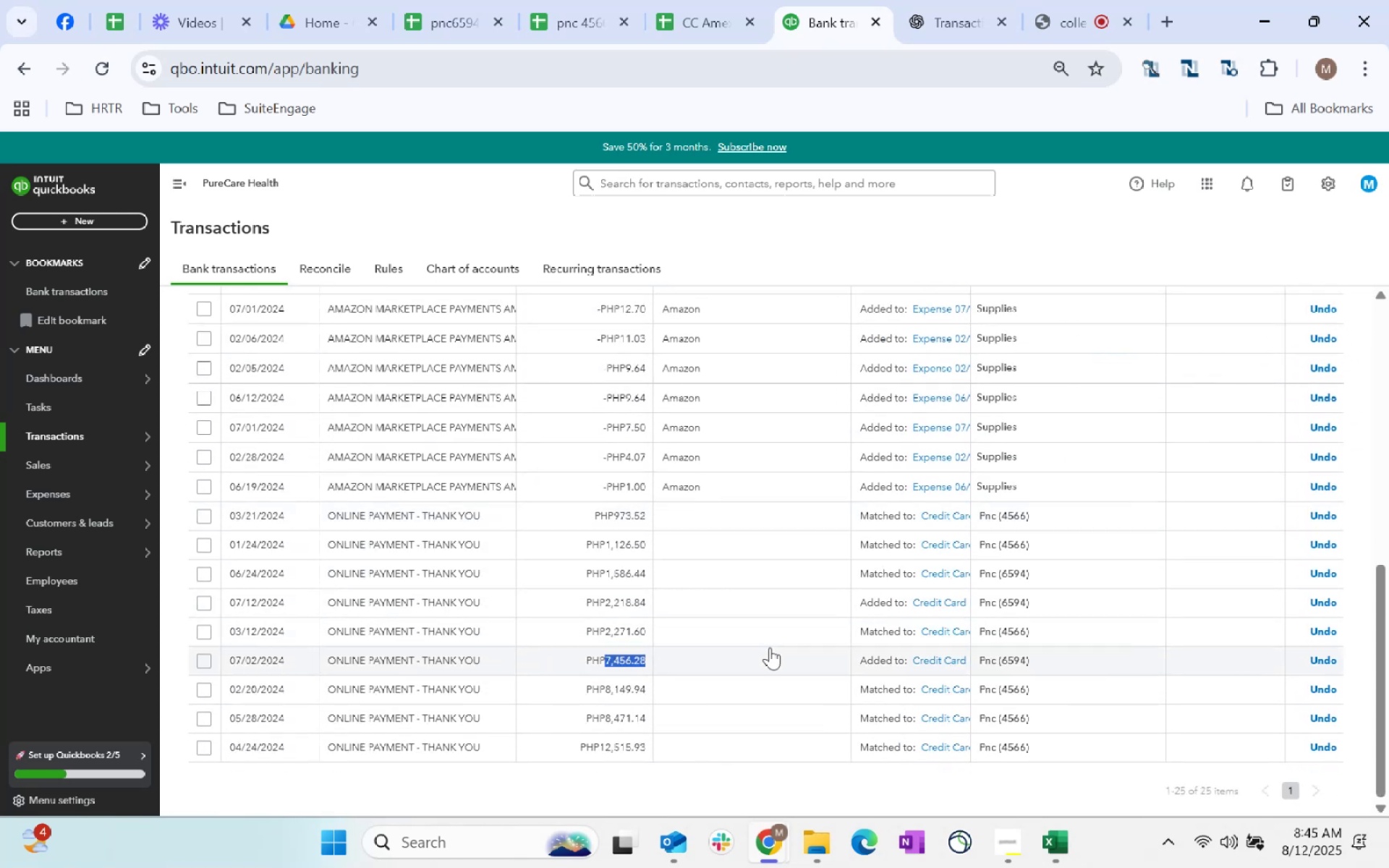 
left_click([770, 647])
 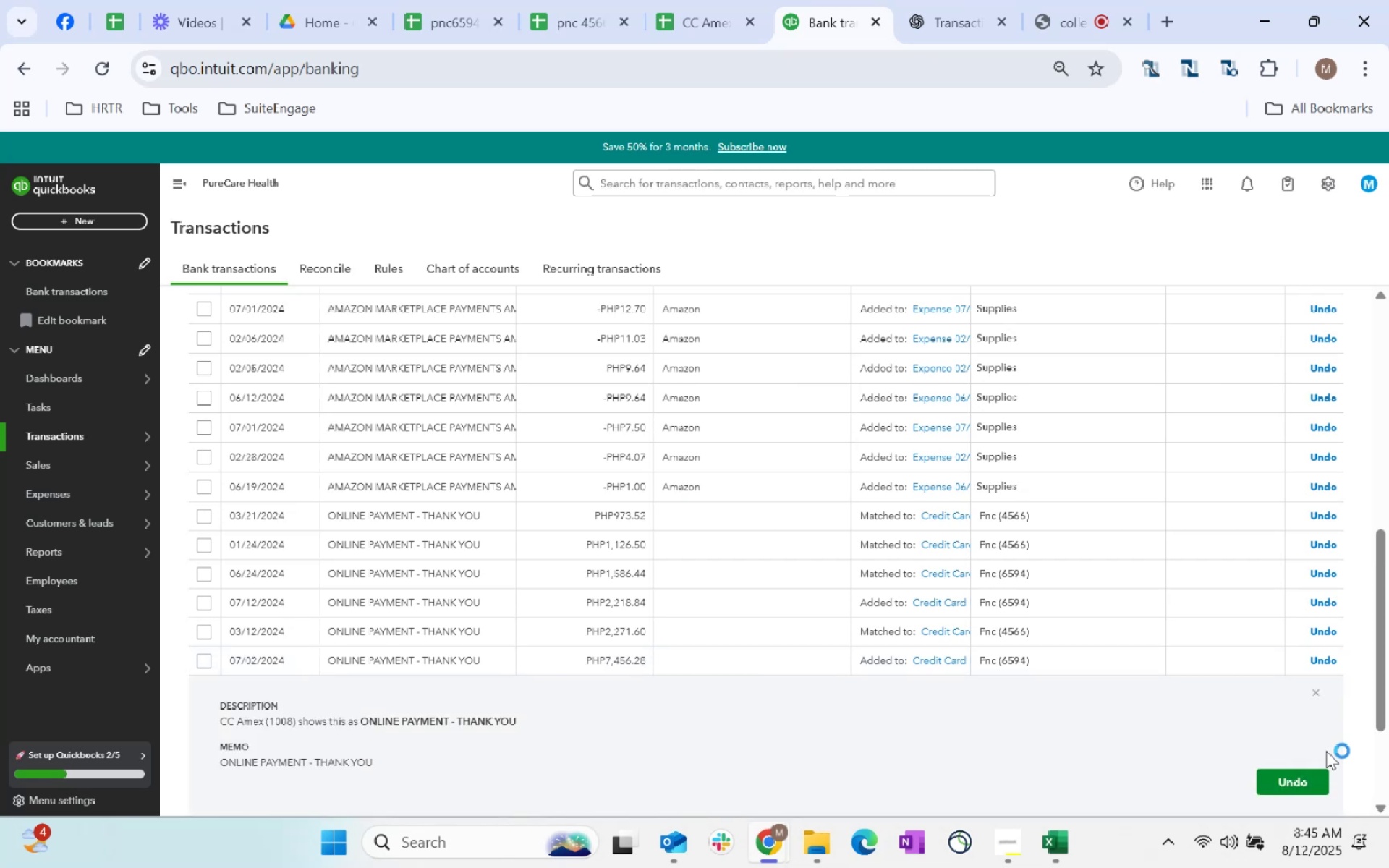 
left_click([1289, 780])
 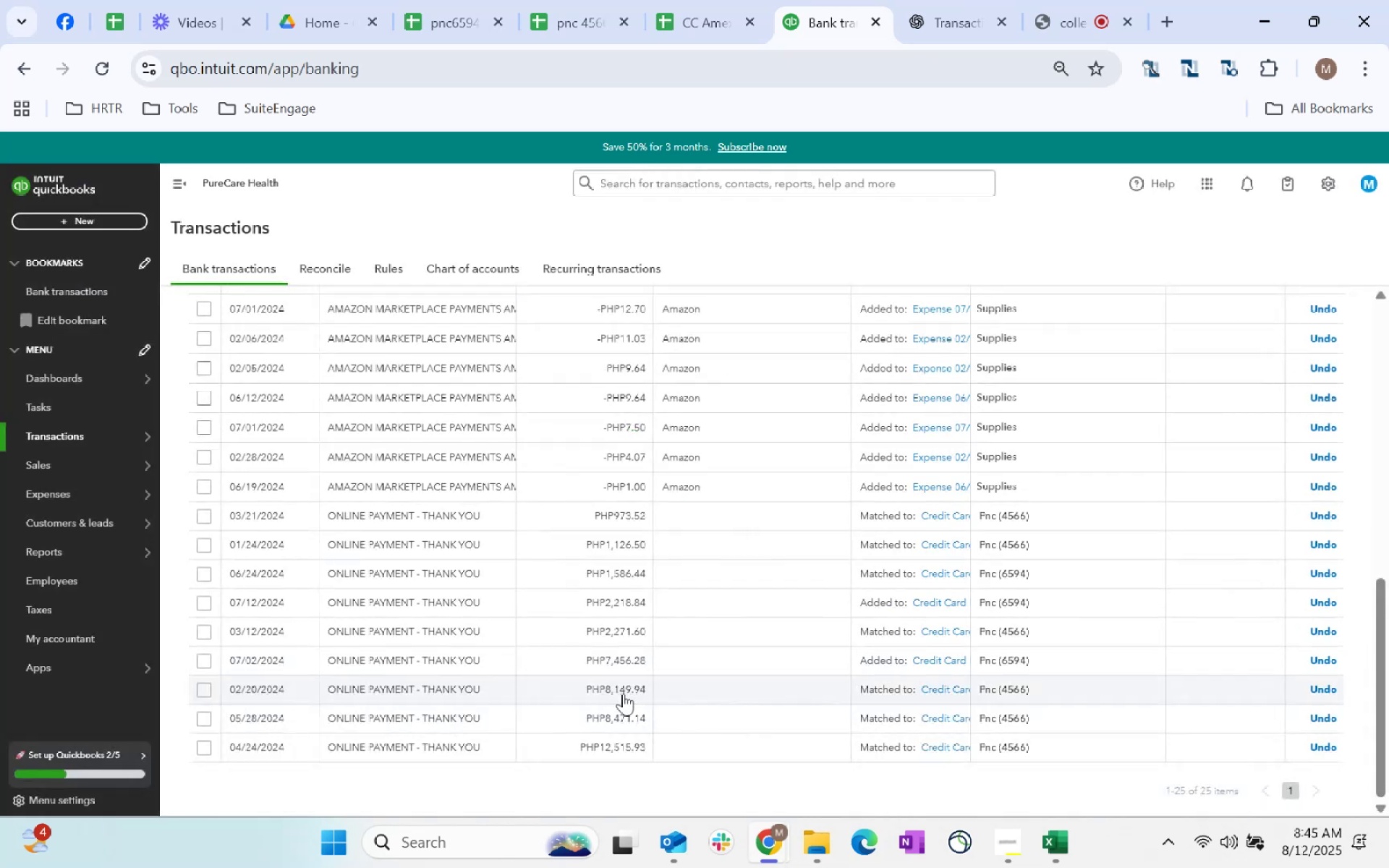 
scroll: coordinate [583, 658], scroll_direction: up, amount: 4.0
 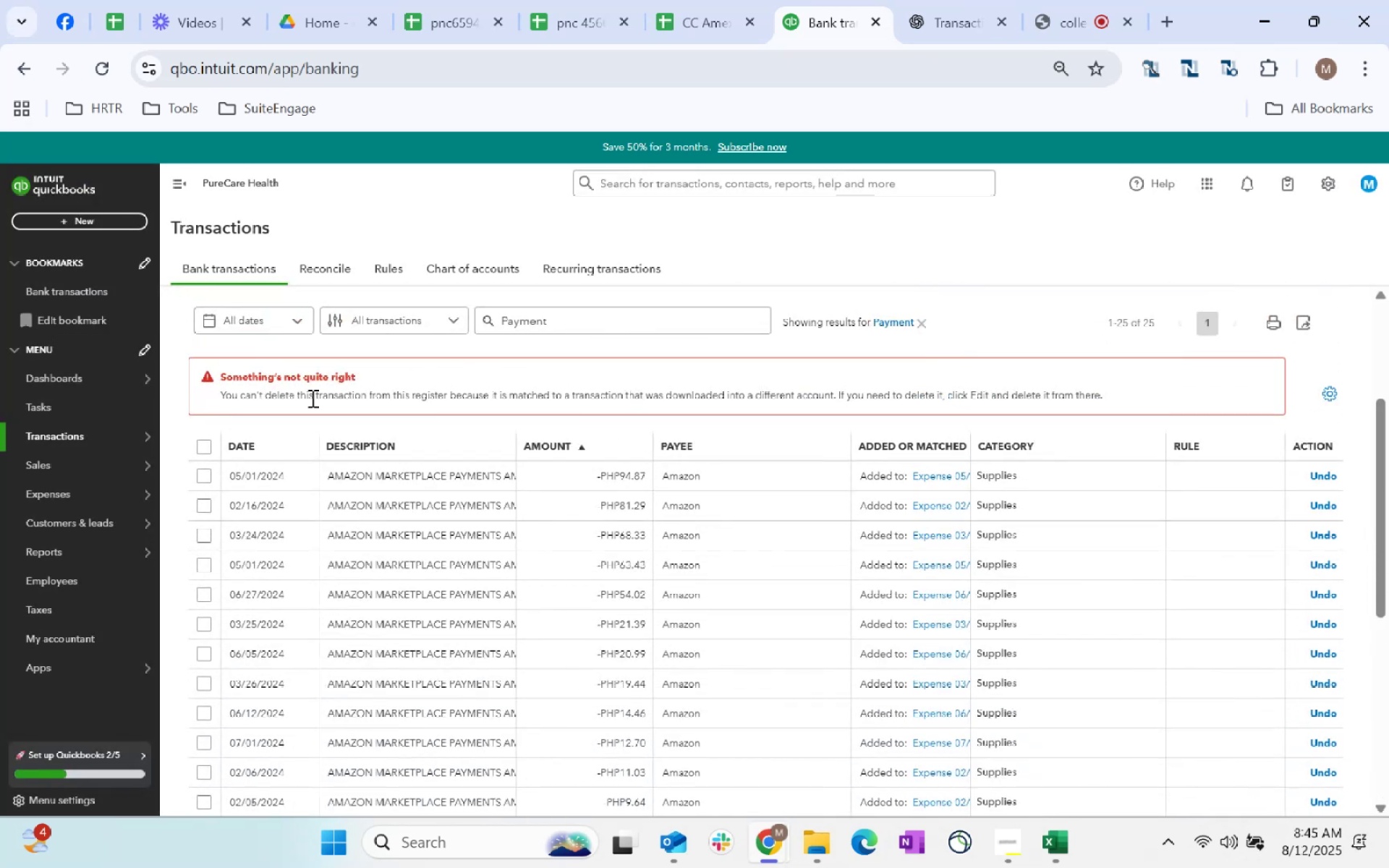 
left_click_drag(start_coordinate=[284, 397], to_coordinate=[984, 390])
 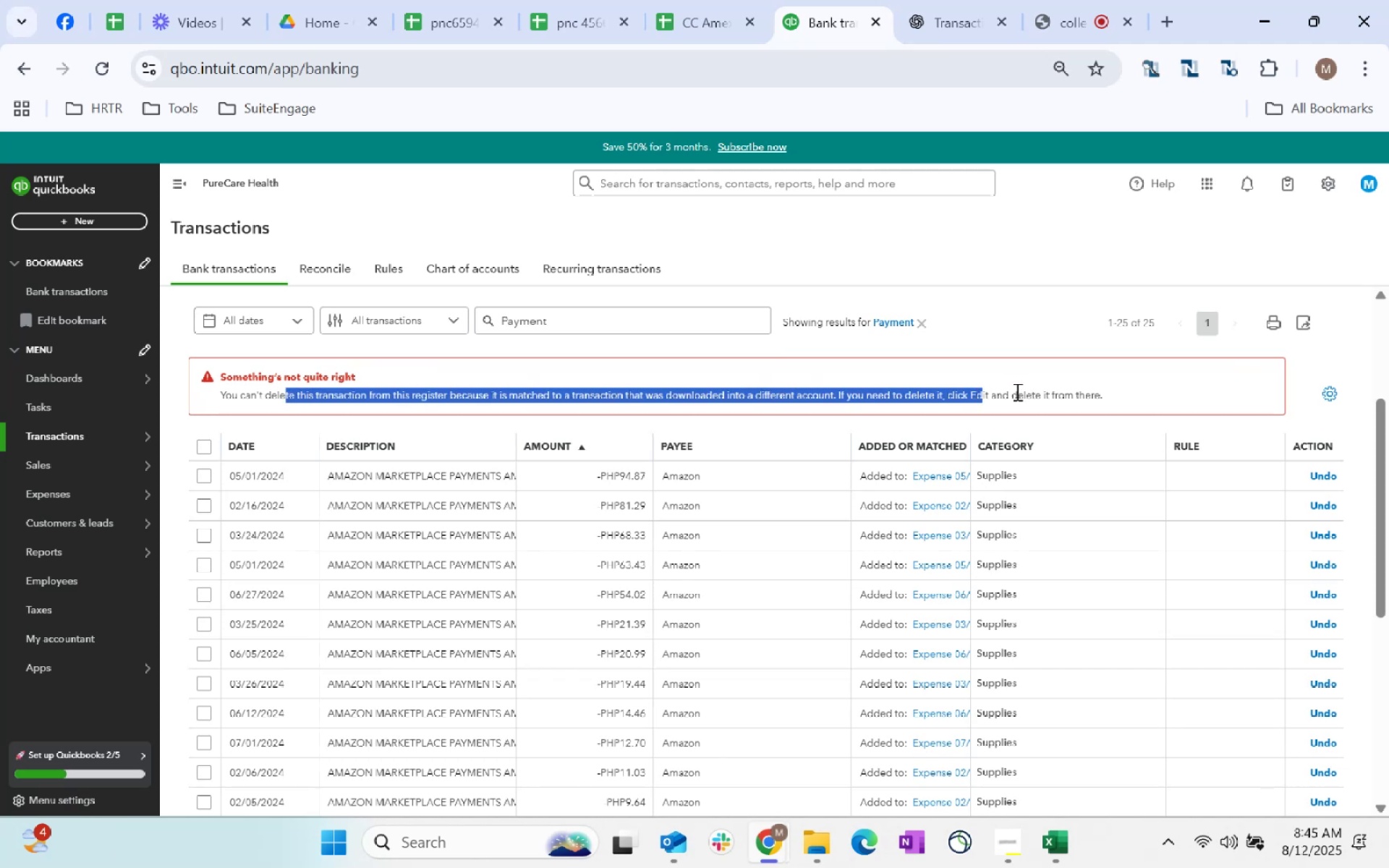 
left_click_drag(start_coordinate=[1016, 391], to_coordinate=[1088, 394])
 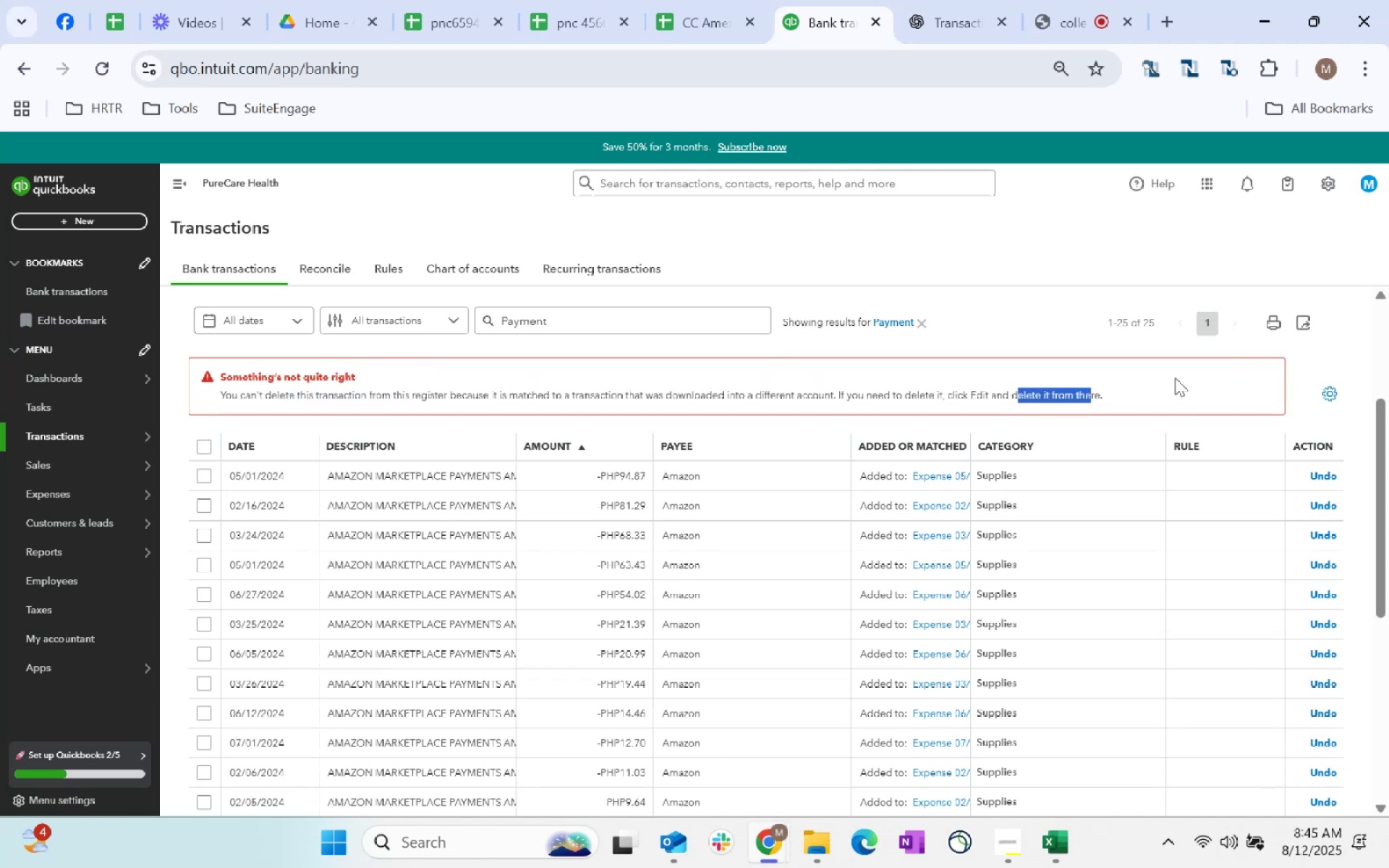 
scroll: coordinate [787, 641], scroll_direction: down, amount: 4.0
 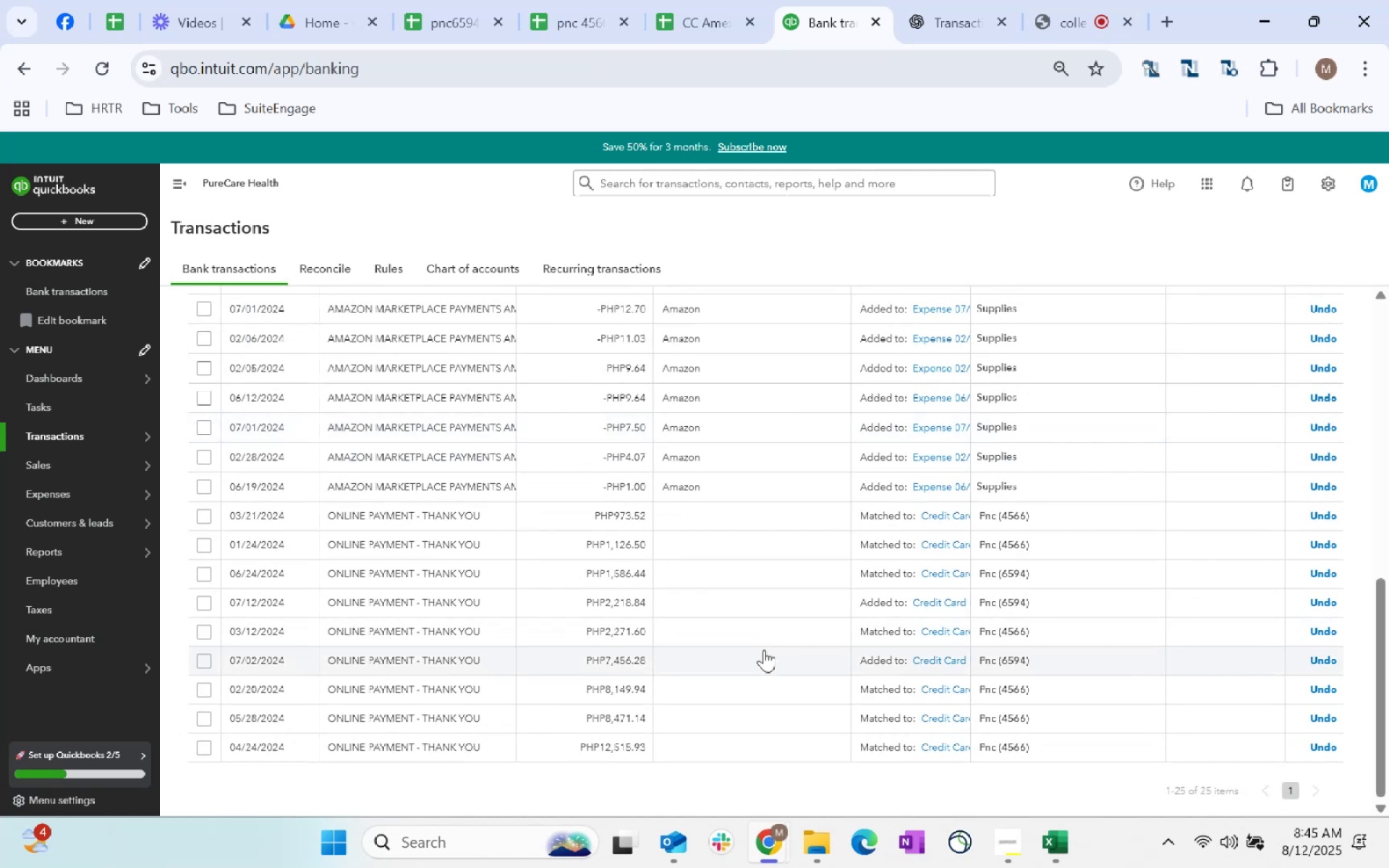 
left_click([746, 655])
 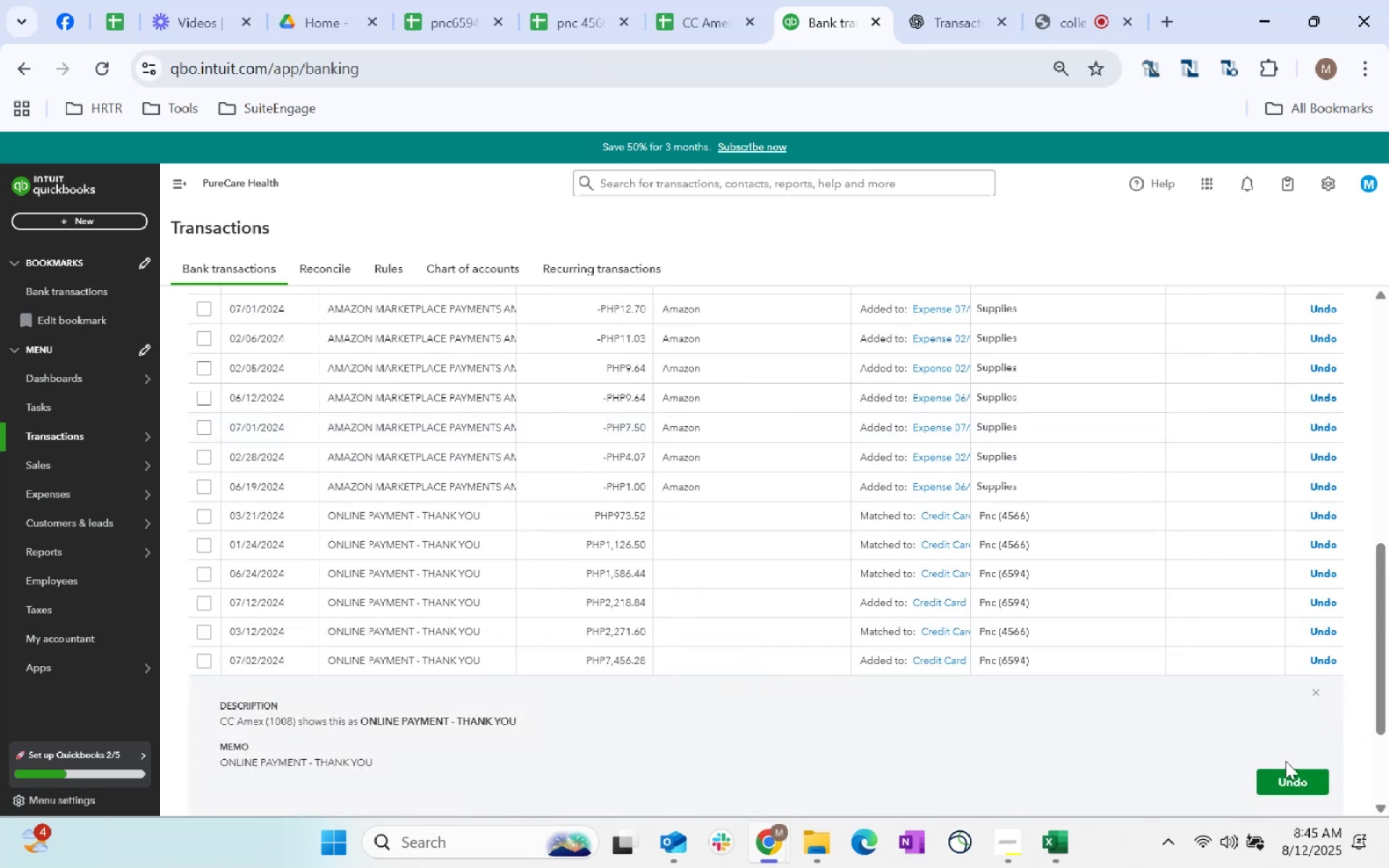 
left_click([1285, 773])
 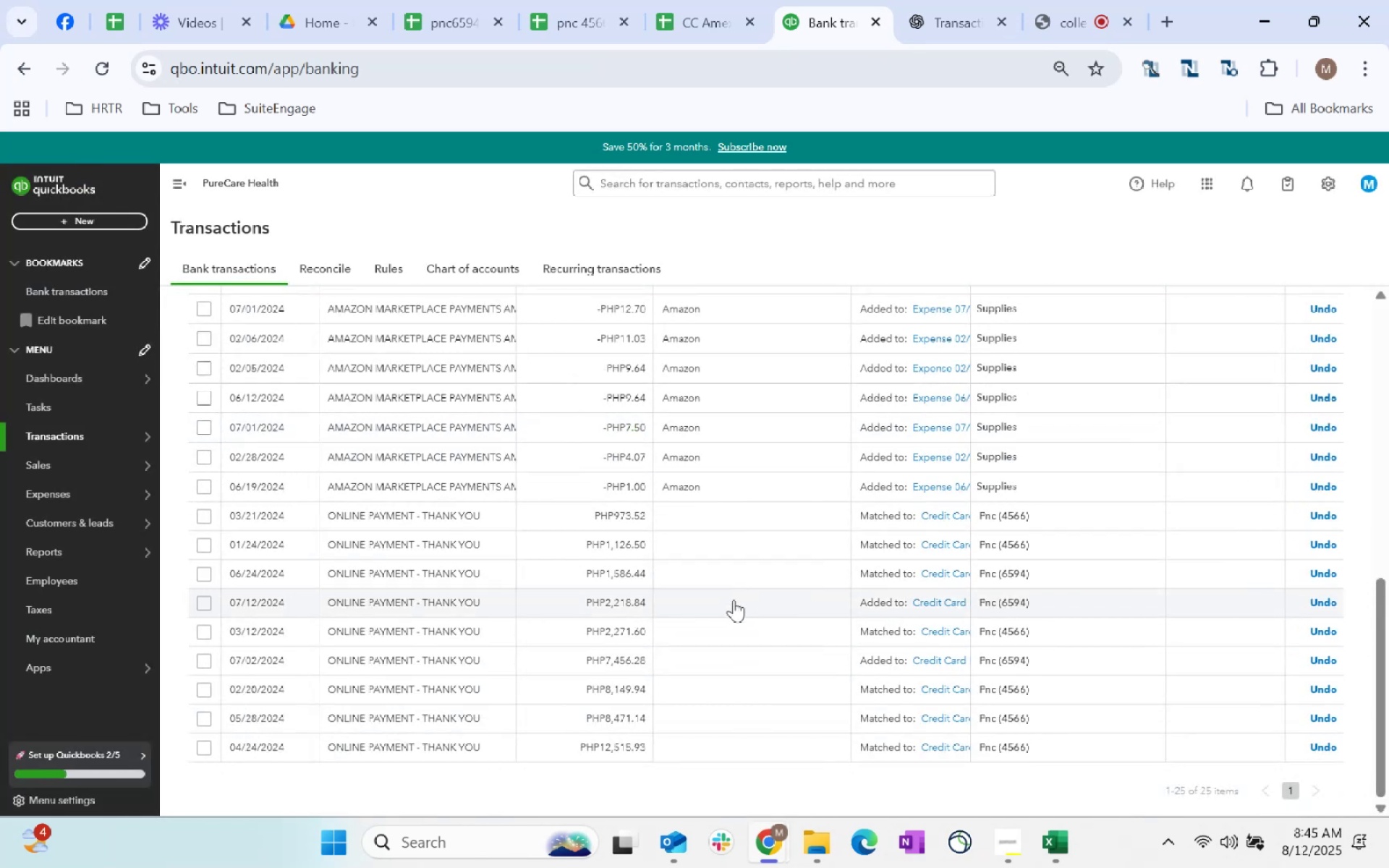 
left_click([722, 660])
 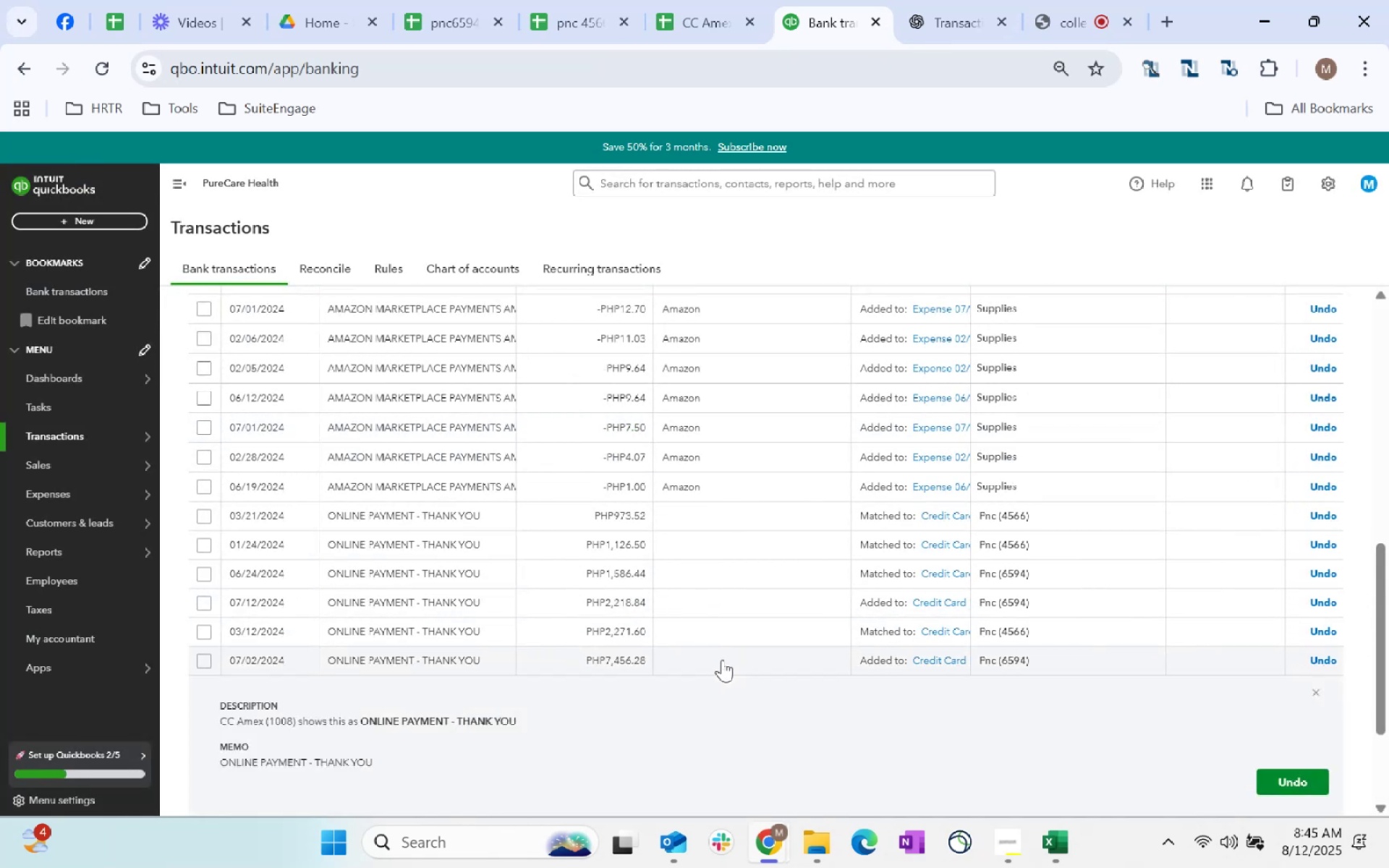 
scroll: coordinate [733, 652], scroll_direction: up, amount: 5.0
 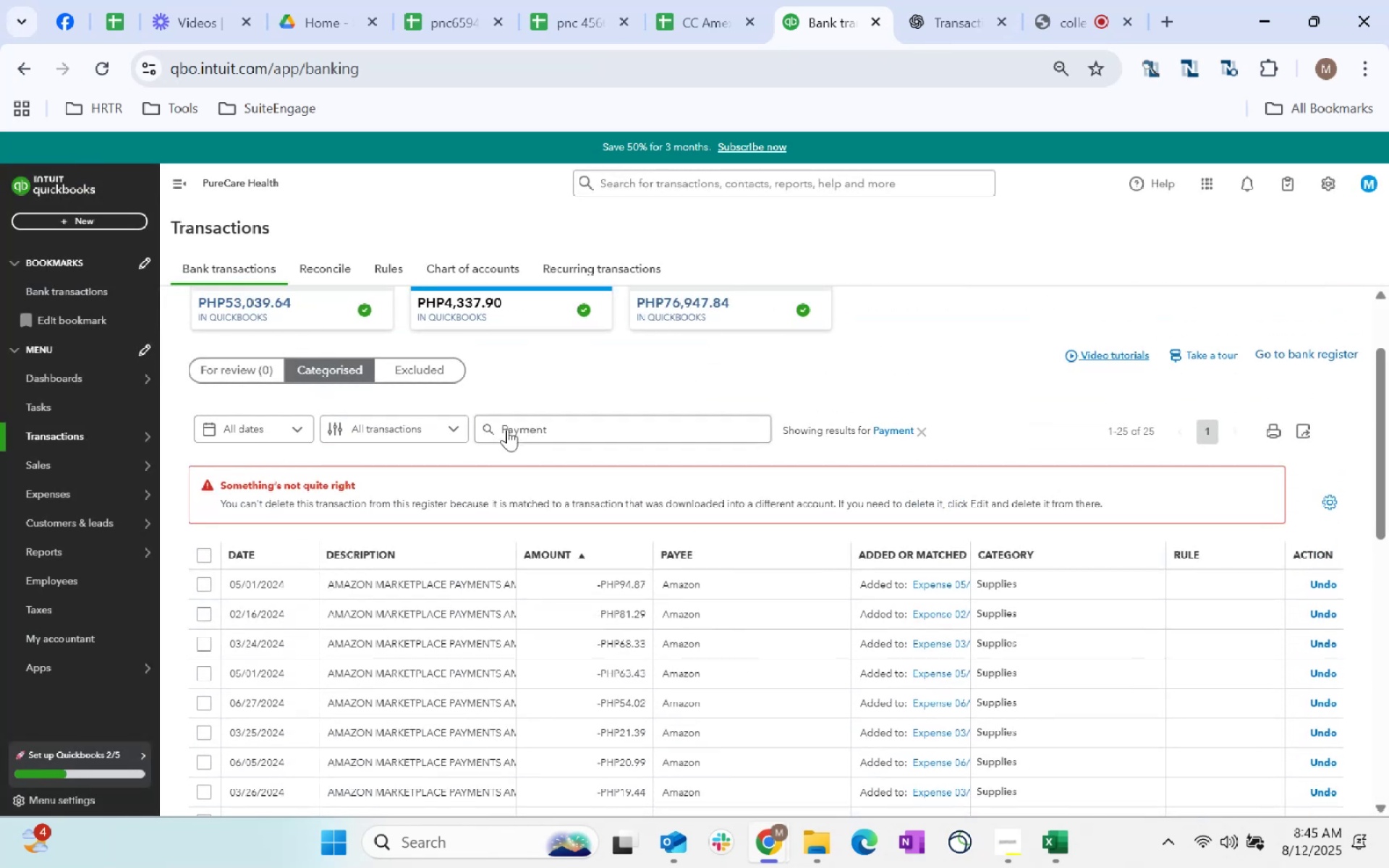 
left_click_drag(start_coordinate=[566, 431], to_coordinate=[393, 430])
 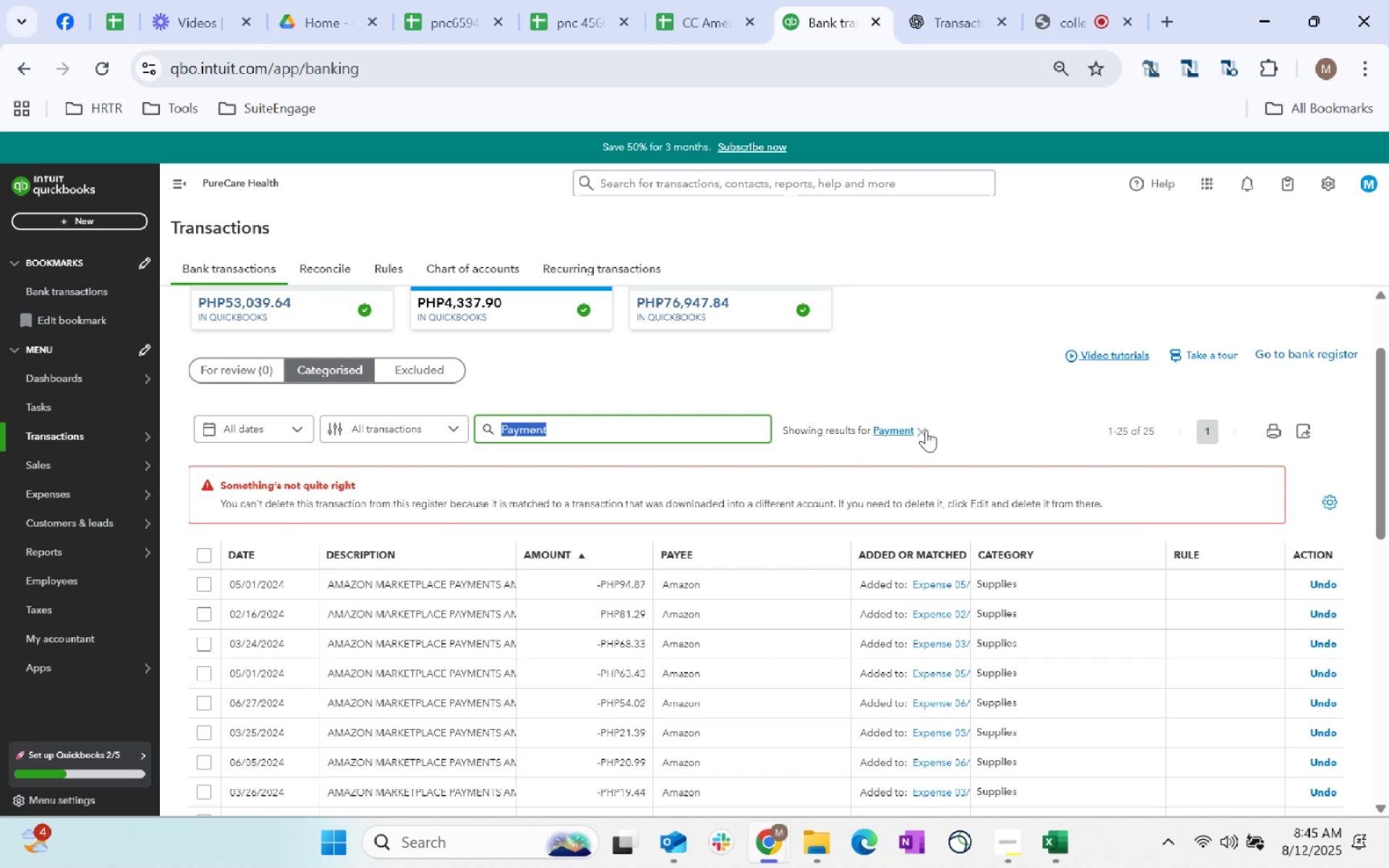 
left_click([926, 430])
 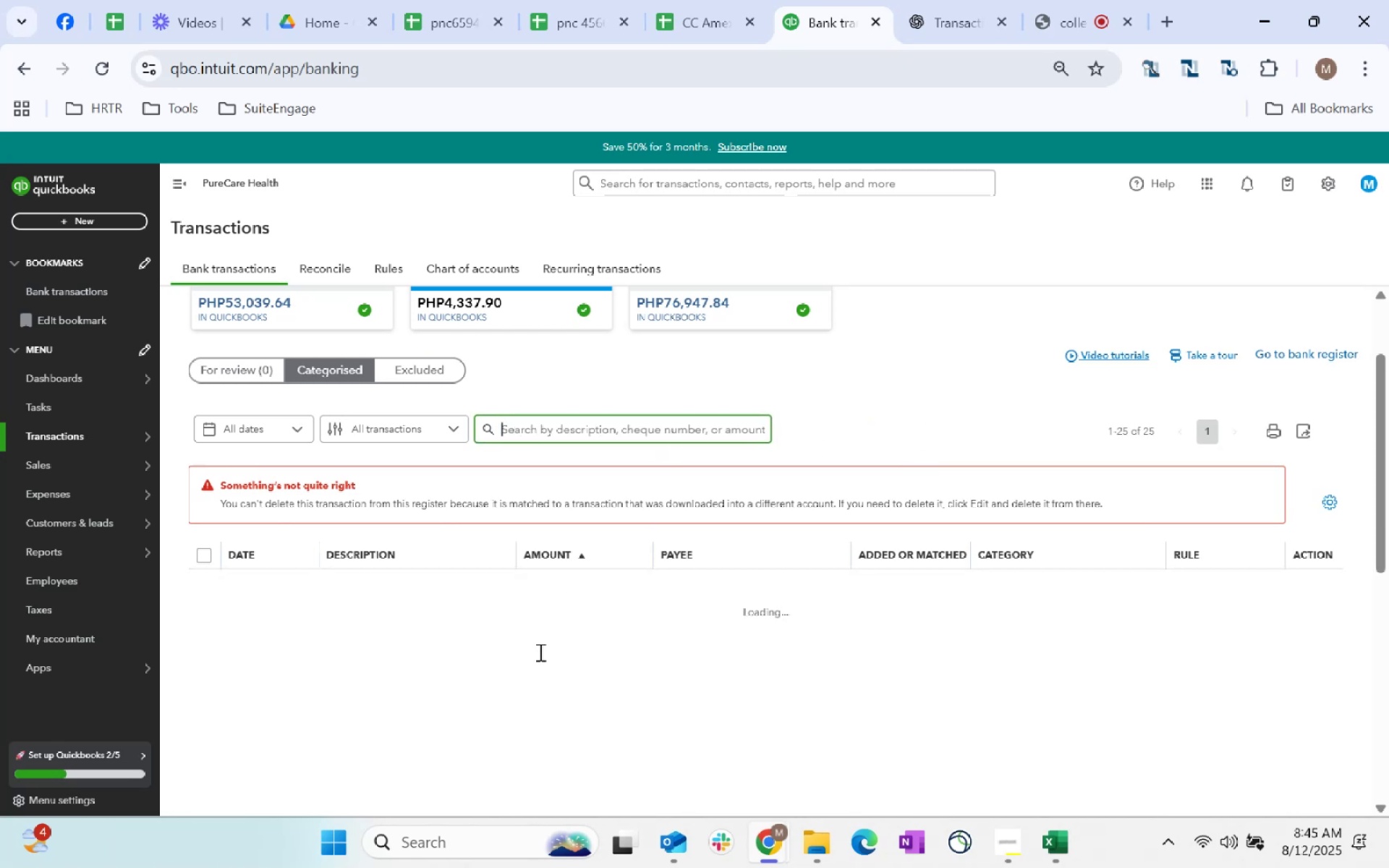 
scroll: coordinate [539, 658], scroll_direction: up, amount: 1.0
 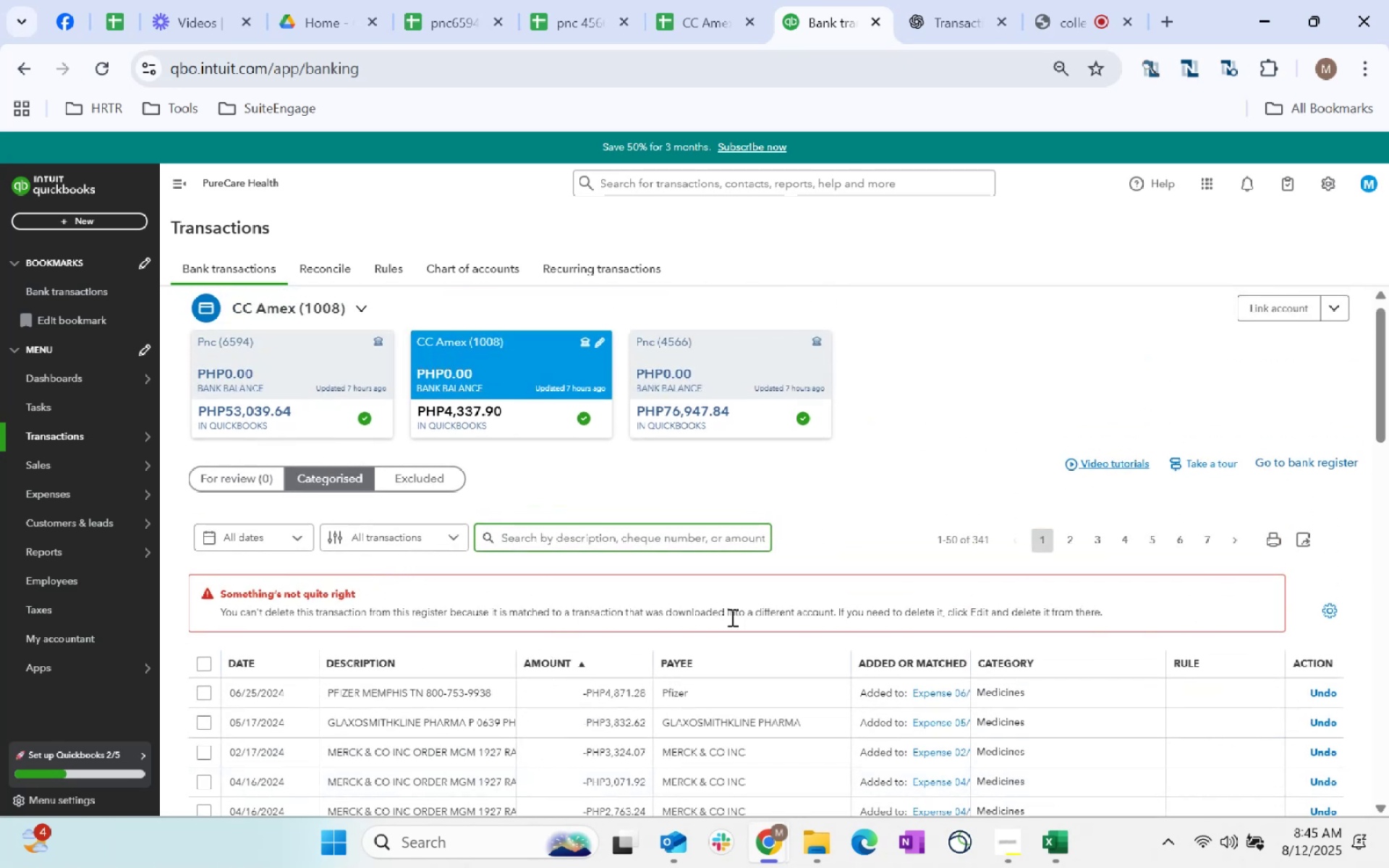 
scroll: coordinate [957, 663], scroll_direction: down, amount: 27.0
 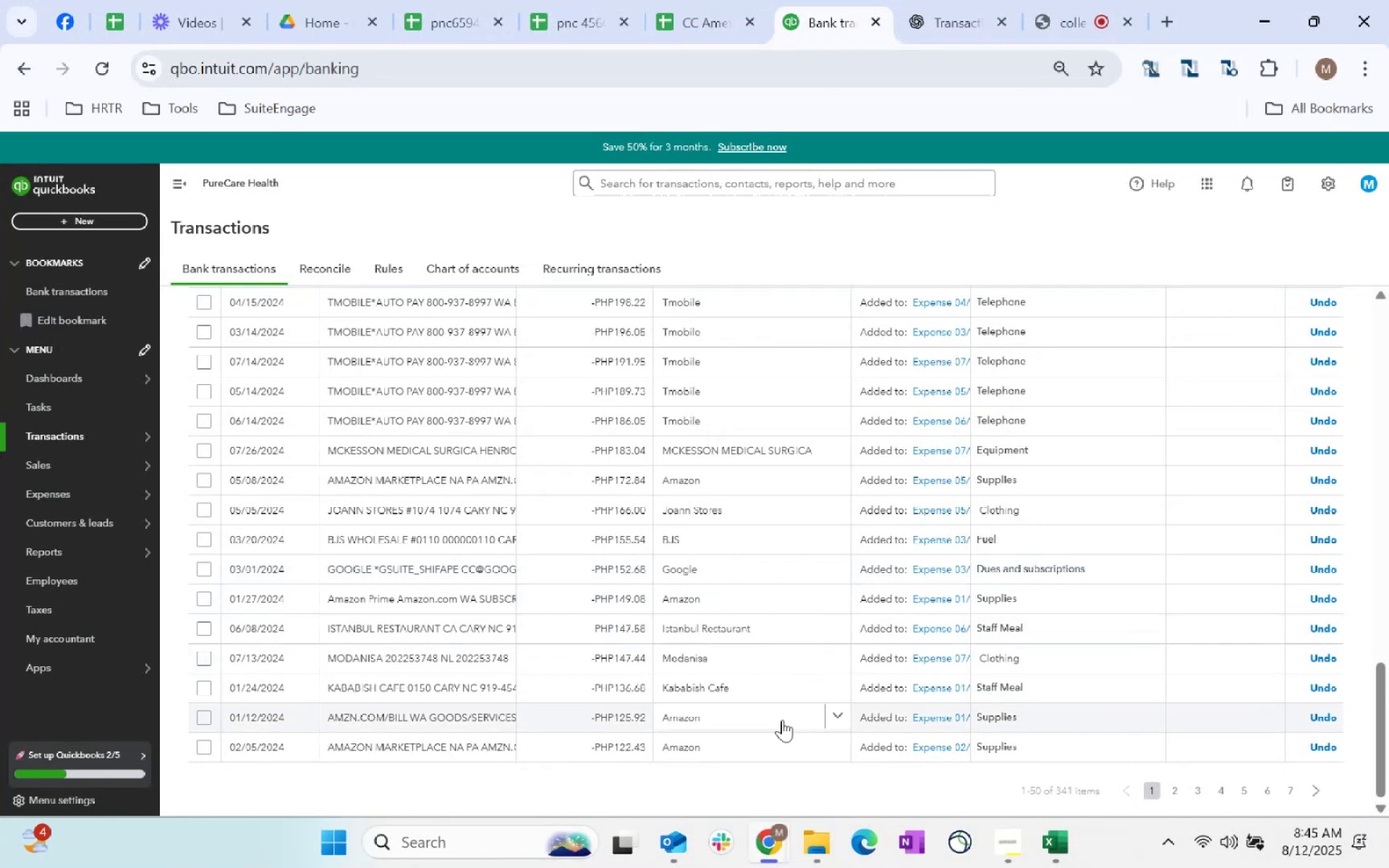 
wait(7.54)
 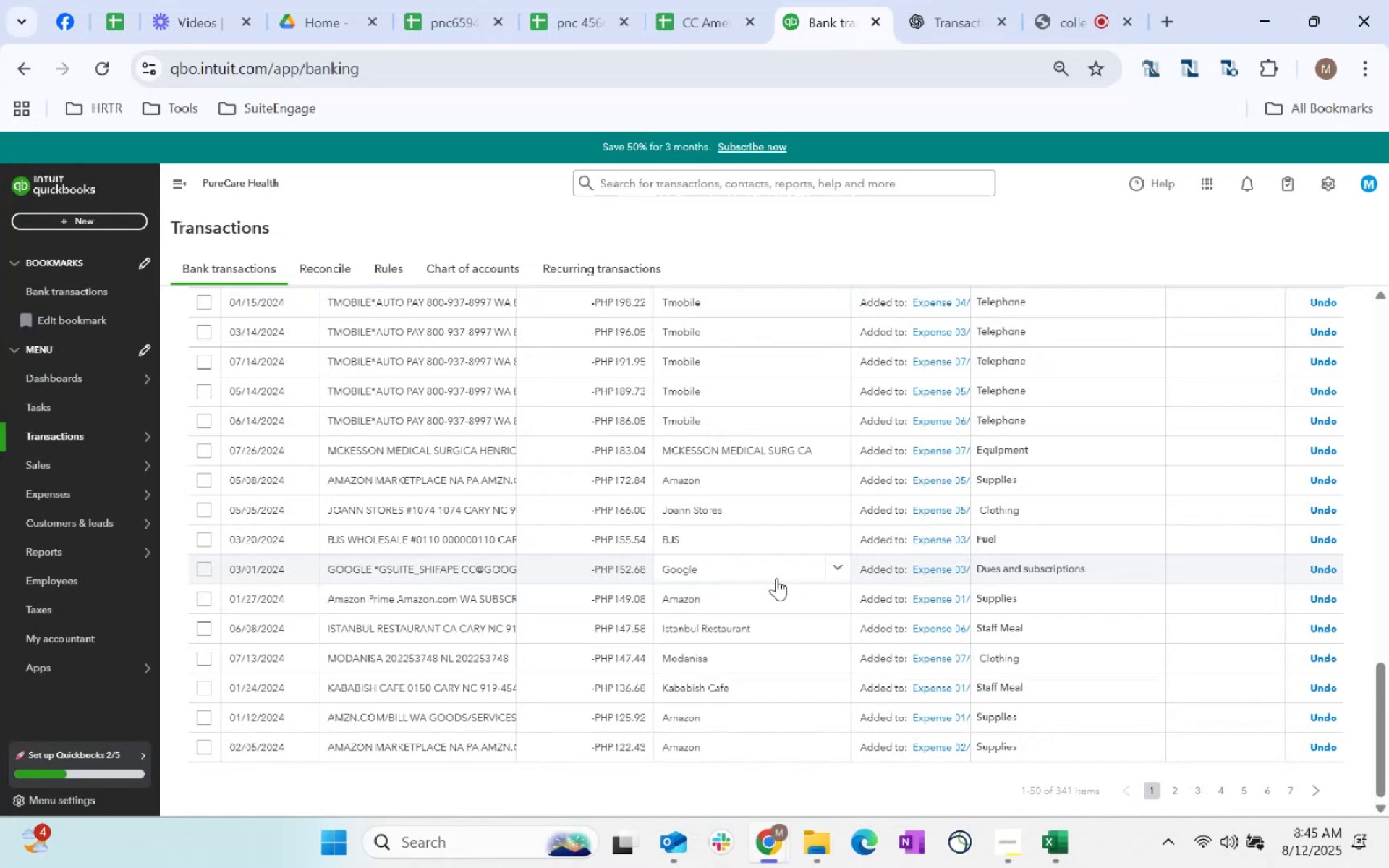 
scroll: coordinate [1106, 728], scroll_direction: up, amount: 8.0
 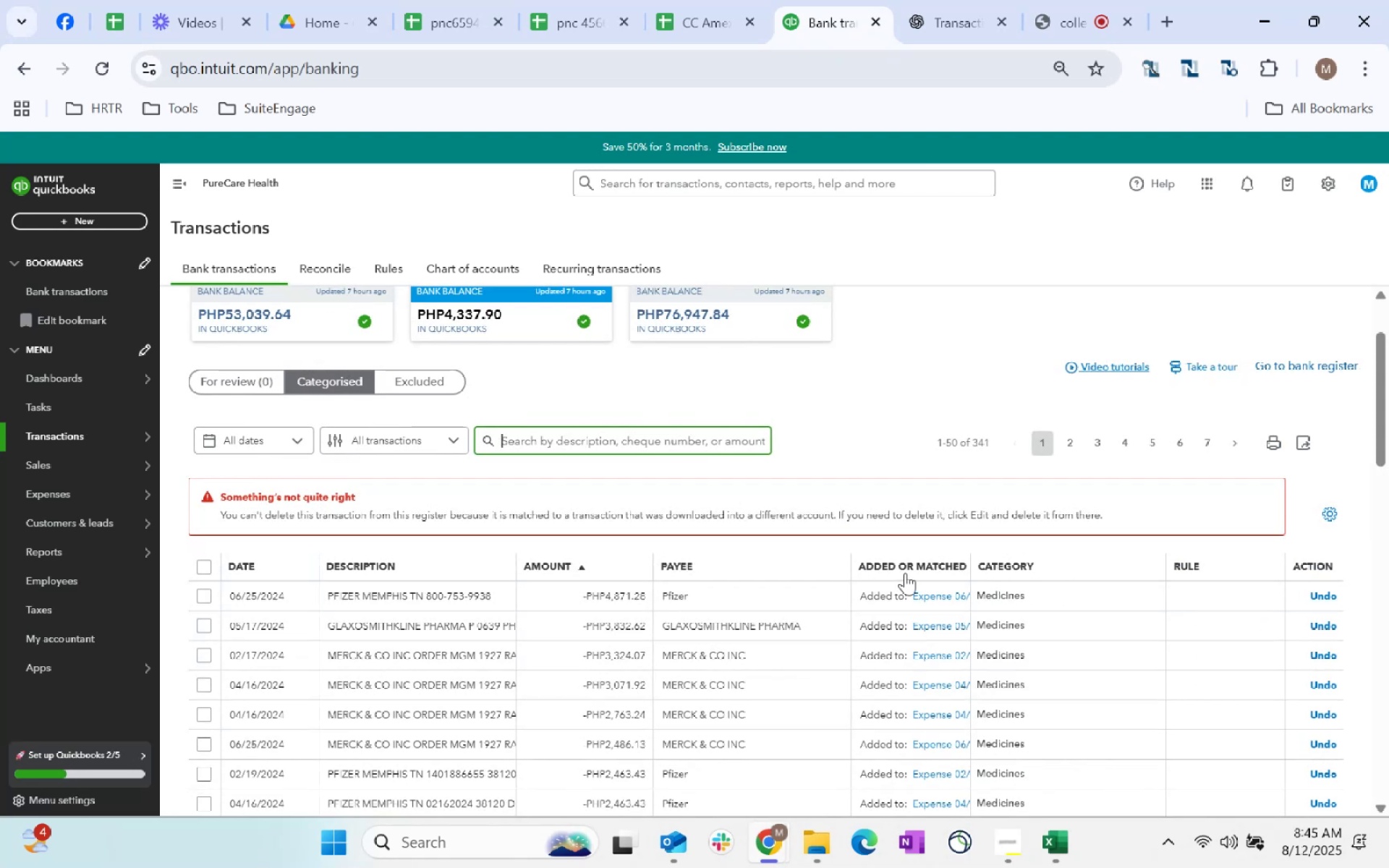 
left_click([627, 572])
 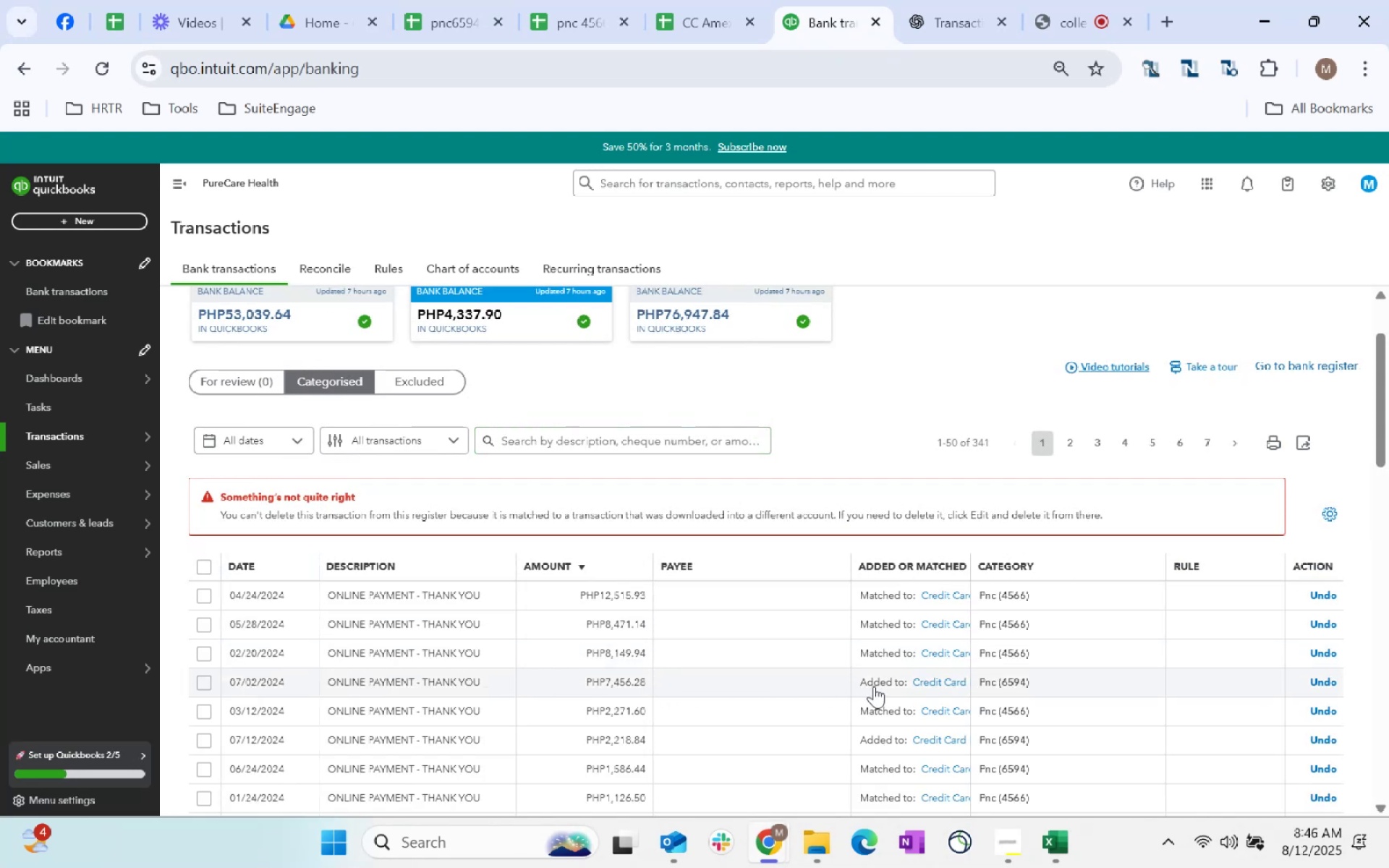 
wait(11.2)
 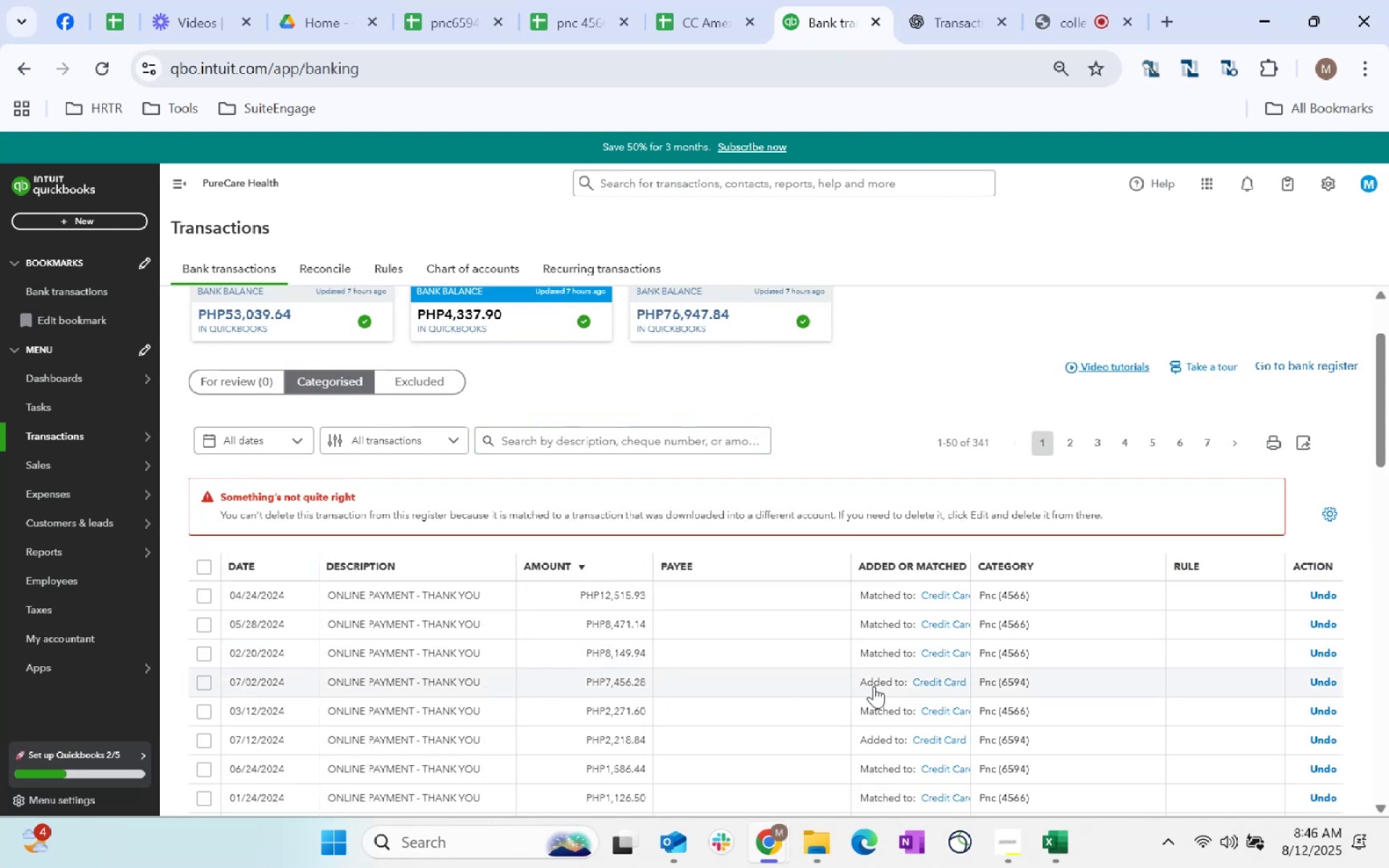 
left_click([867, 731])
 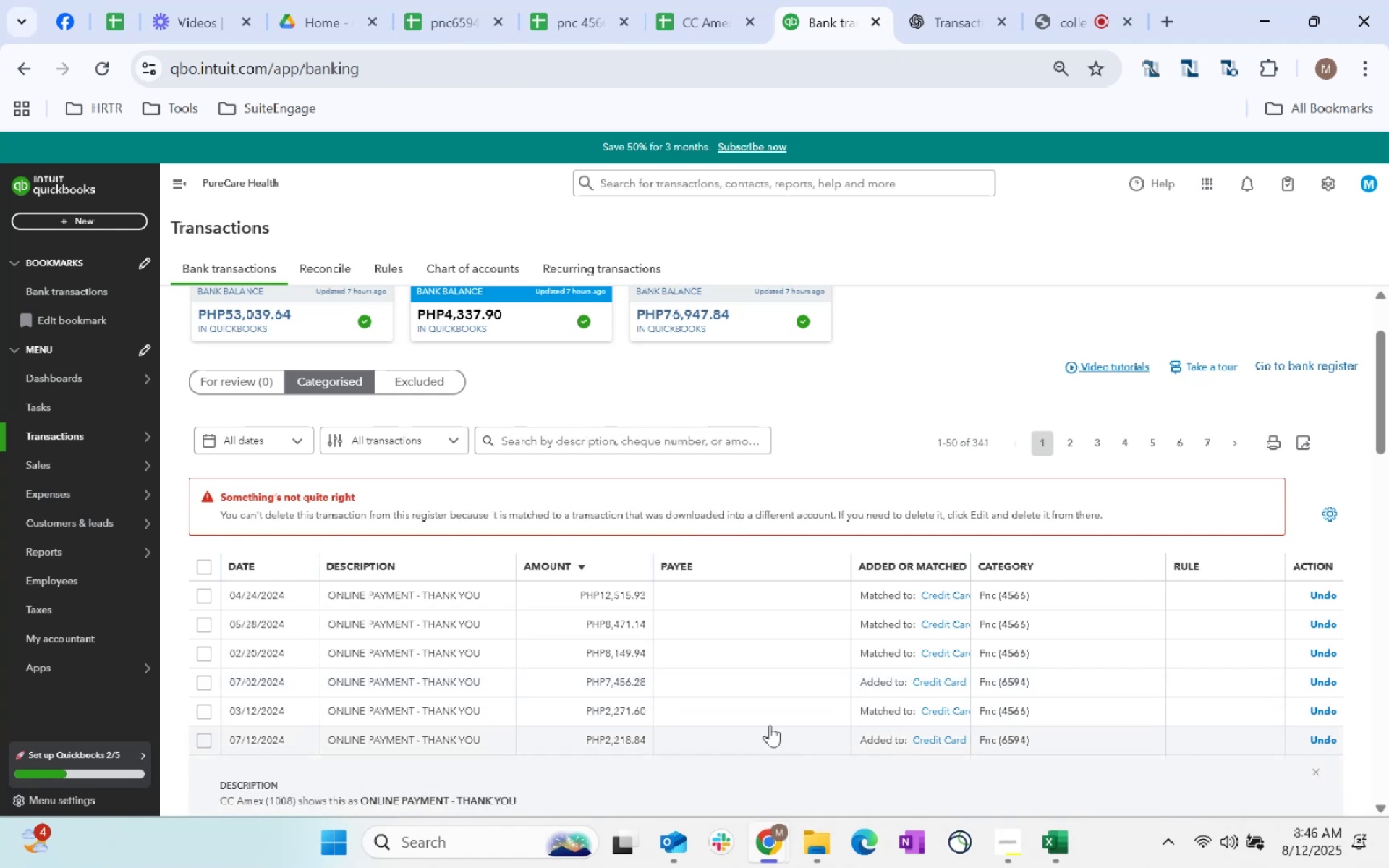 
scroll: coordinate [761, 719], scroll_direction: down, amount: 2.0
 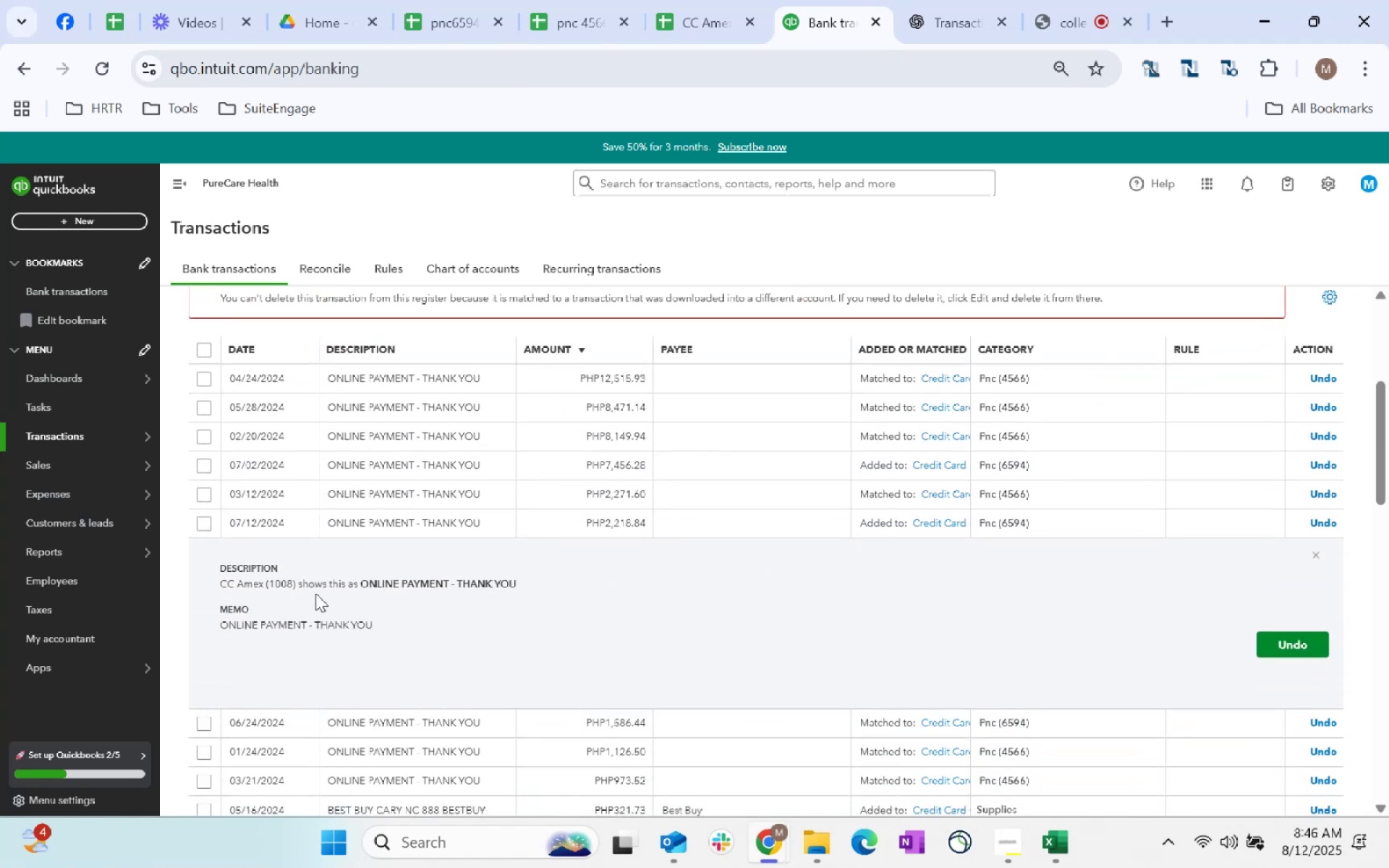 
left_click_drag(start_coordinate=[323, 585], to_coordinate=[553, 586])
 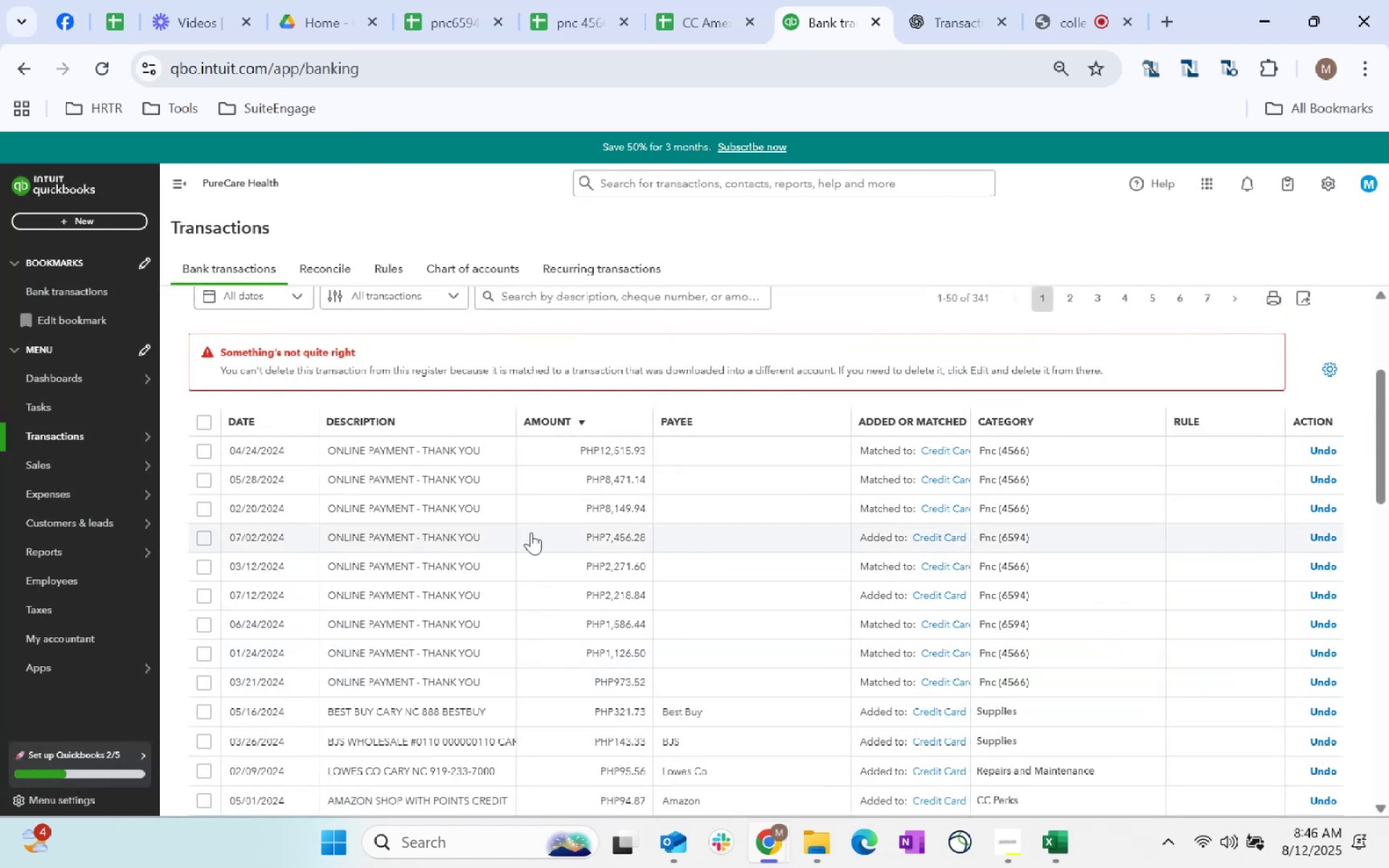 
wait(9.7)
 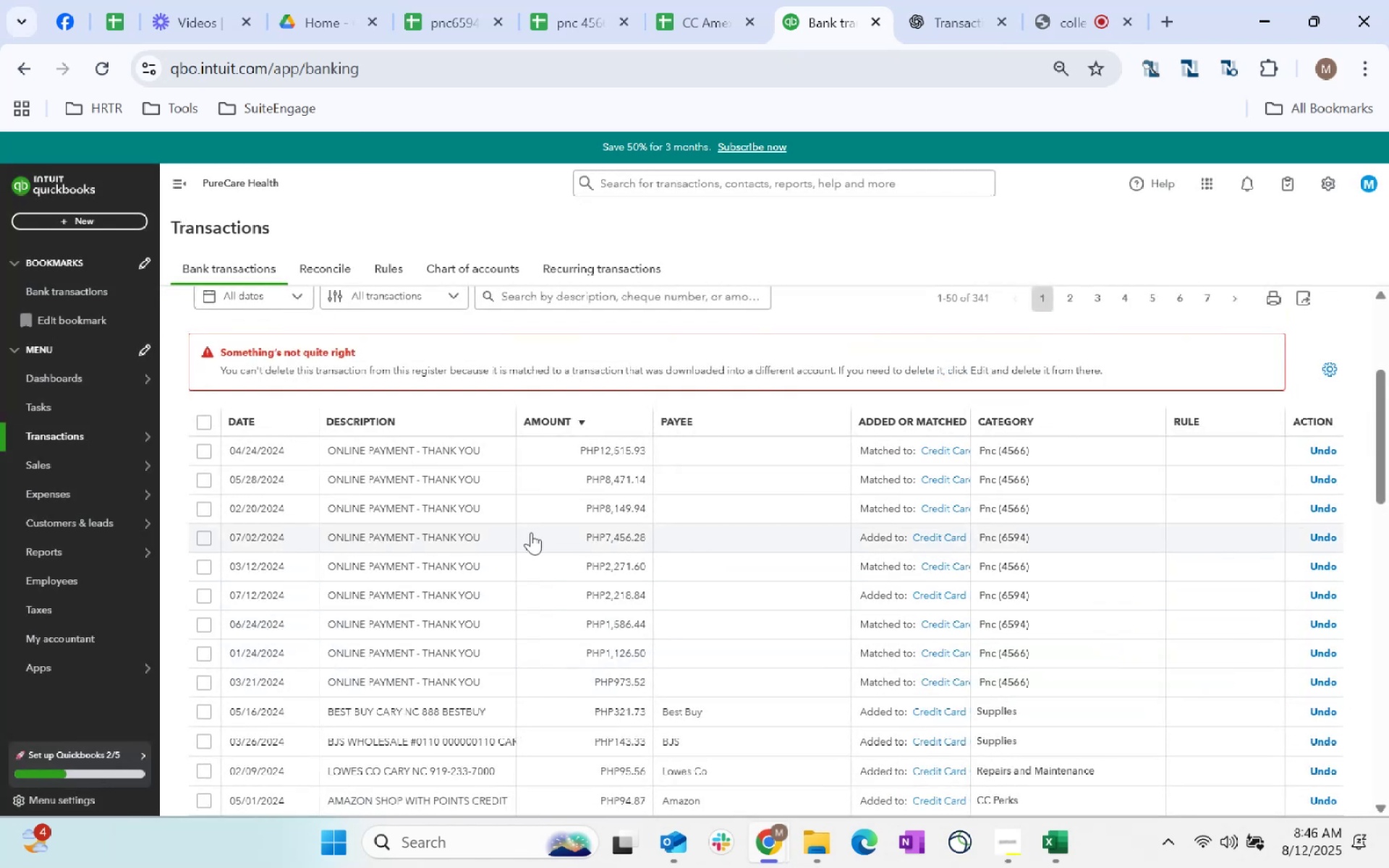 
scroll: coordinate [658, 545], scroll_direction: down, amount: 5.0
 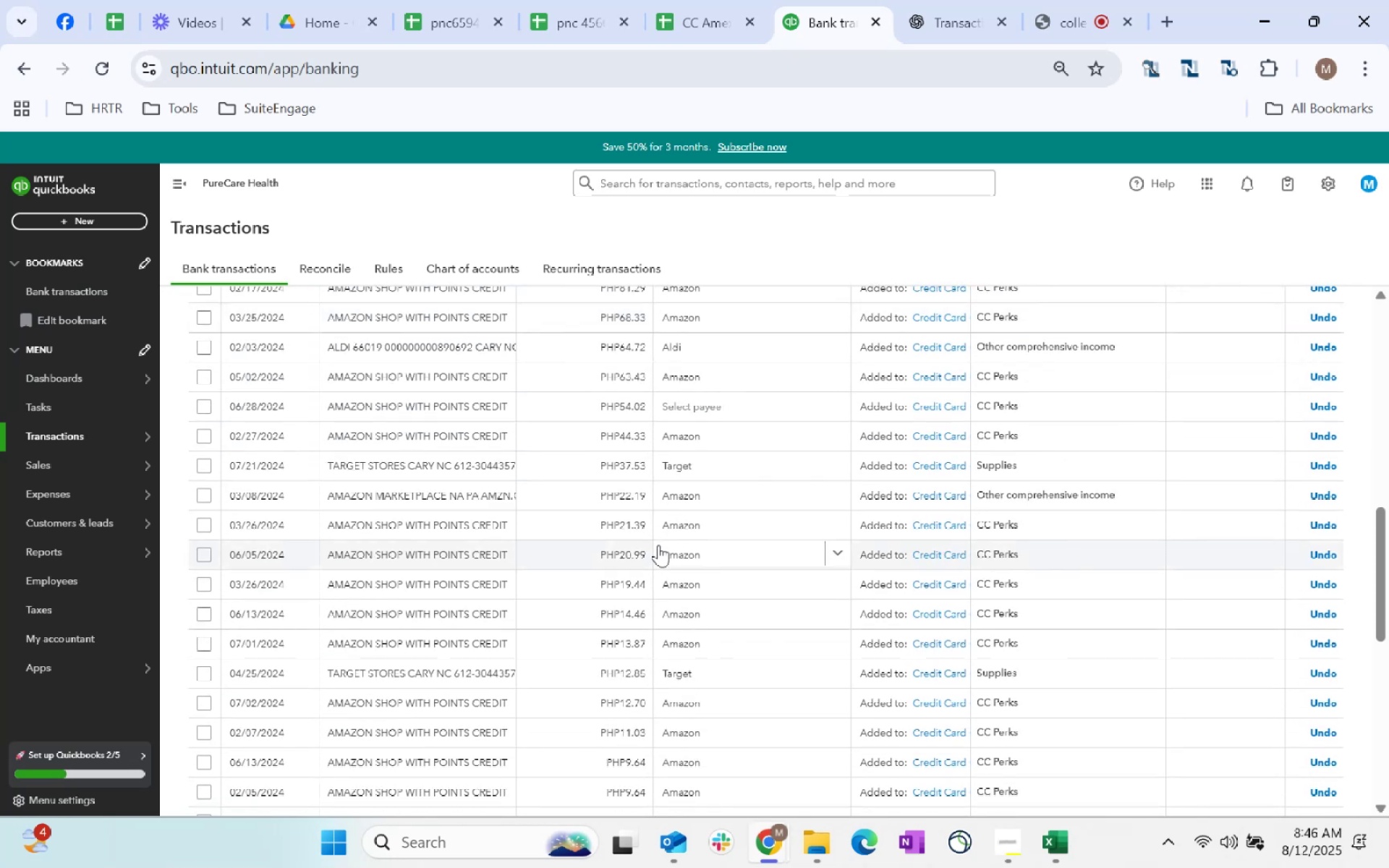 
scroll: coordinate [632, 556], scroll_direction: up, amount: 6.0
 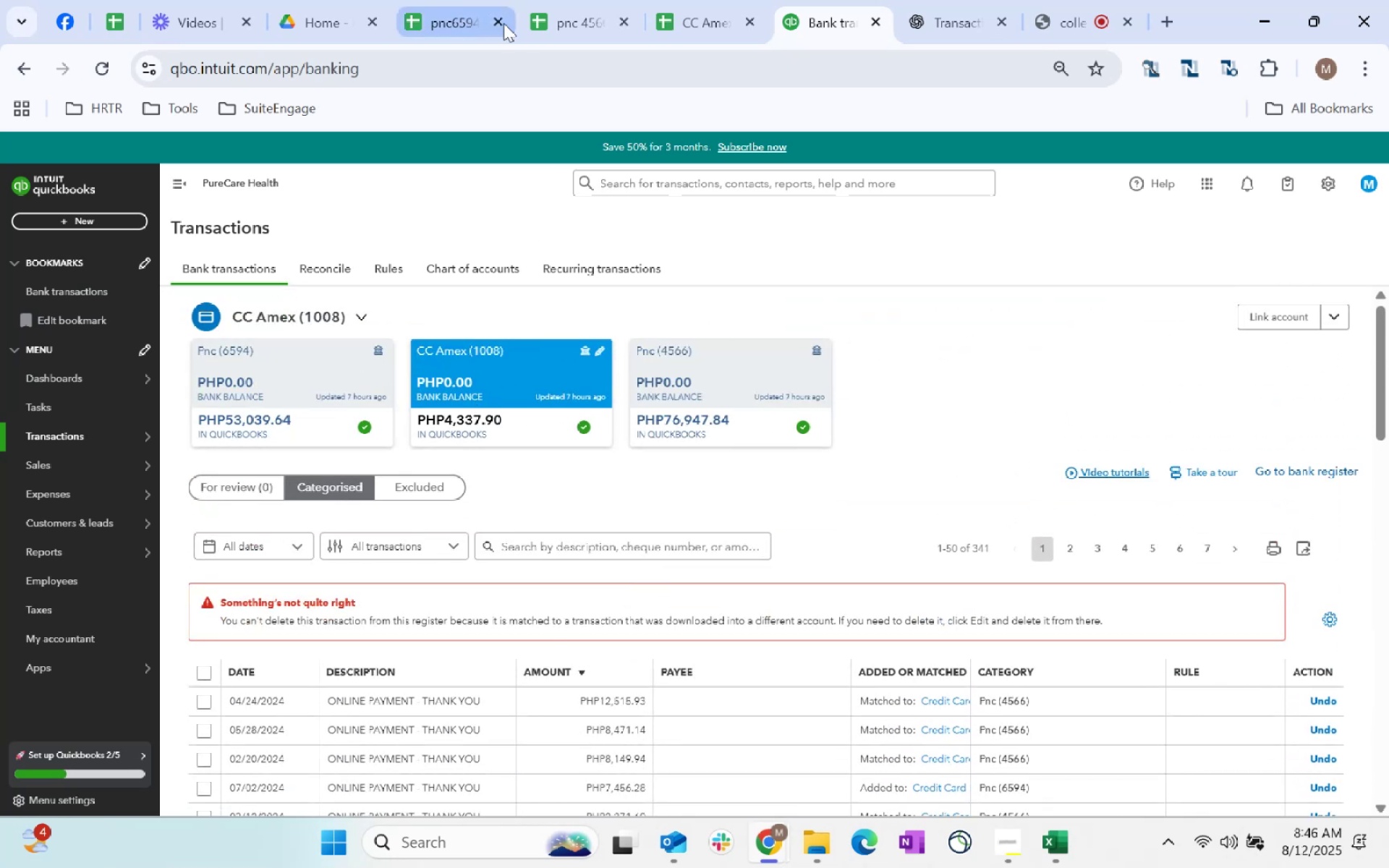 
left_click([702, 9])
 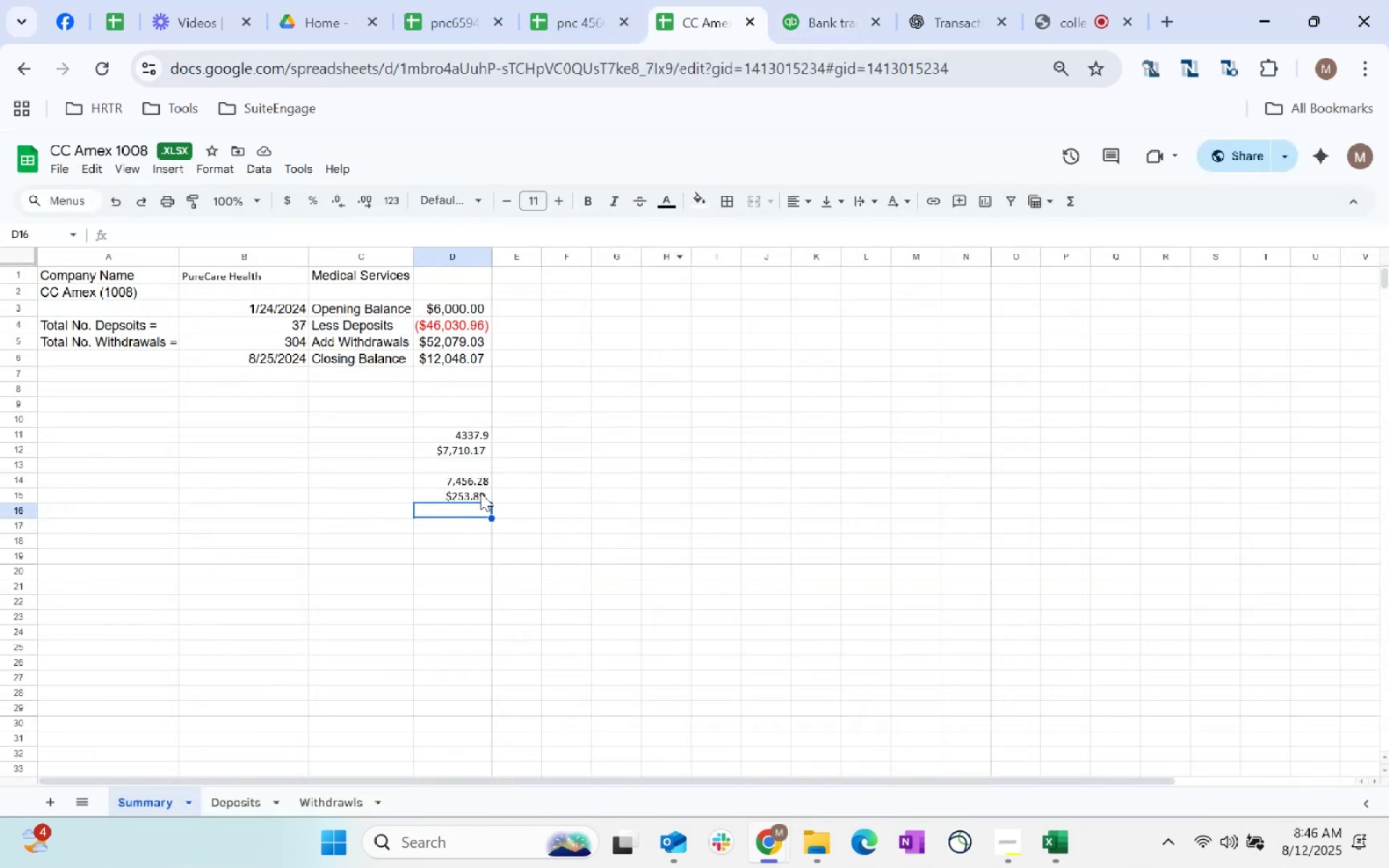 
left_click([480, 493])
 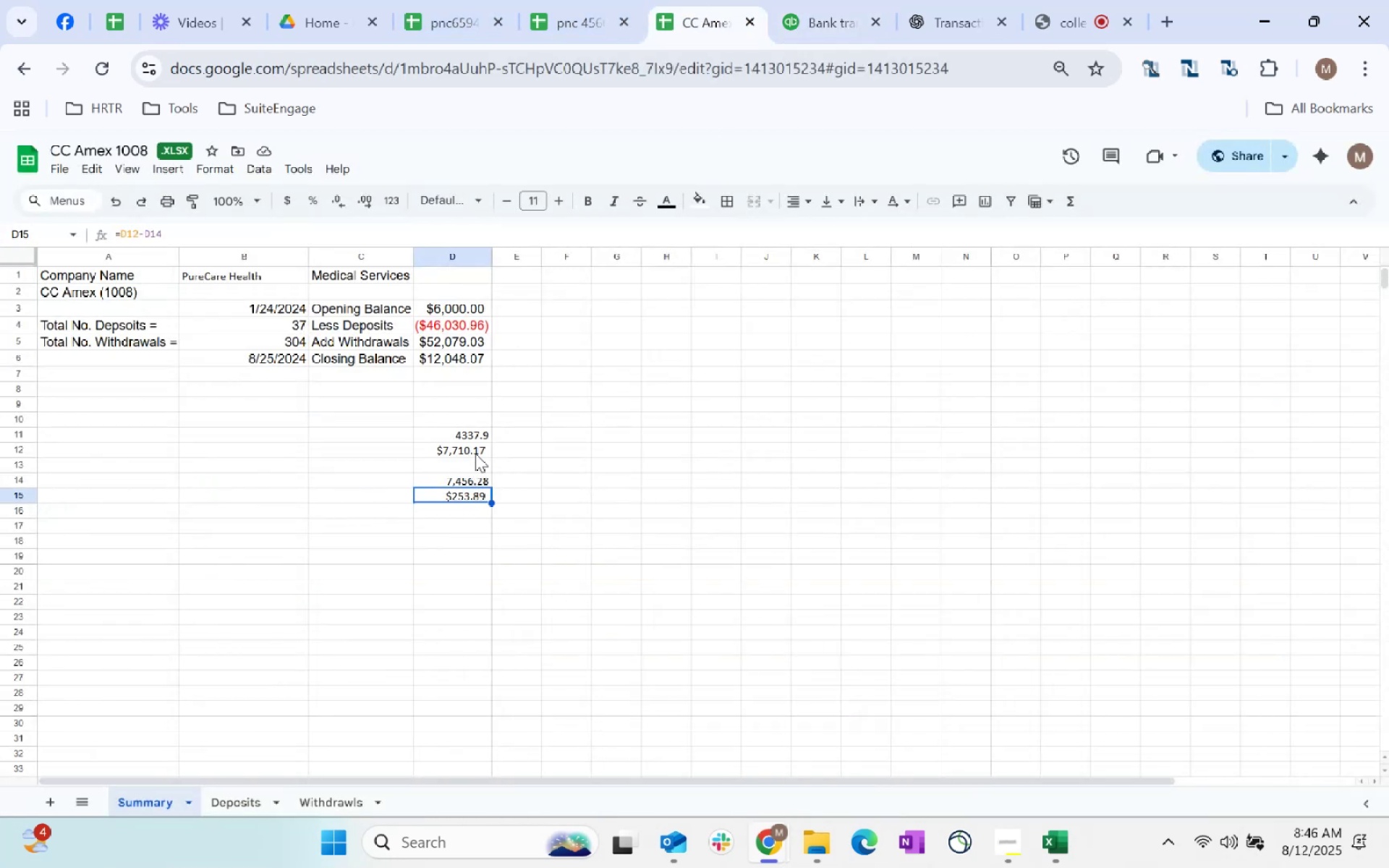 
left_click([472, 428])
 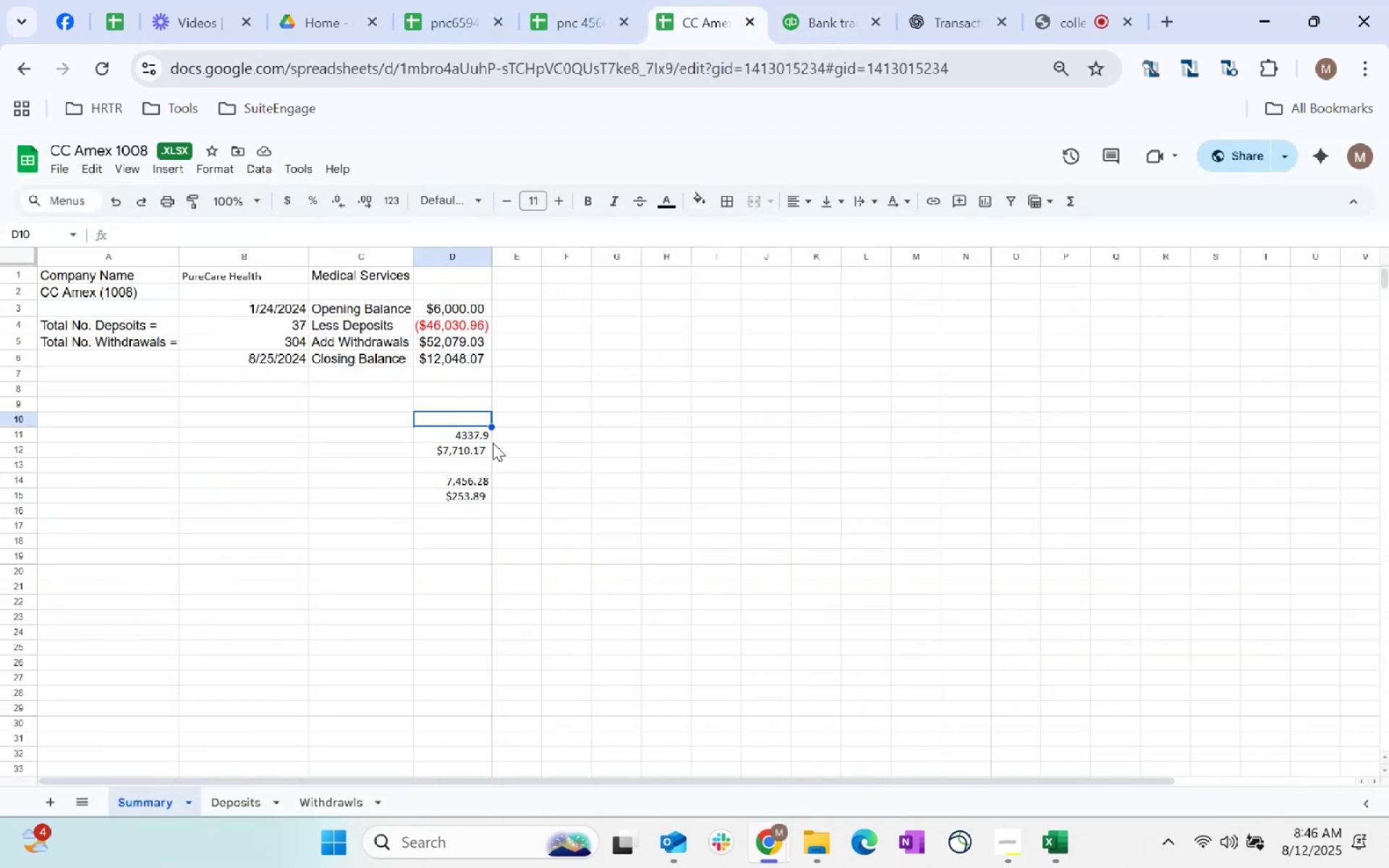 
left_click([464, 433])
 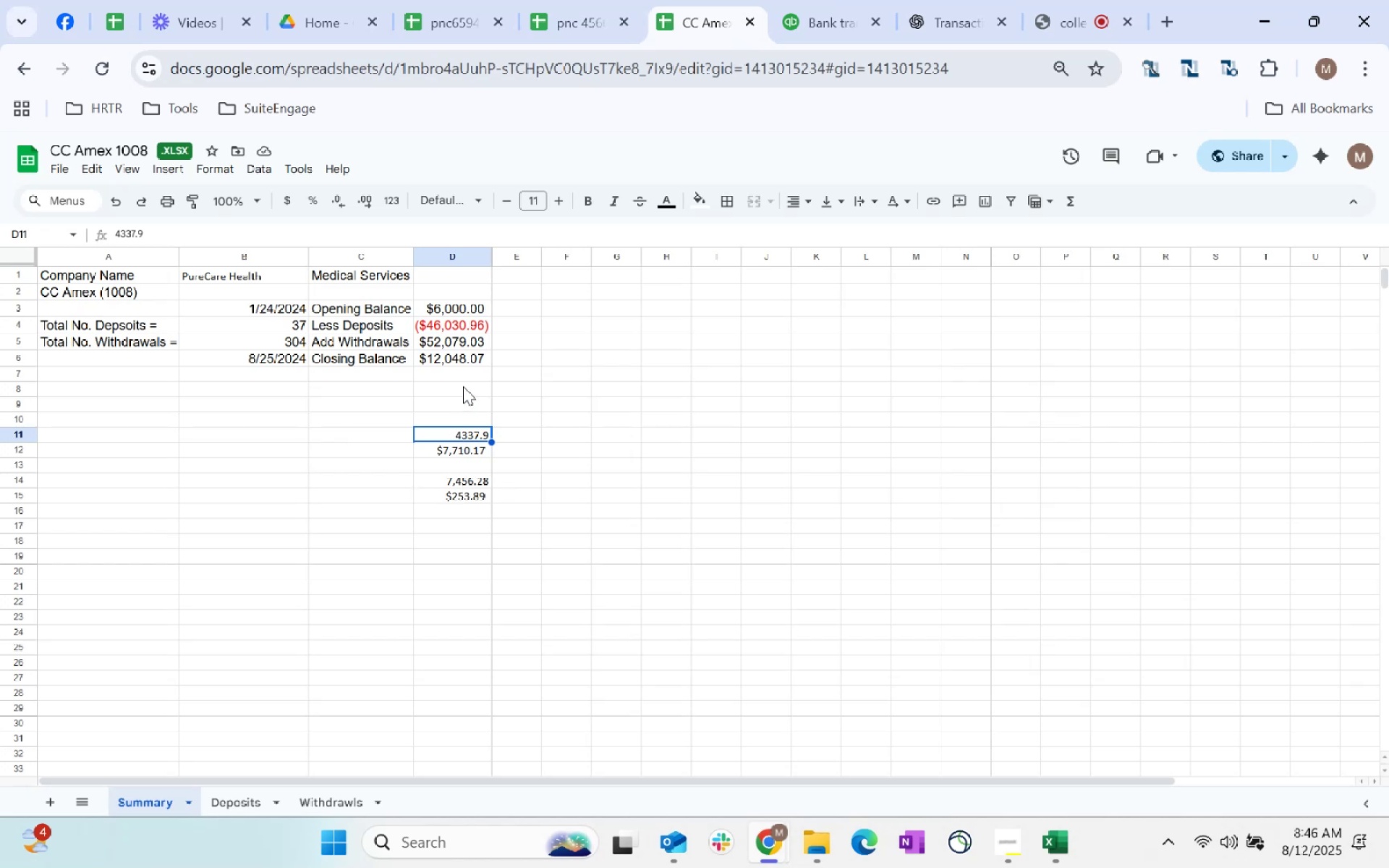 
left_click([448, 344])
 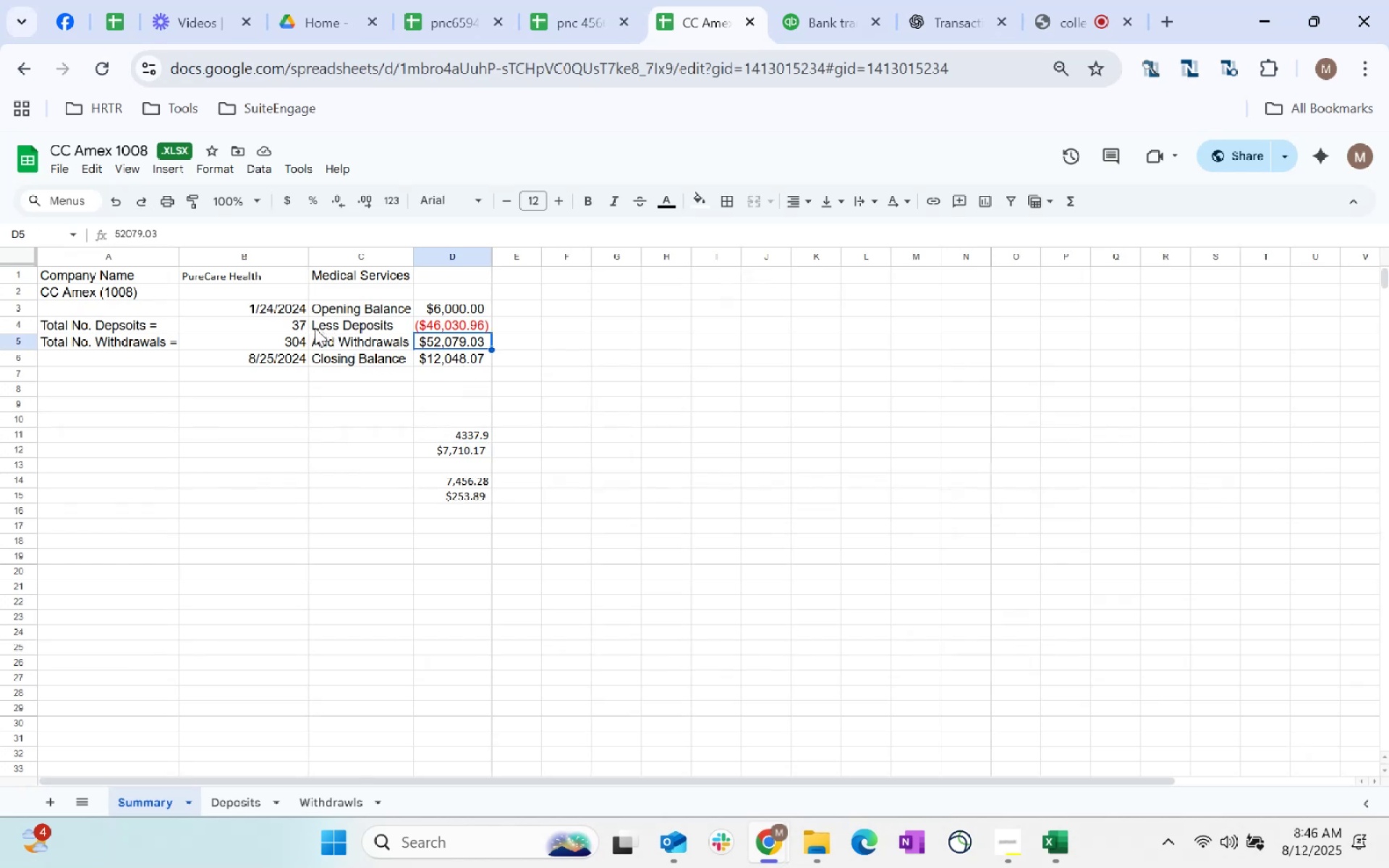 
wait(5.37)
 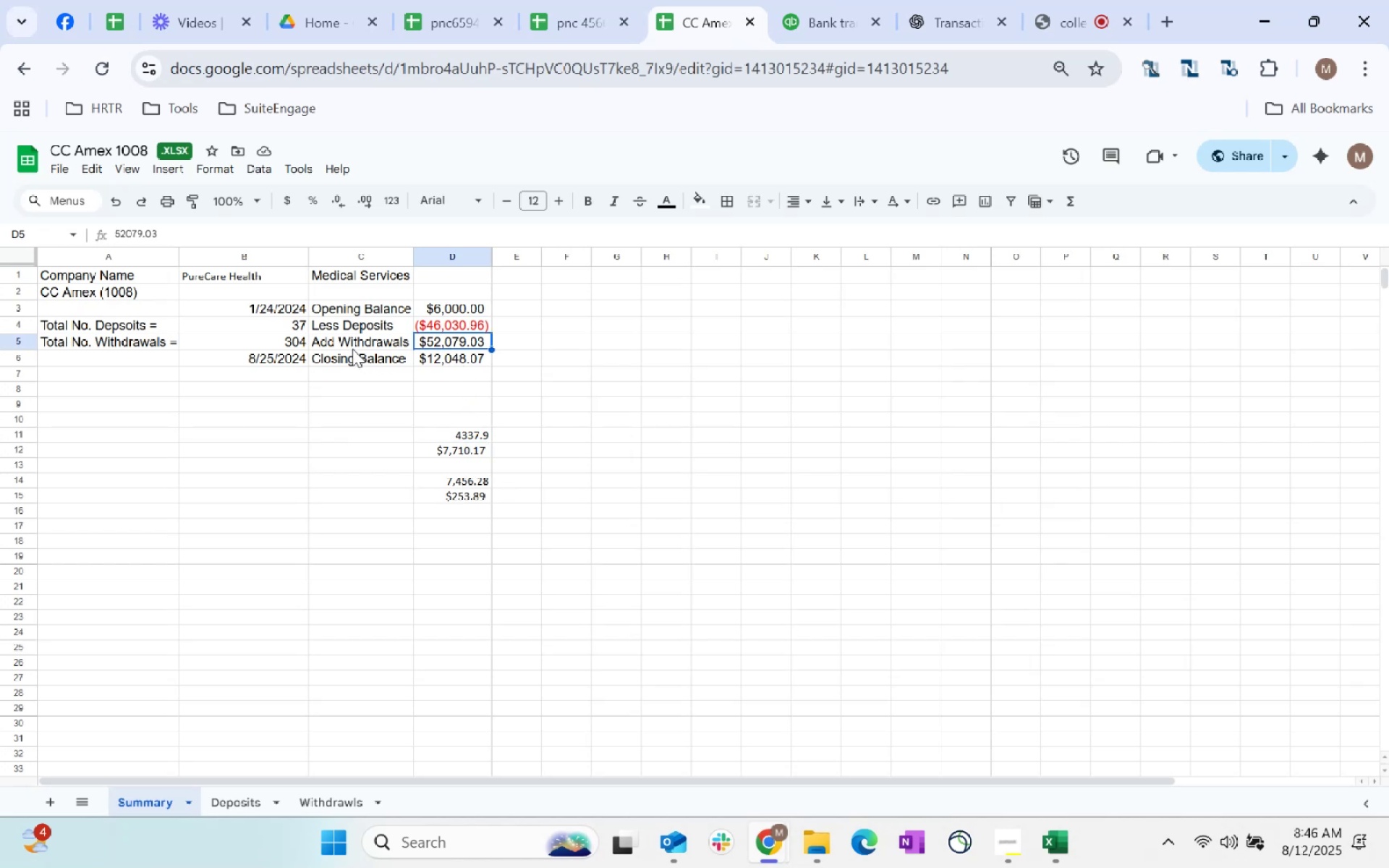 
left_click([829, 15])
 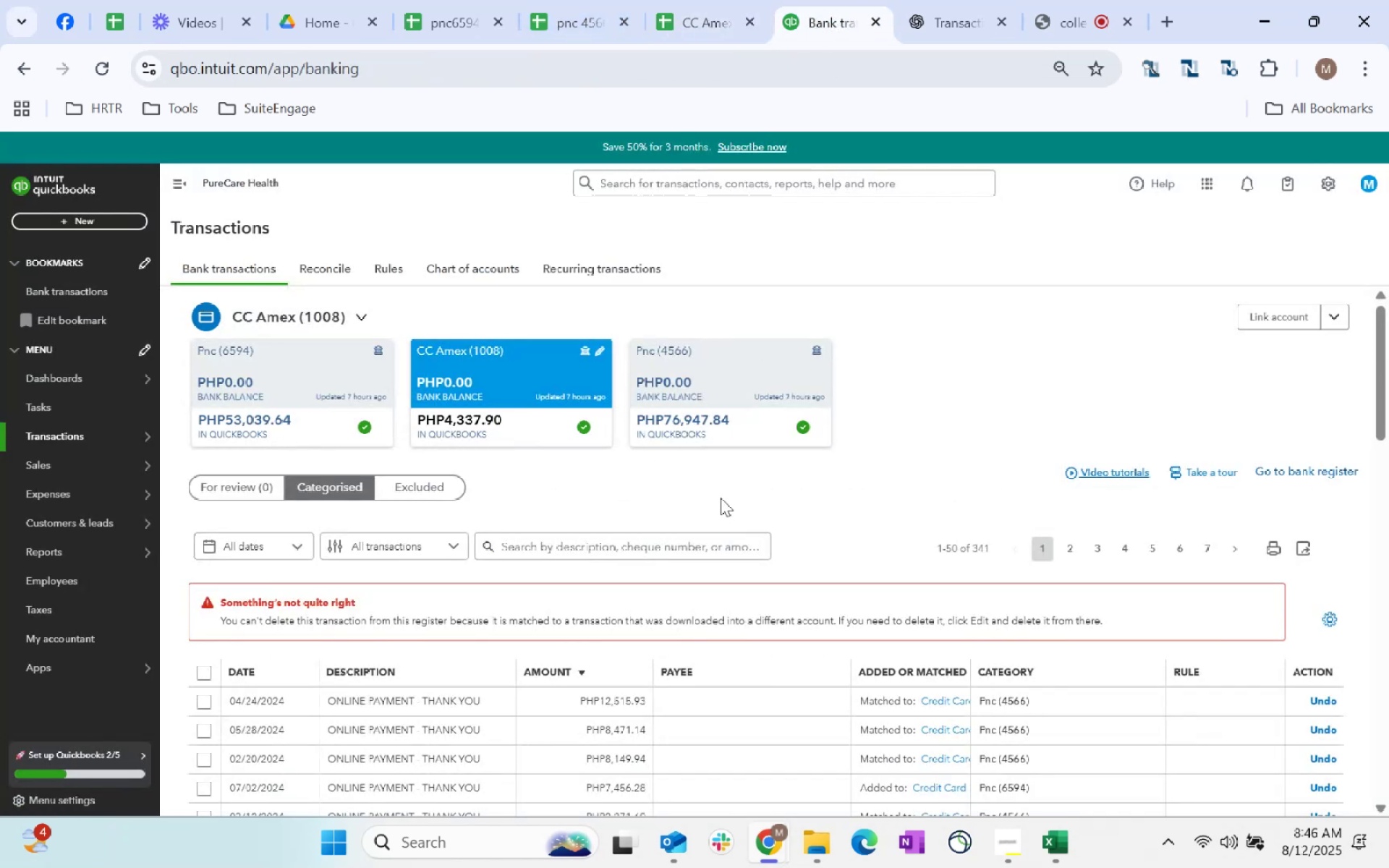 
left_click([721, 498])
 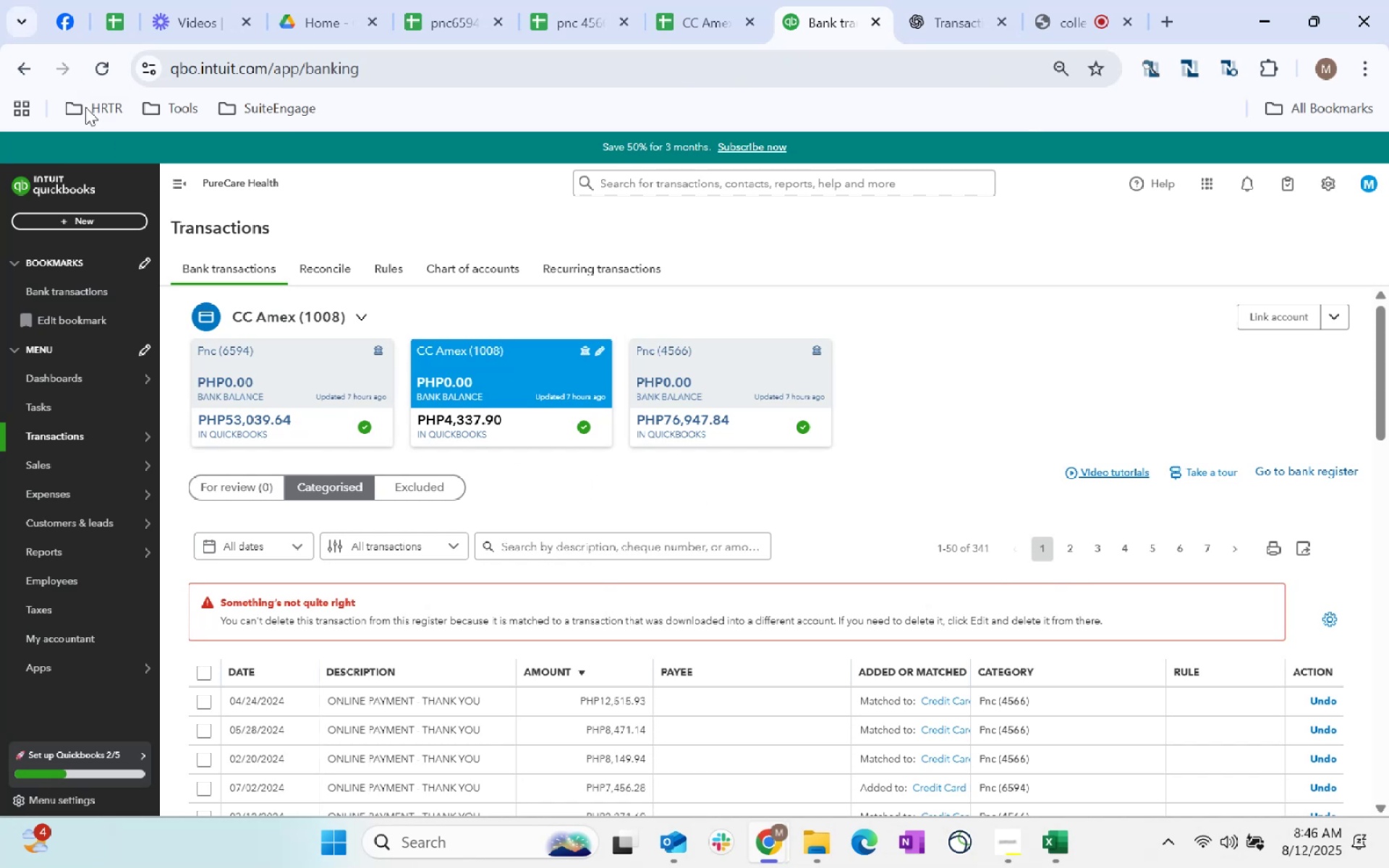 
left_click([100, 74])
 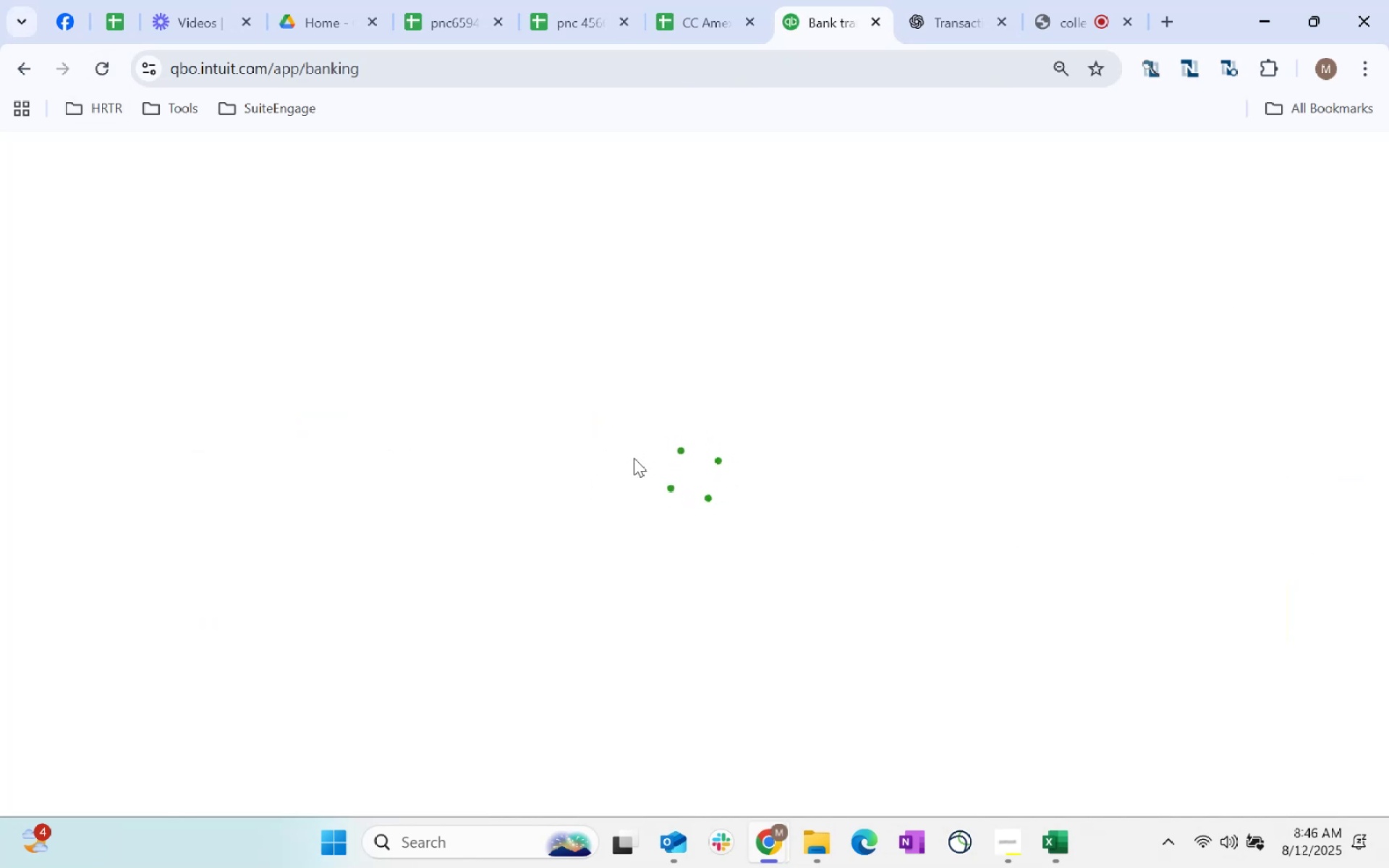 
wait(10.19)
 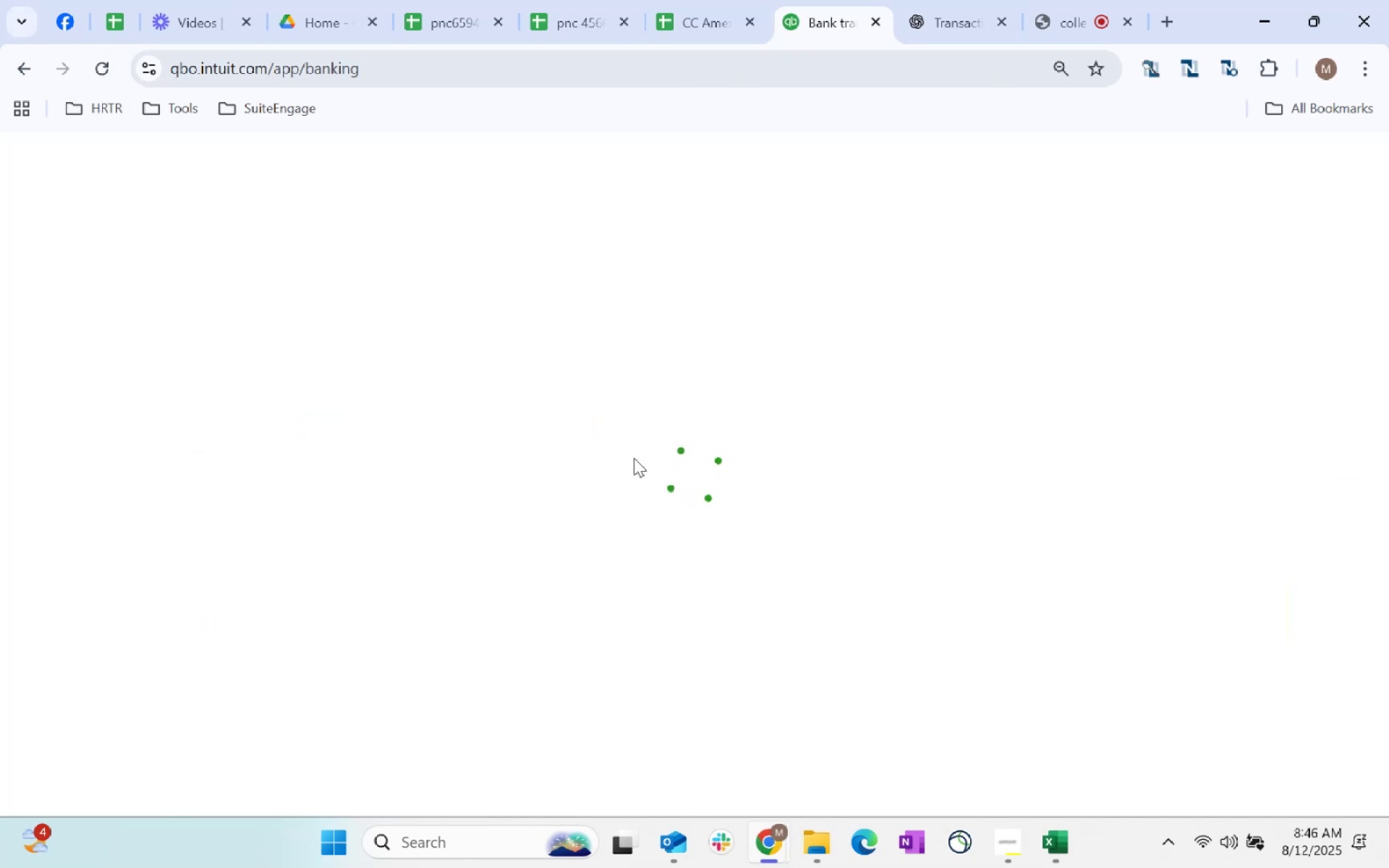 
left_click([336, 500])
 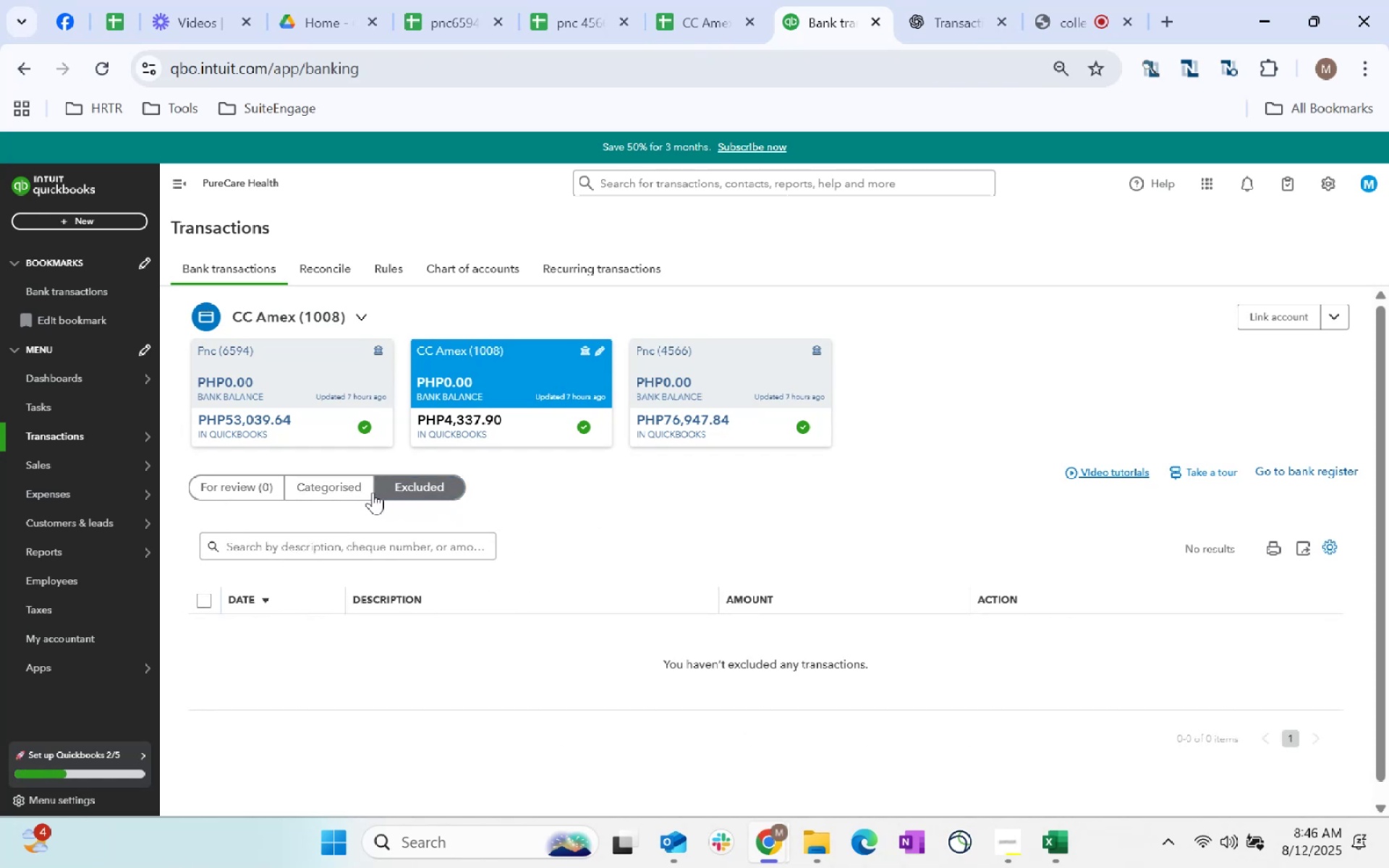 
left_click([321, 493])
 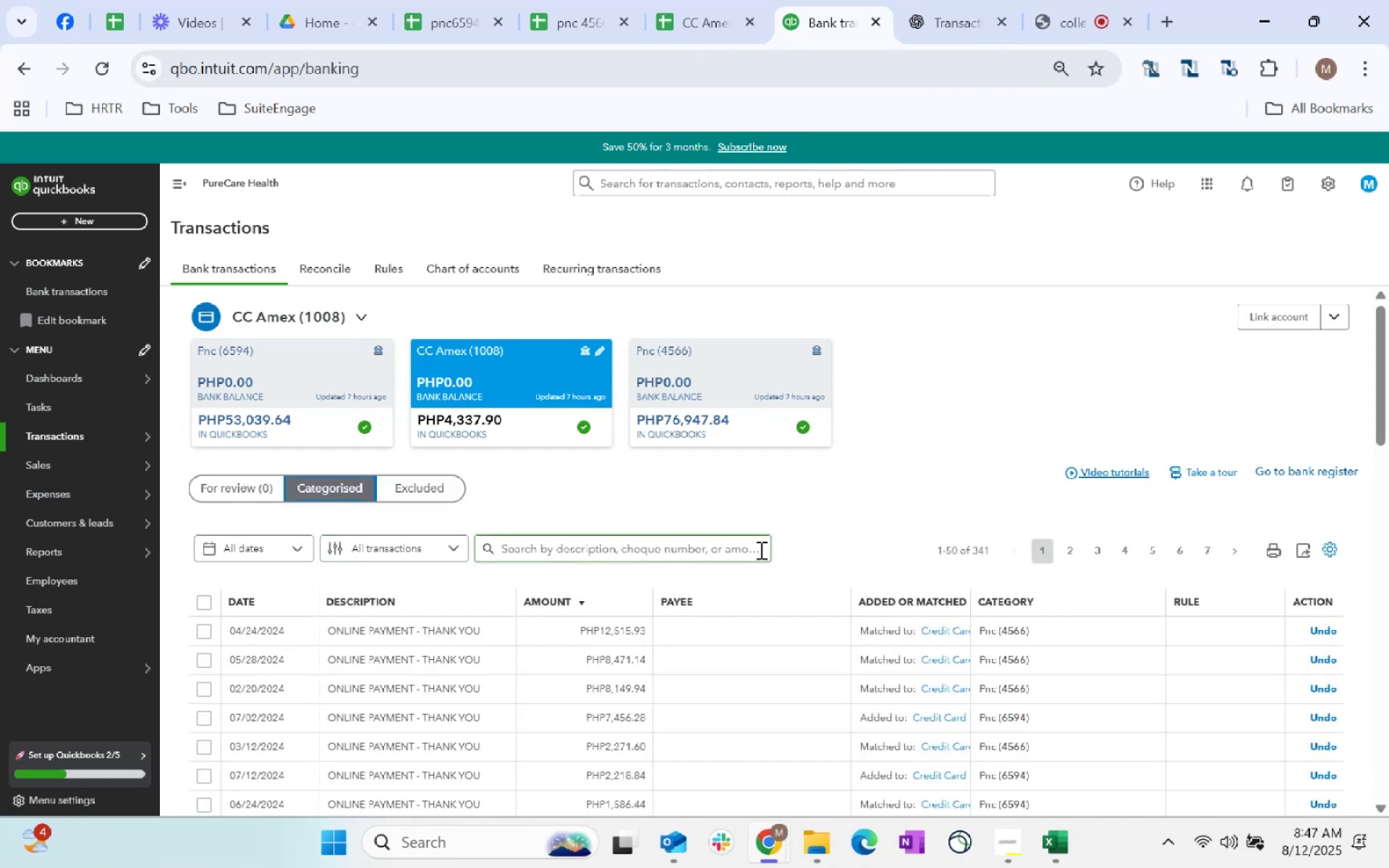 
scroll: coordinate [754, 597], scroll_direction: down, amount: 4.0
 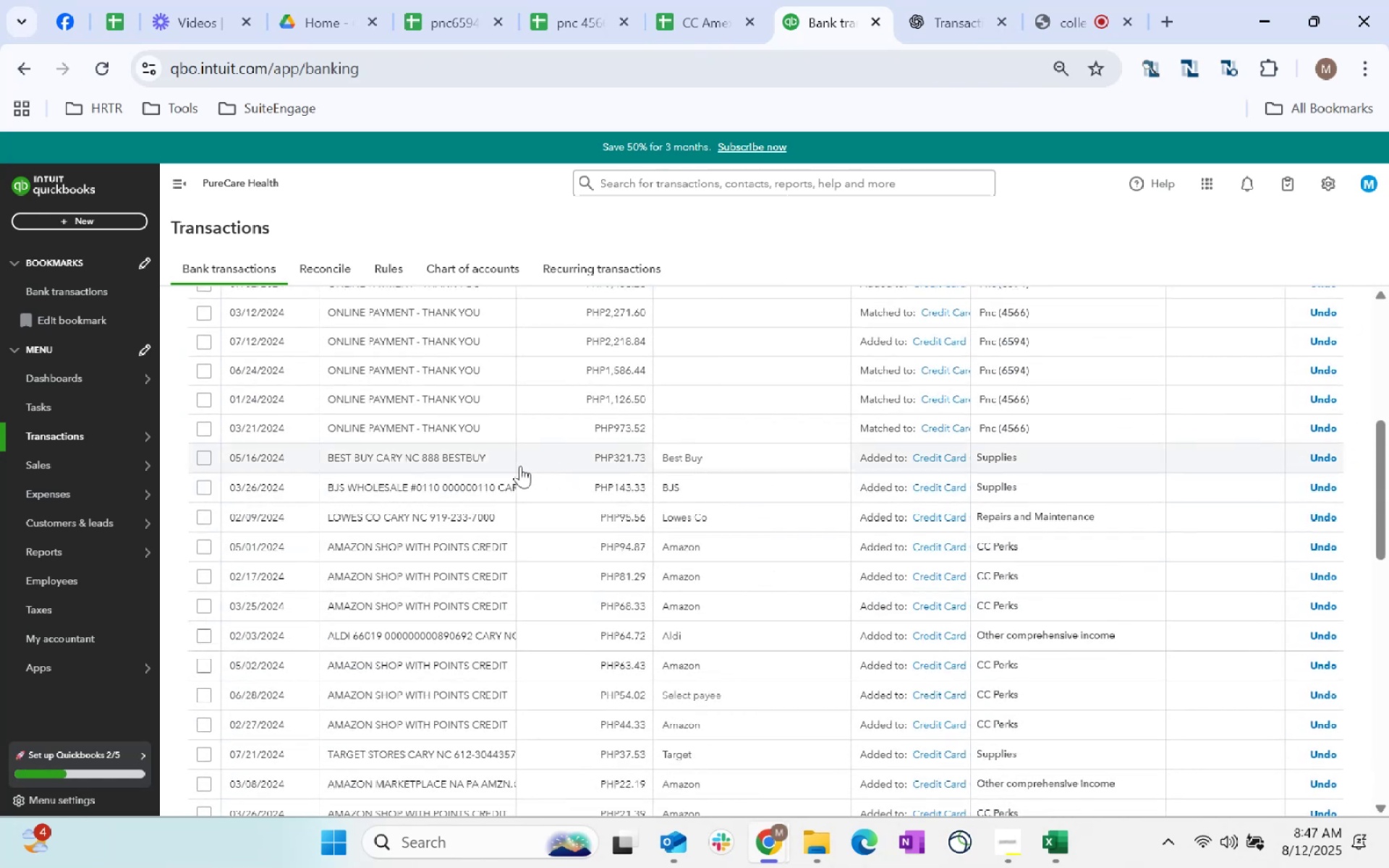 
scroll: coordinate [678, 605], scroll_direction: up, amount: 5.0
 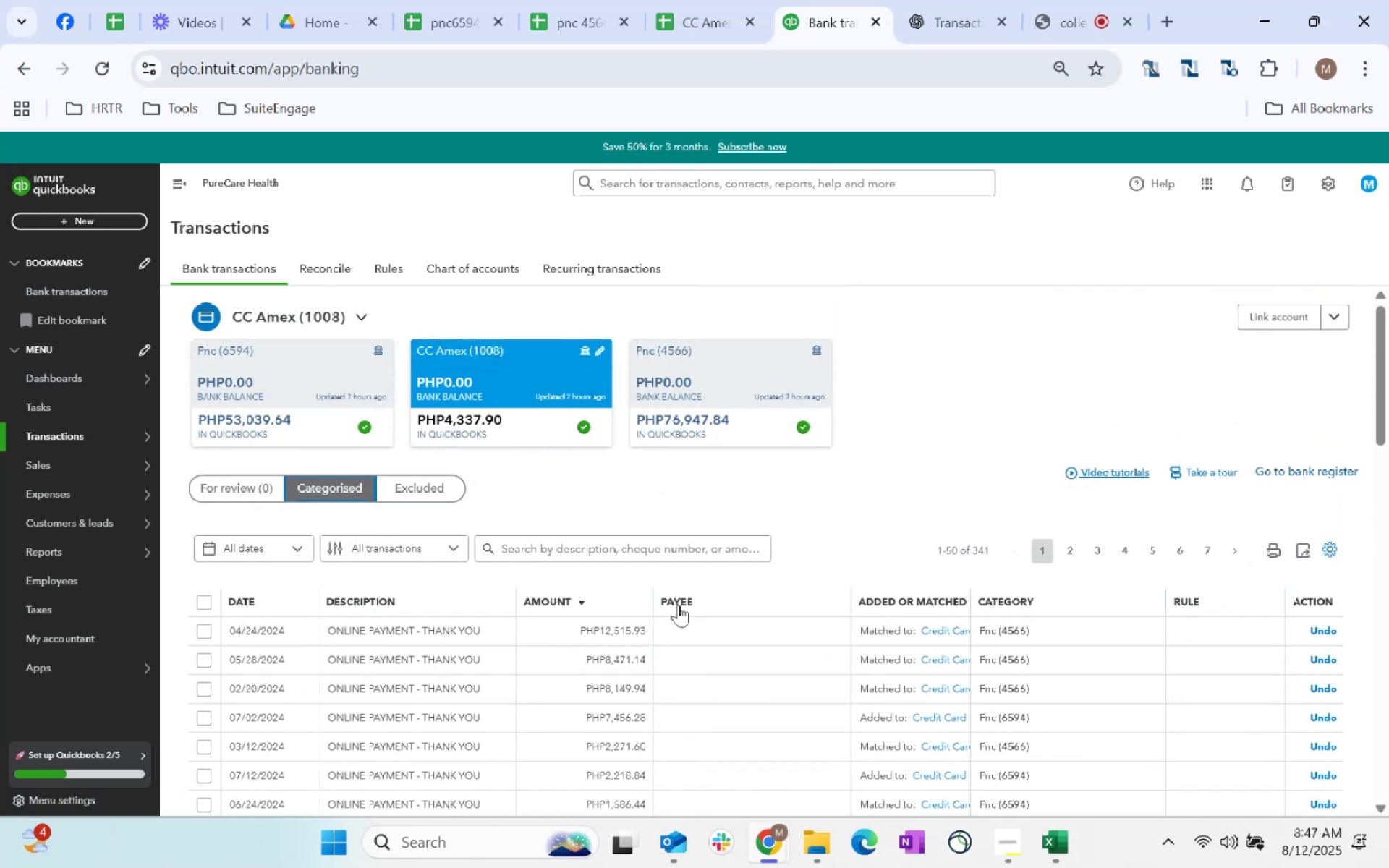 
scroll: coordinate [678, 605], scroll_direction: down, amount: 4.0
 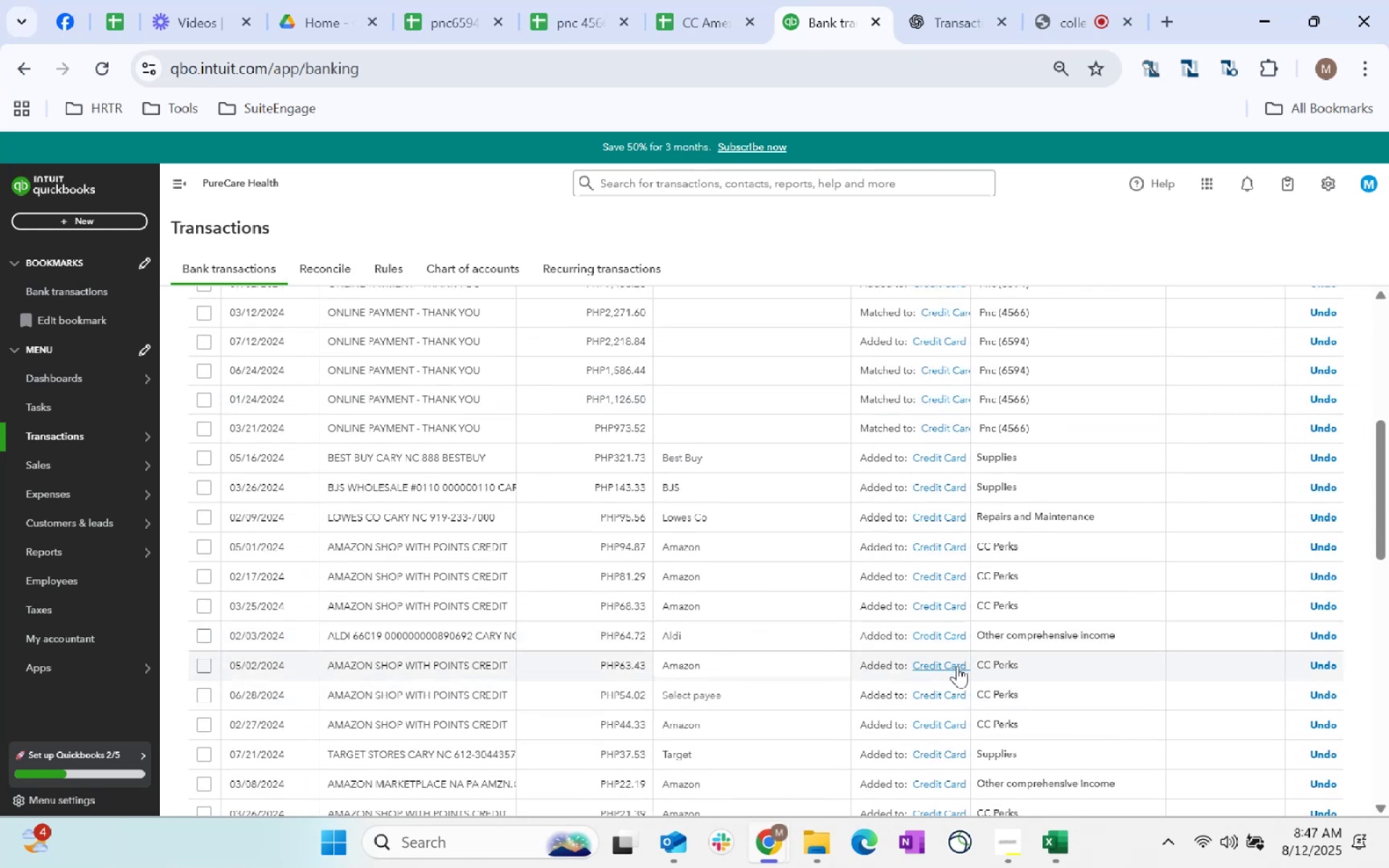 
scroll: coordinate [1062, 555], scroll_direction: up, amount: 5.0
 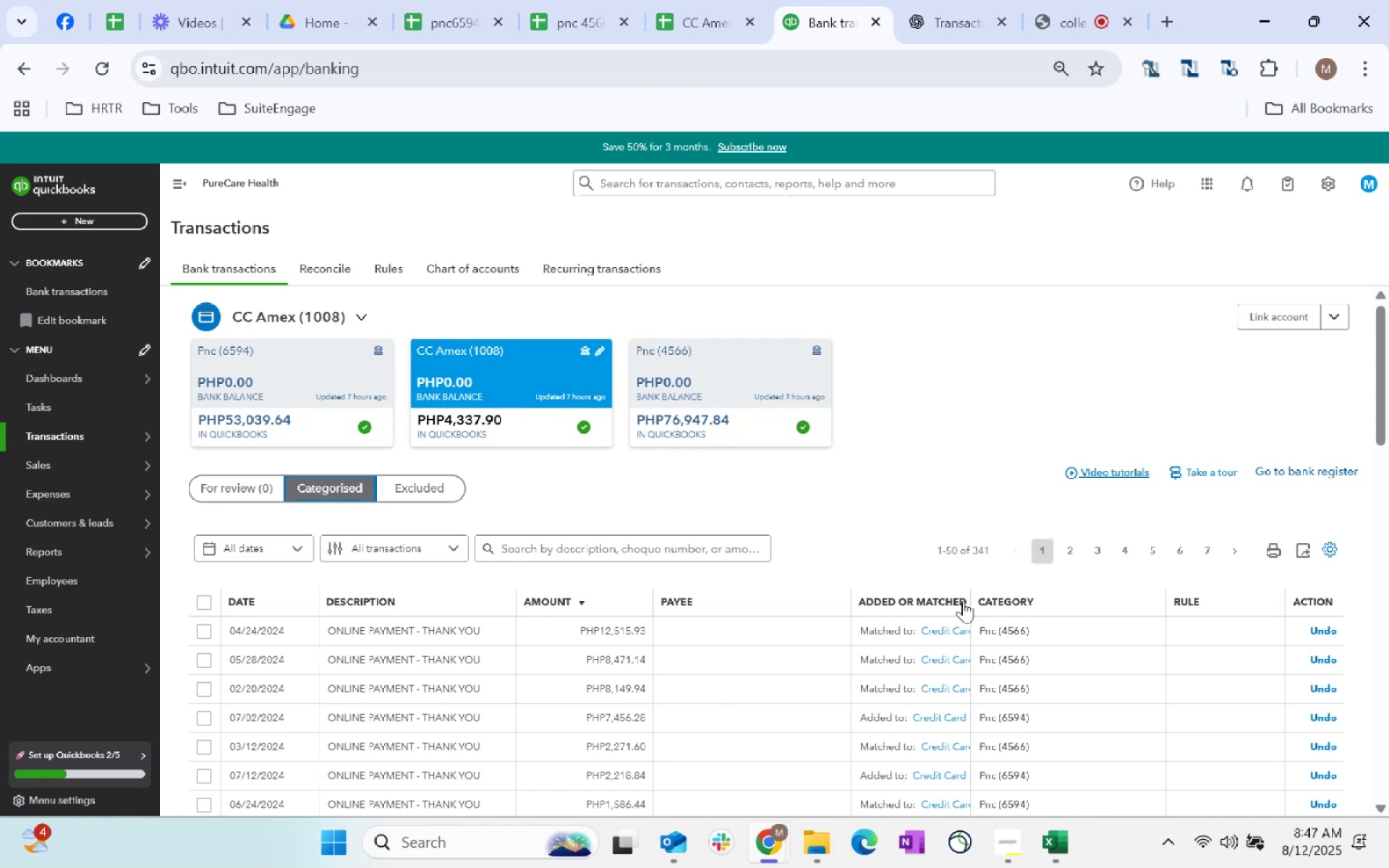 
left_click_drag(start_coordinate=[967, 600], to_coordinate=[1110, 647])
 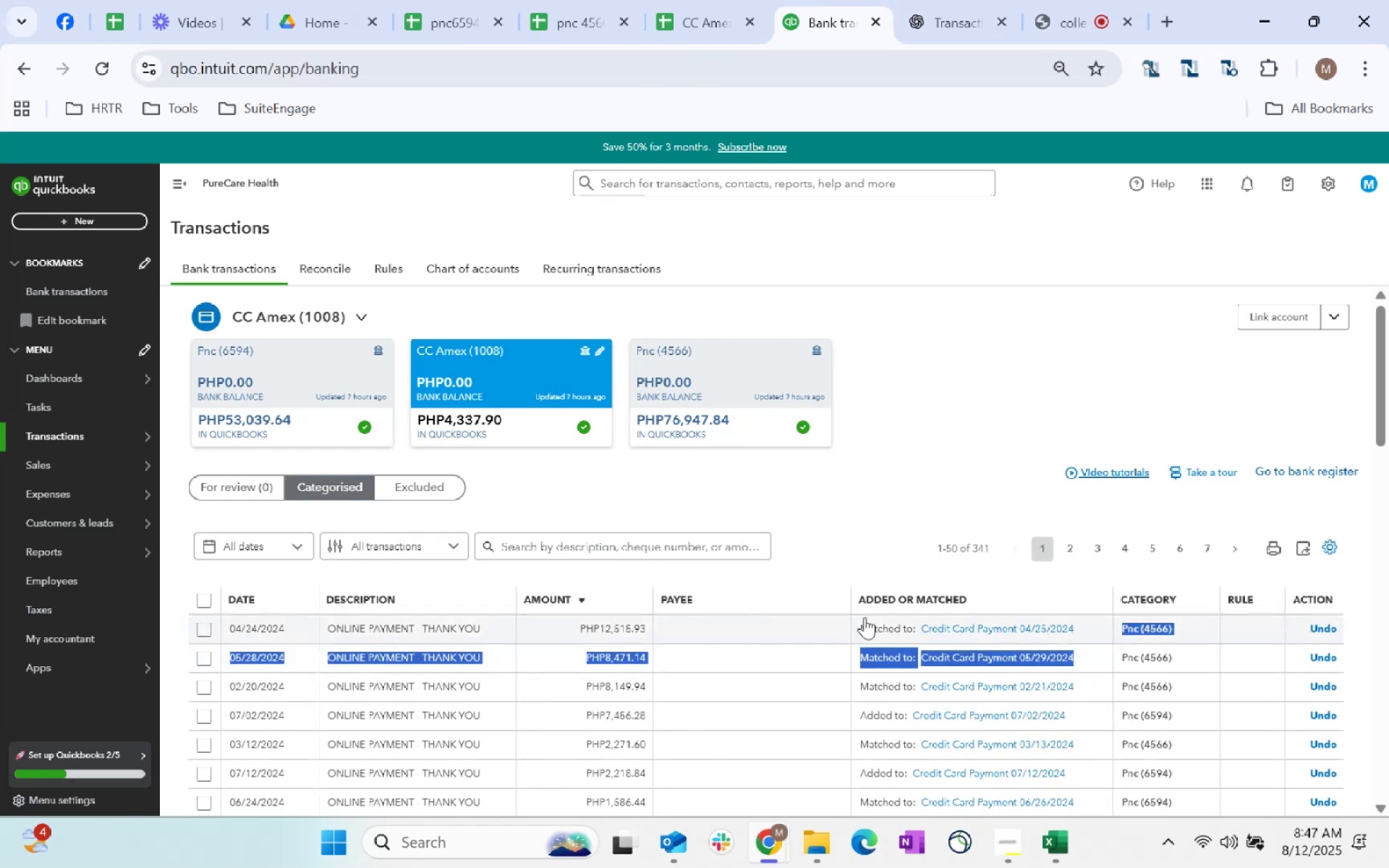 
scroll: coordinate [831, 594], scroll_direction: down, amount: 11.0
 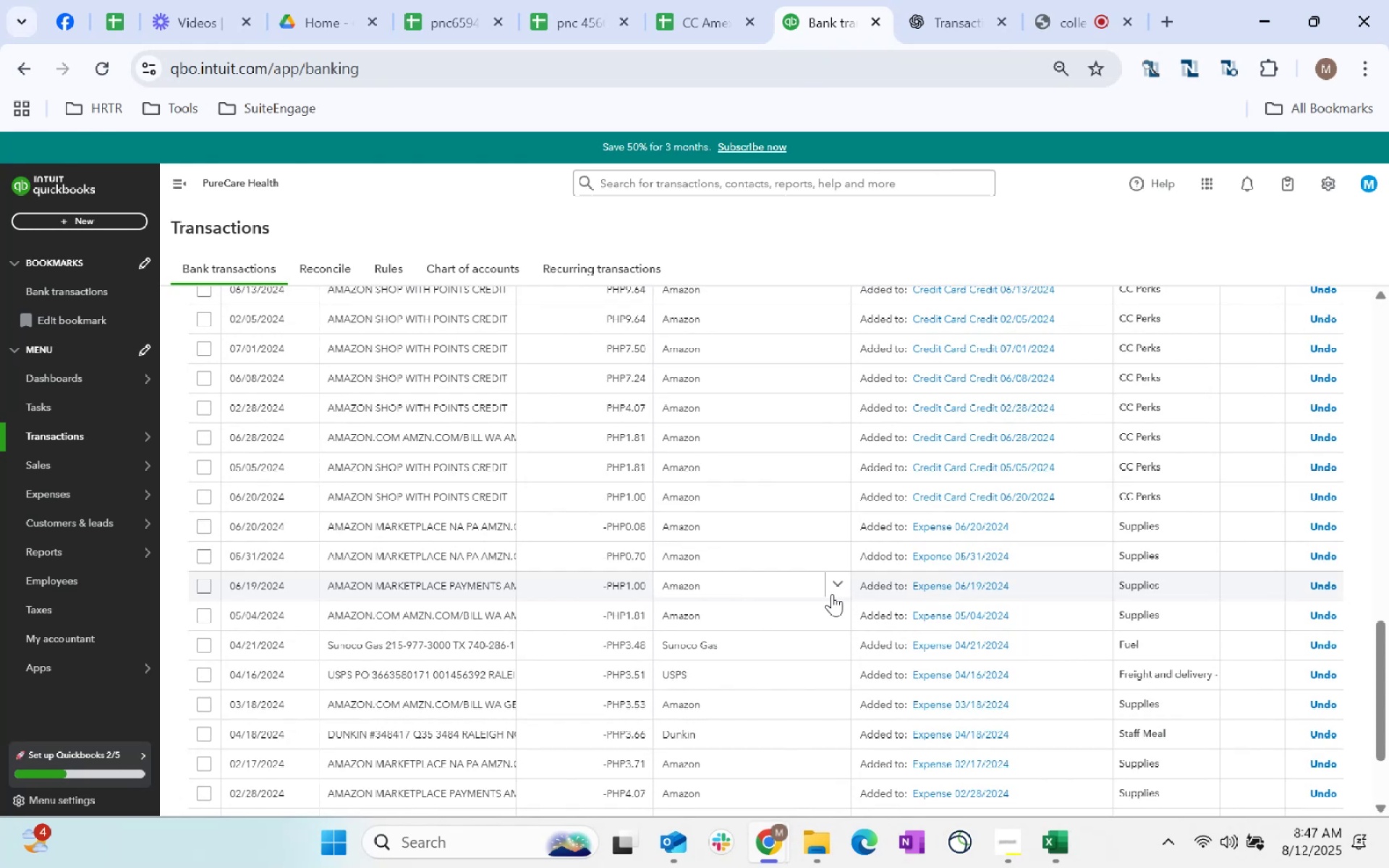 
wait(5.5)
 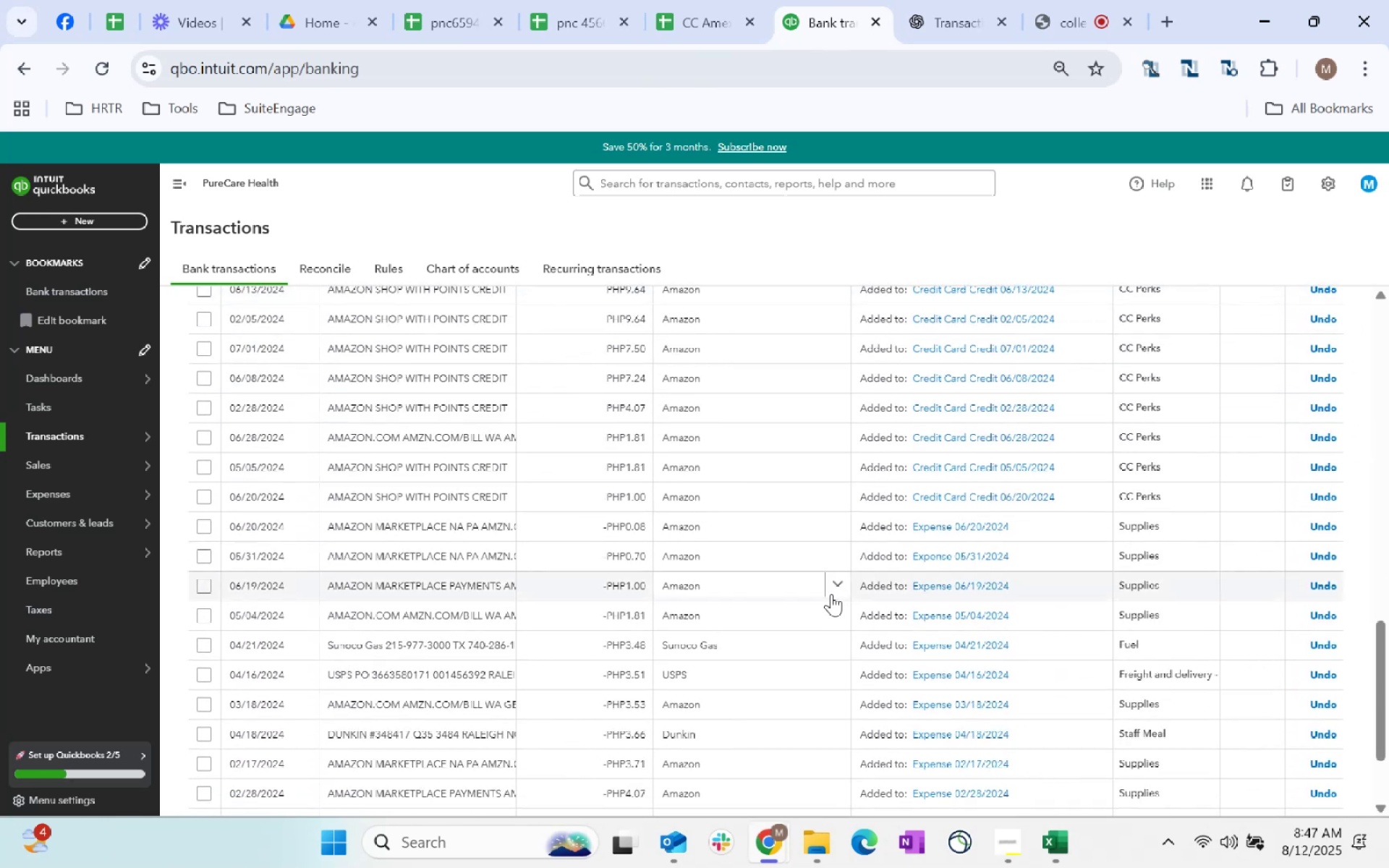 
scroll: coordinate [1084, 707], scroll_direction: down, amount: 6.0
 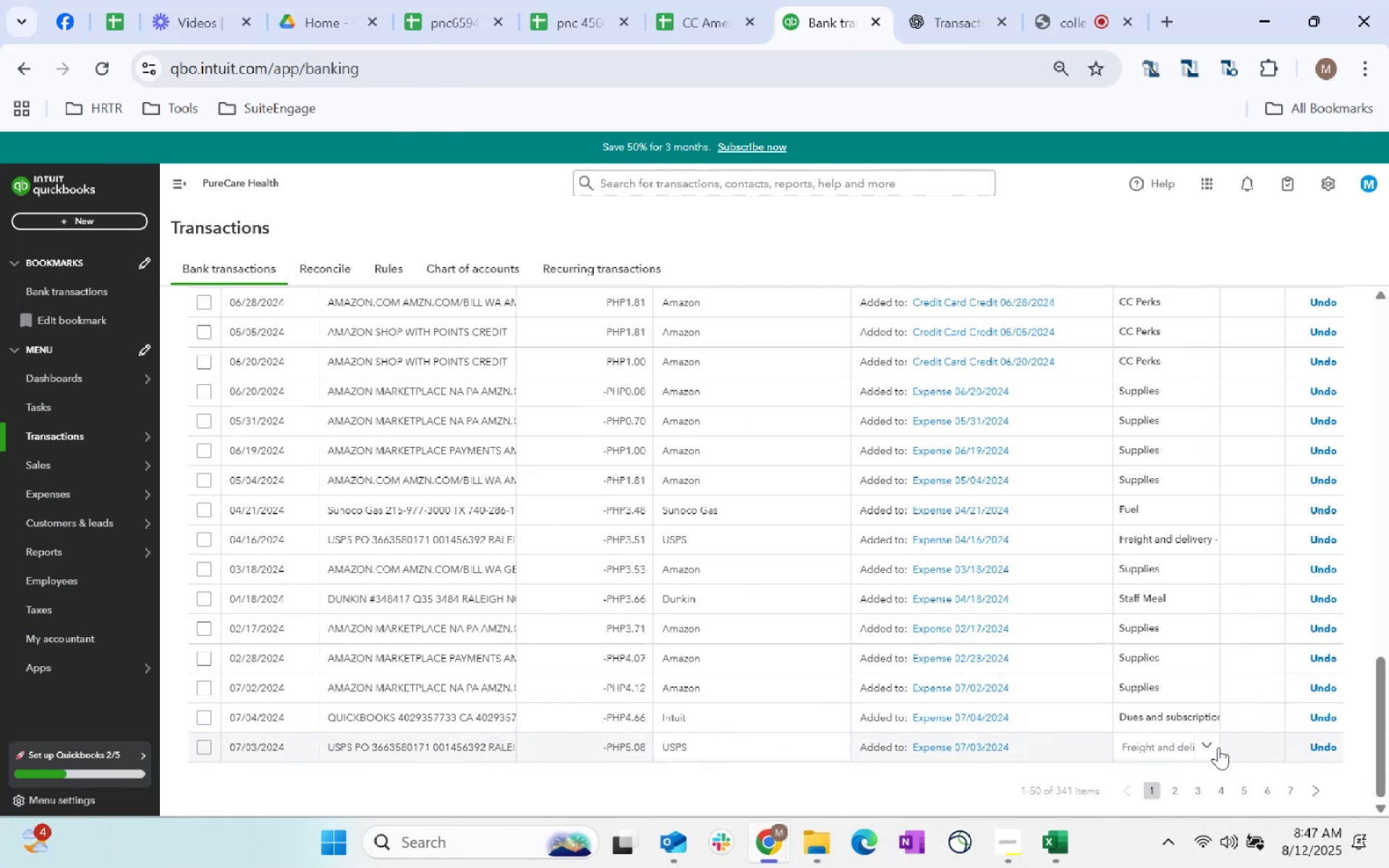 
left_click([1178, 794])
 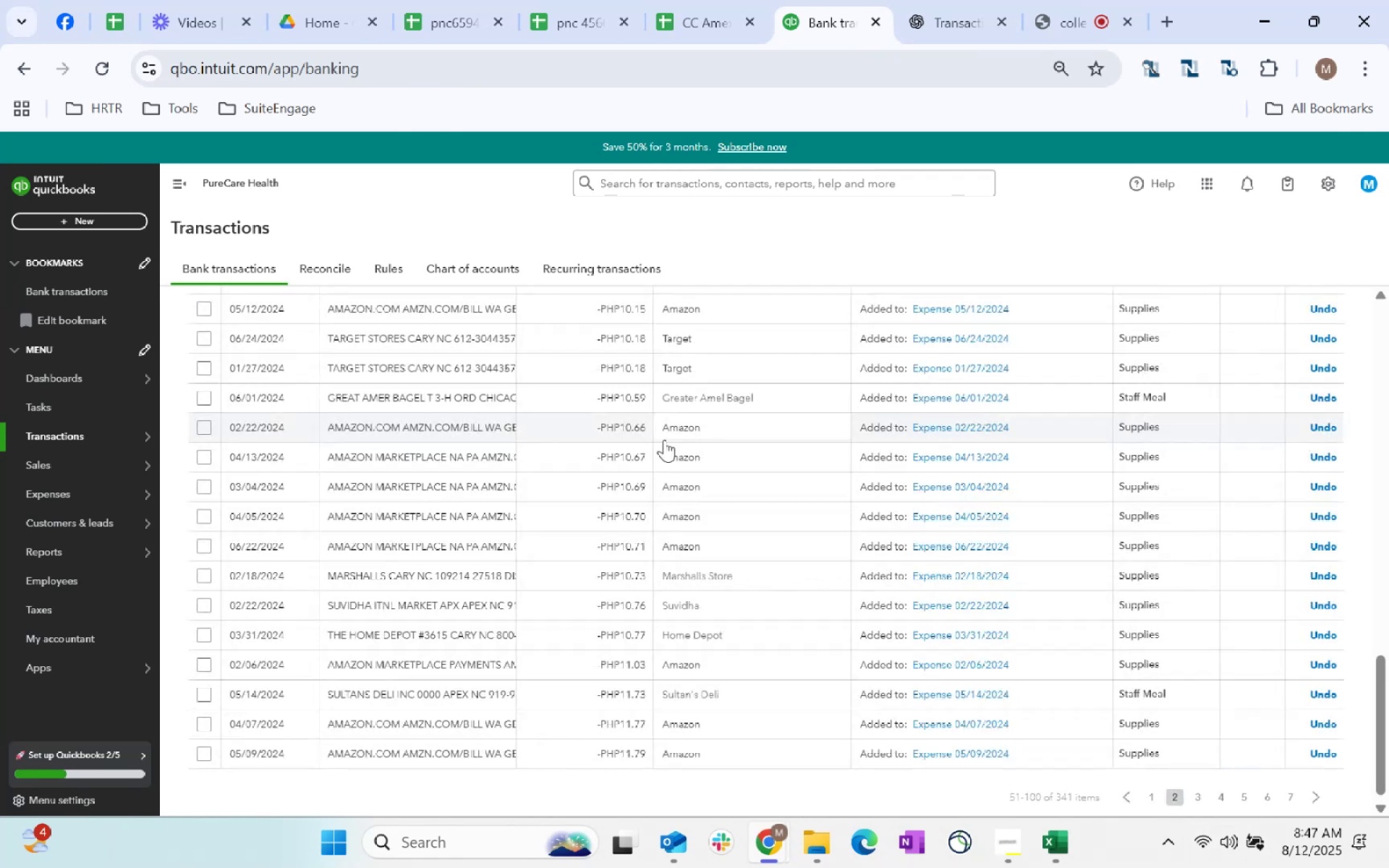 
scroll: coordinate [710, 655], scroll_direction: down, amount: 16.0
 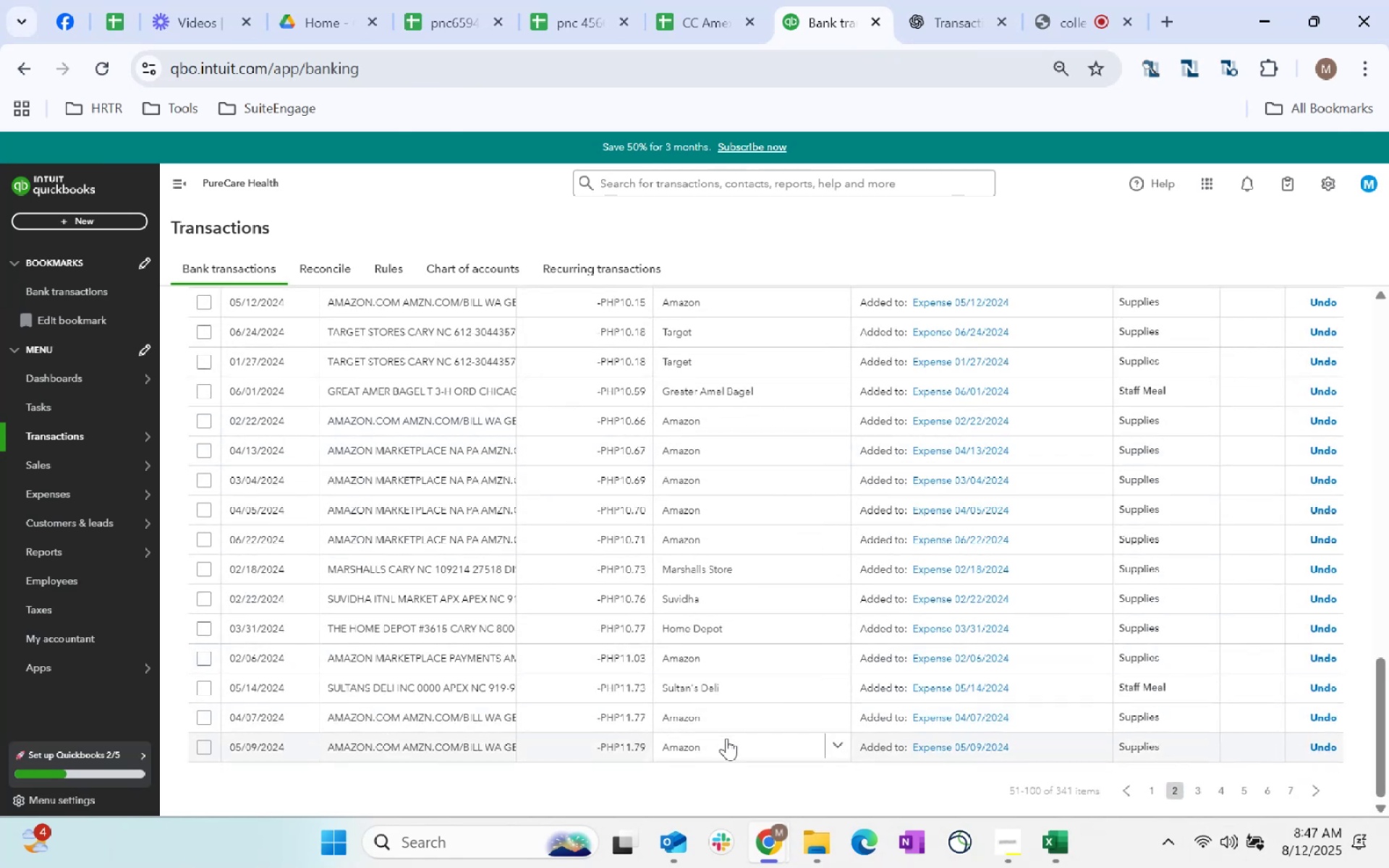 
scroll: coordinate [726, 738], scroll_direction: up, amount: 5.0
 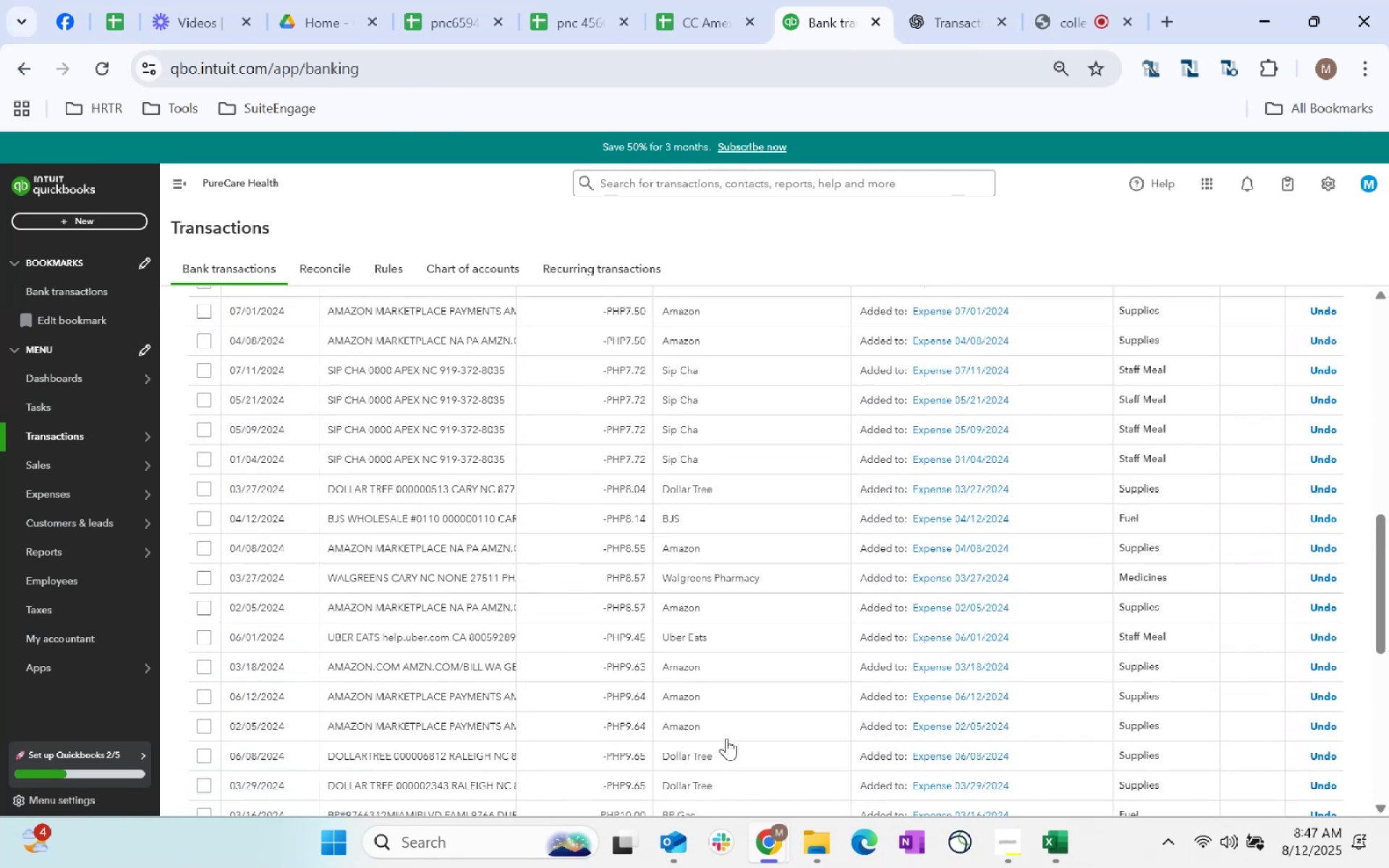 
scroll: coordinate [726, 738], scroll_direction: down, amount: 2.0
 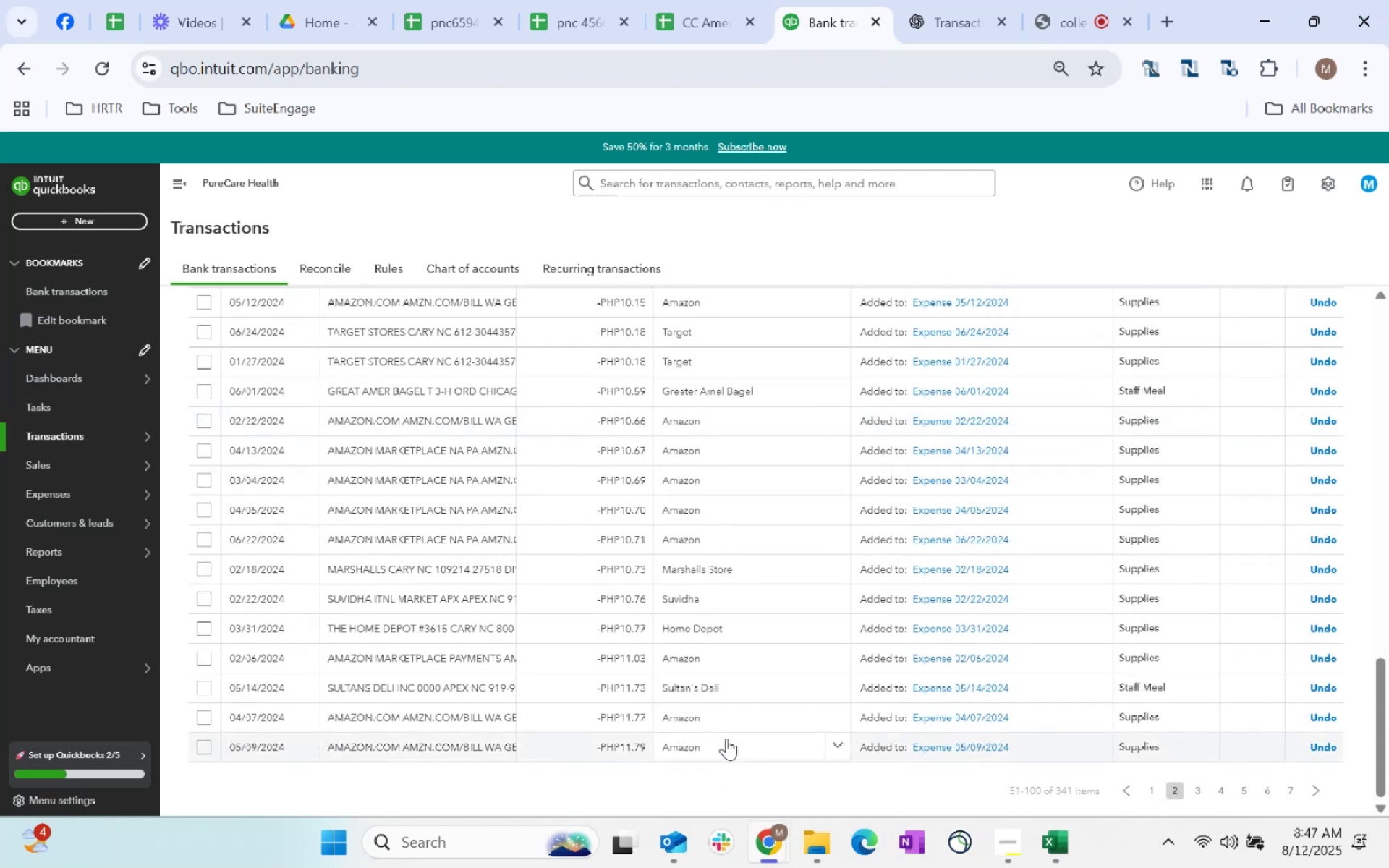 
scroll: coordinate [726, 738], scroll_direction: up, amount: 13.0
 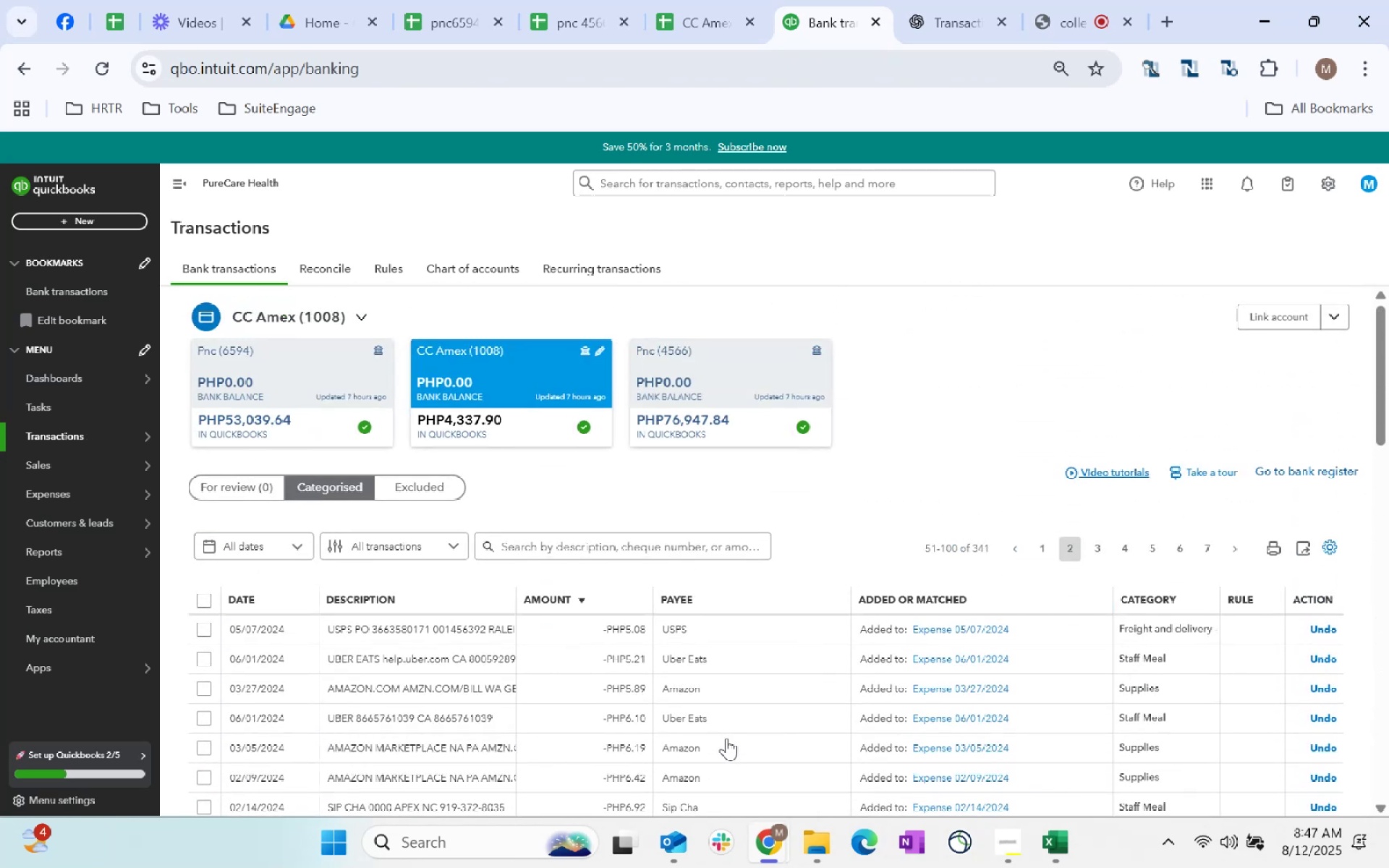 
scroll: coordinate [897, 760], scroll_direction: down, amount: 18.0
 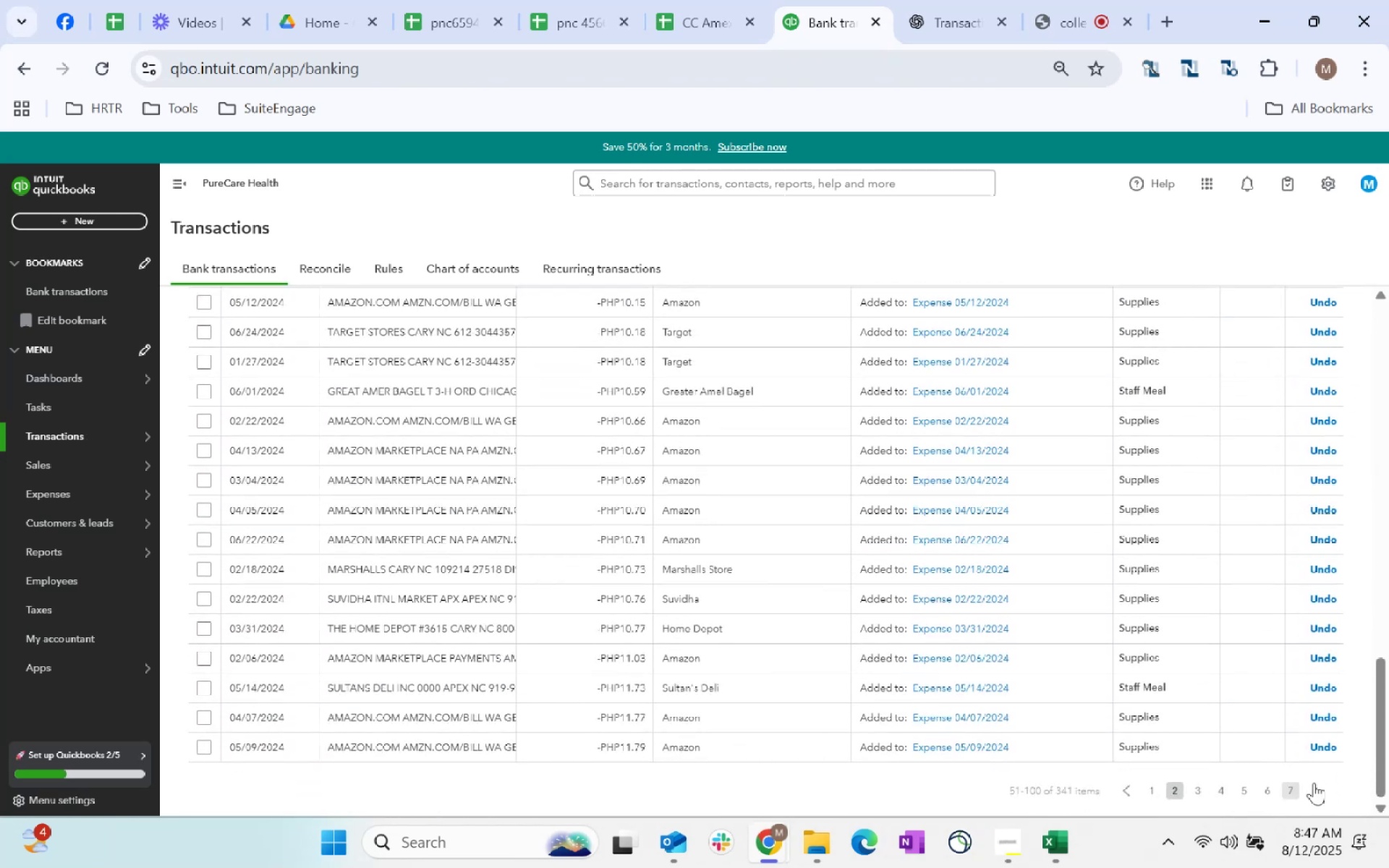 
left_click([1314, 783])
 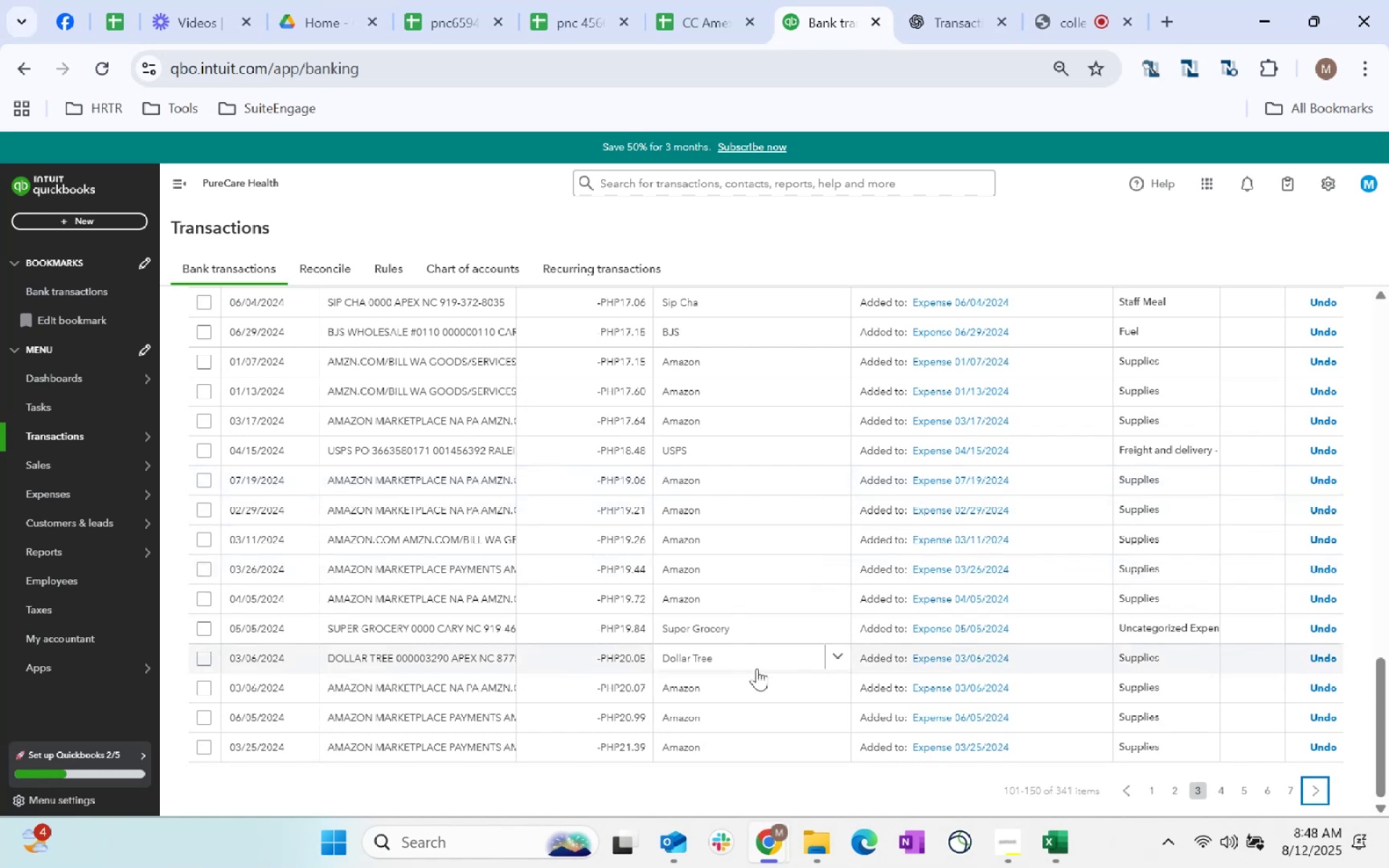 
wait(7.99)
 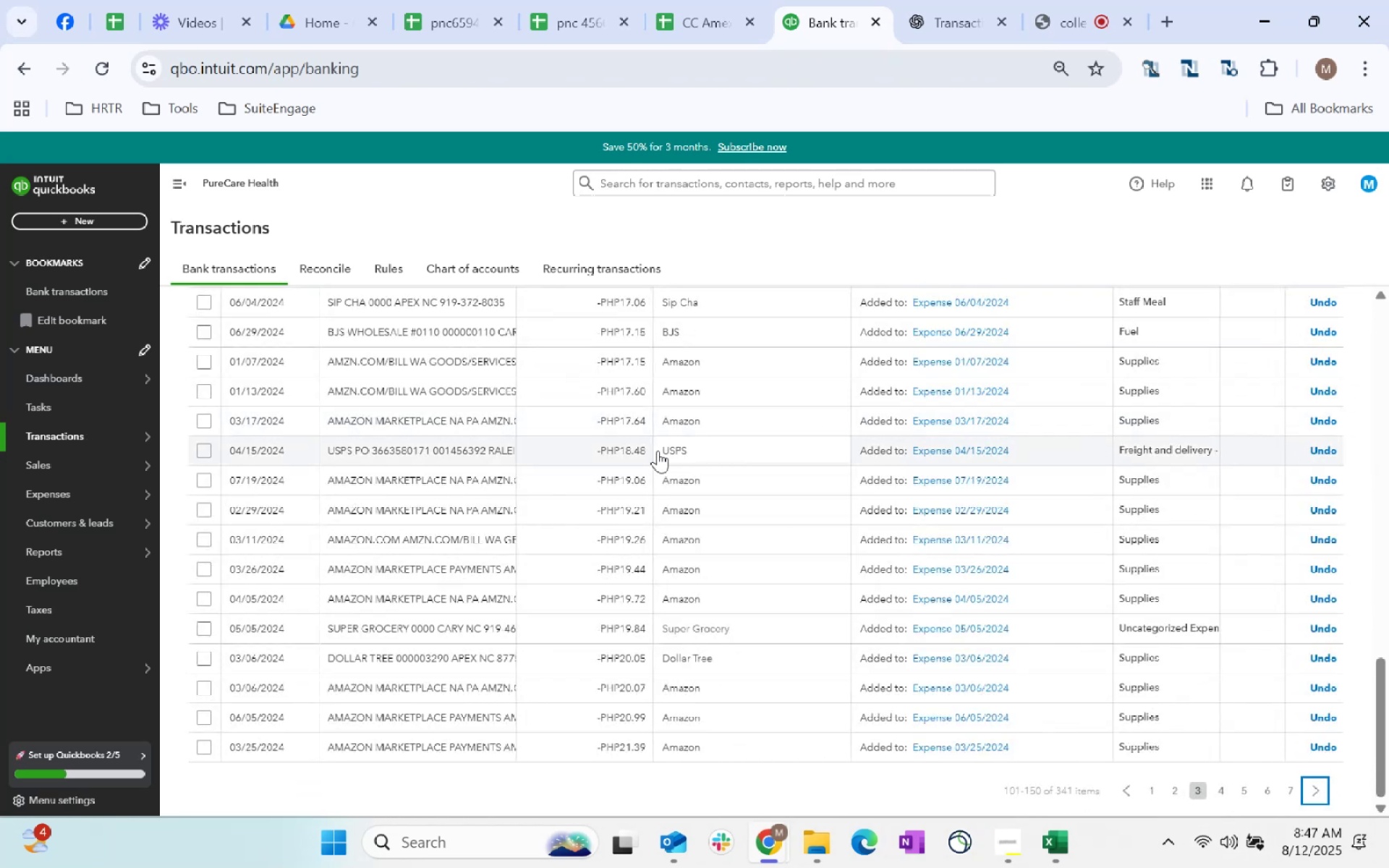 
left_click([1142, 626])
 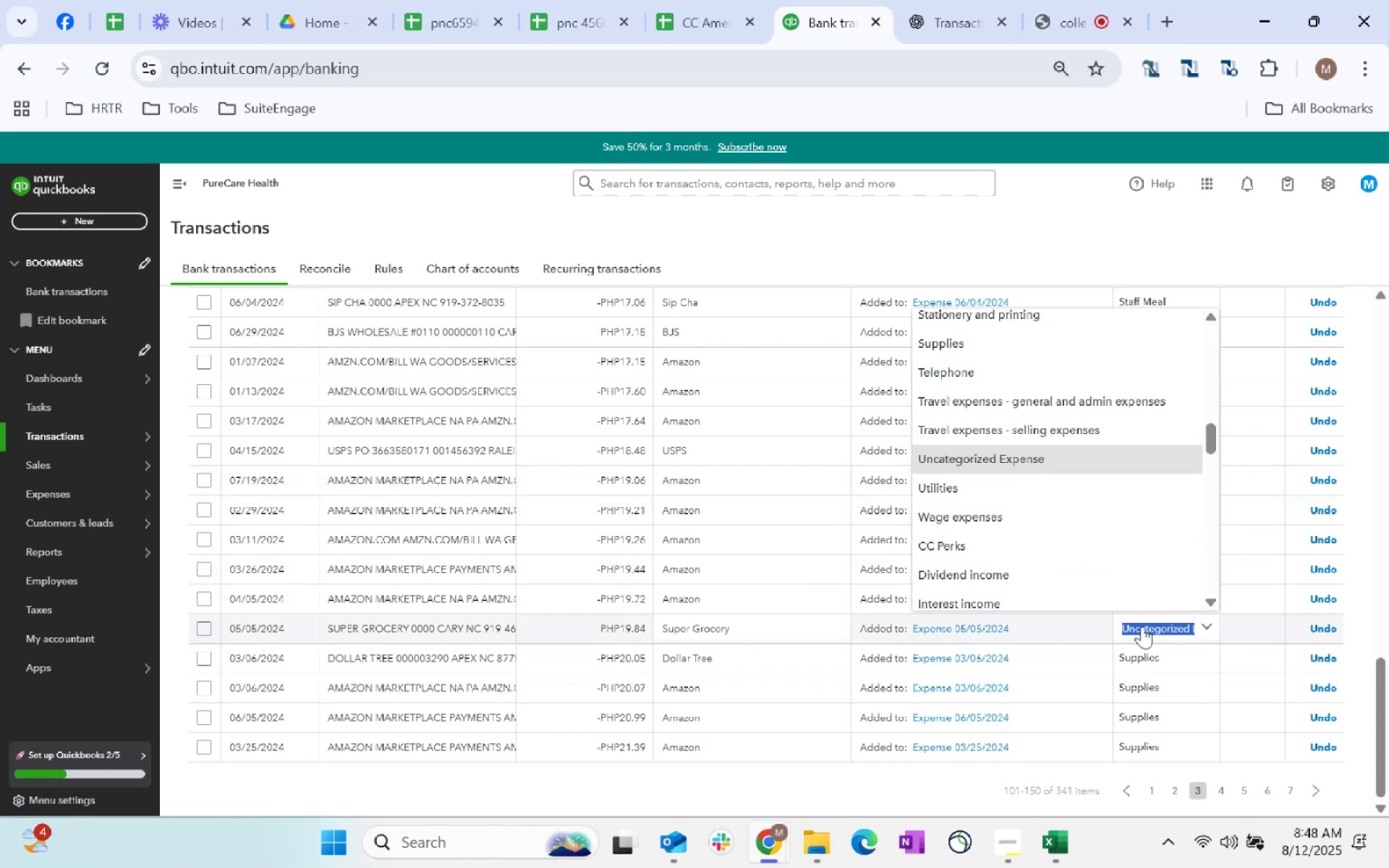 
type(suppli)
 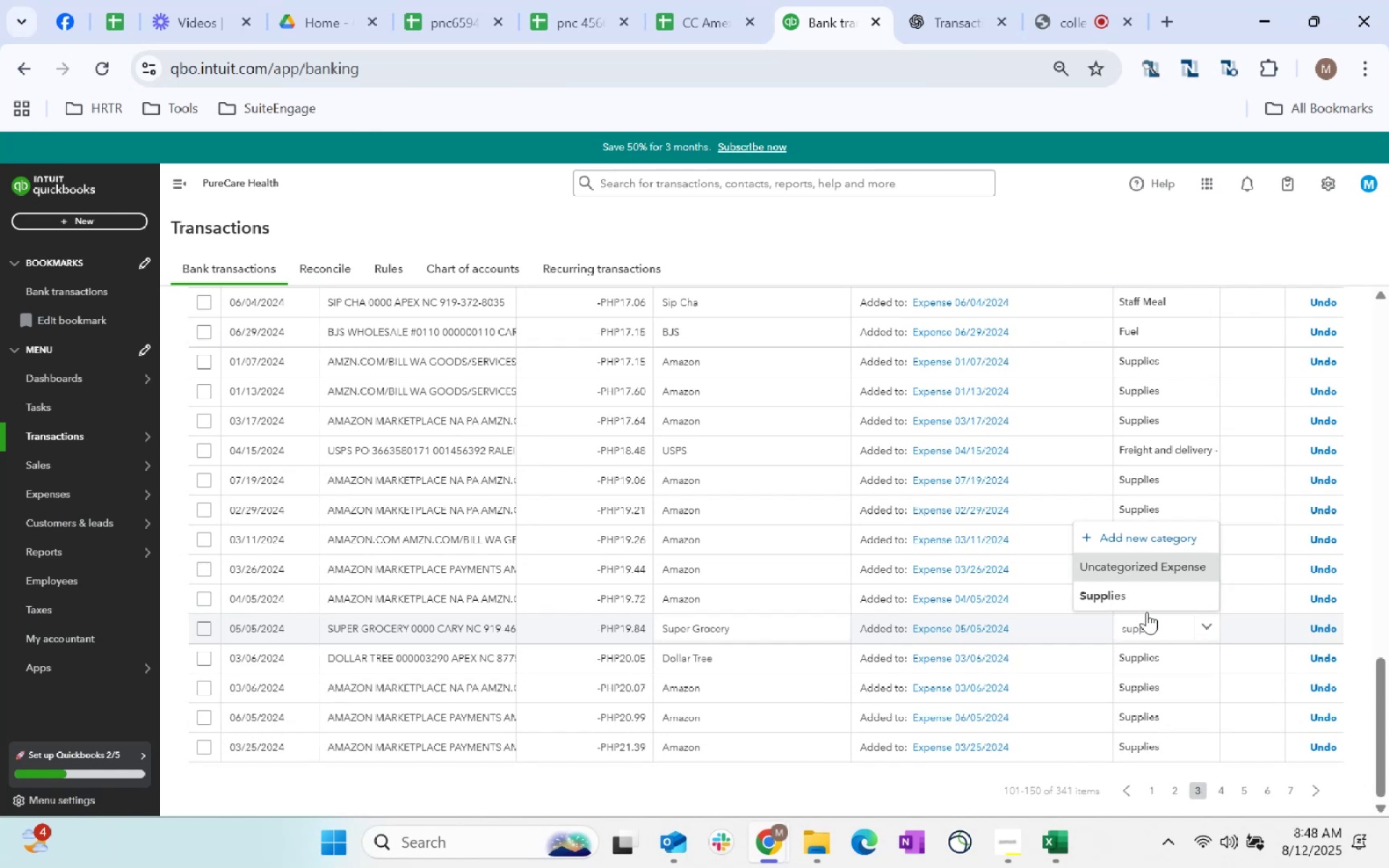 
left_click([1155, 590])
 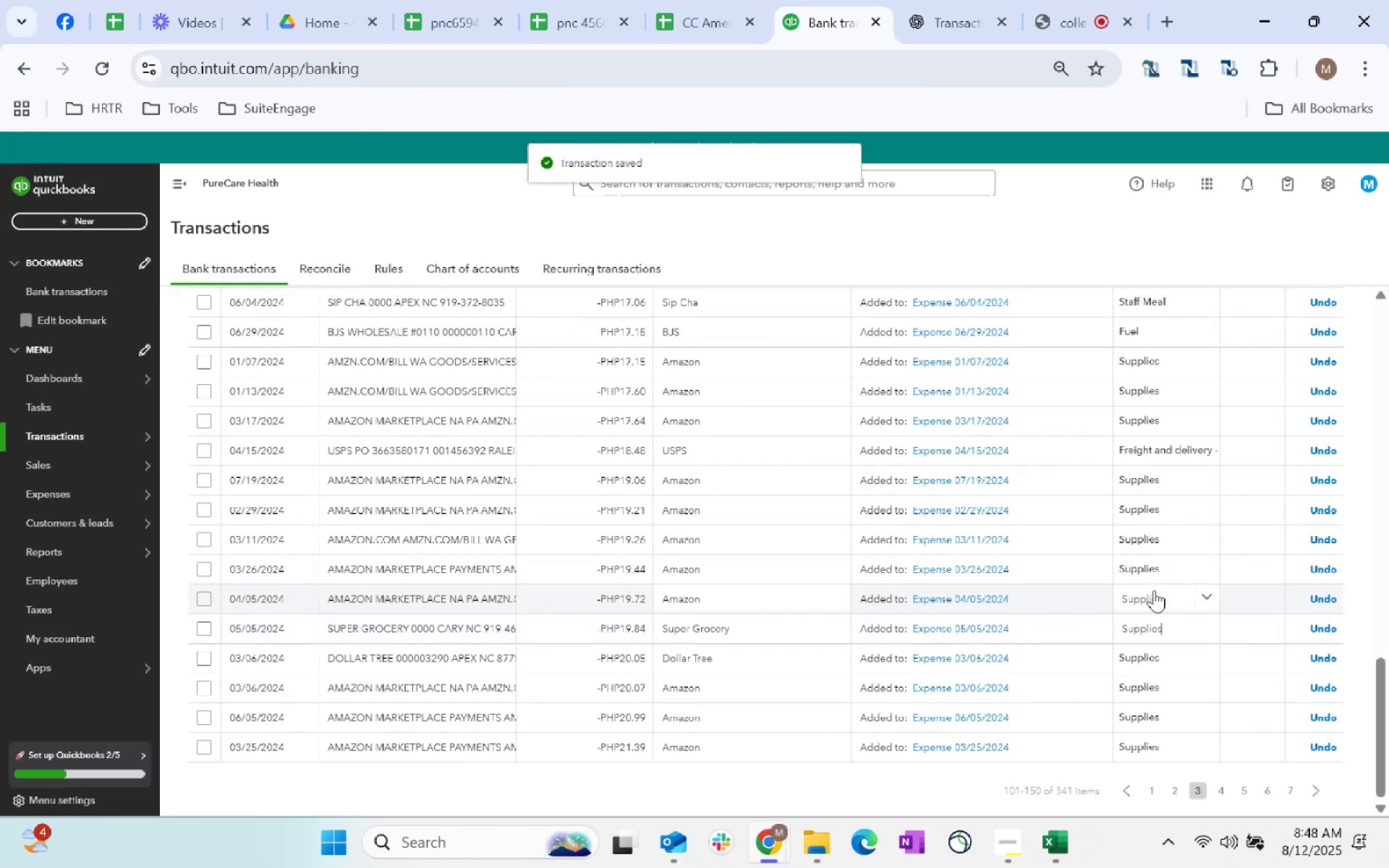 
scroll: coordinate [1171, 642], scroll_direction: up, amount: 8.0
 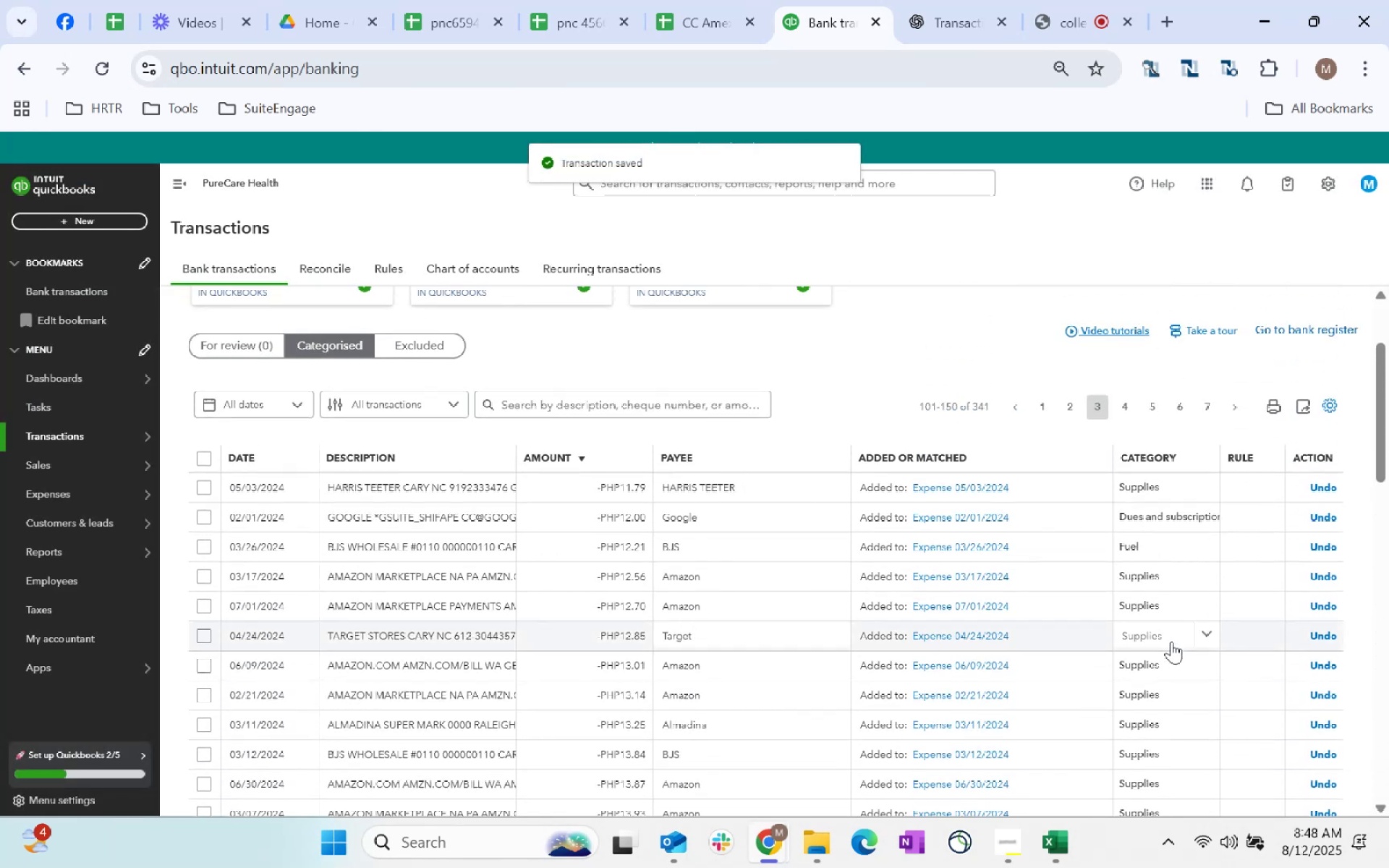 
scroll: coordinate [1315, 801], scroll_direction: down, amount: 52.0
 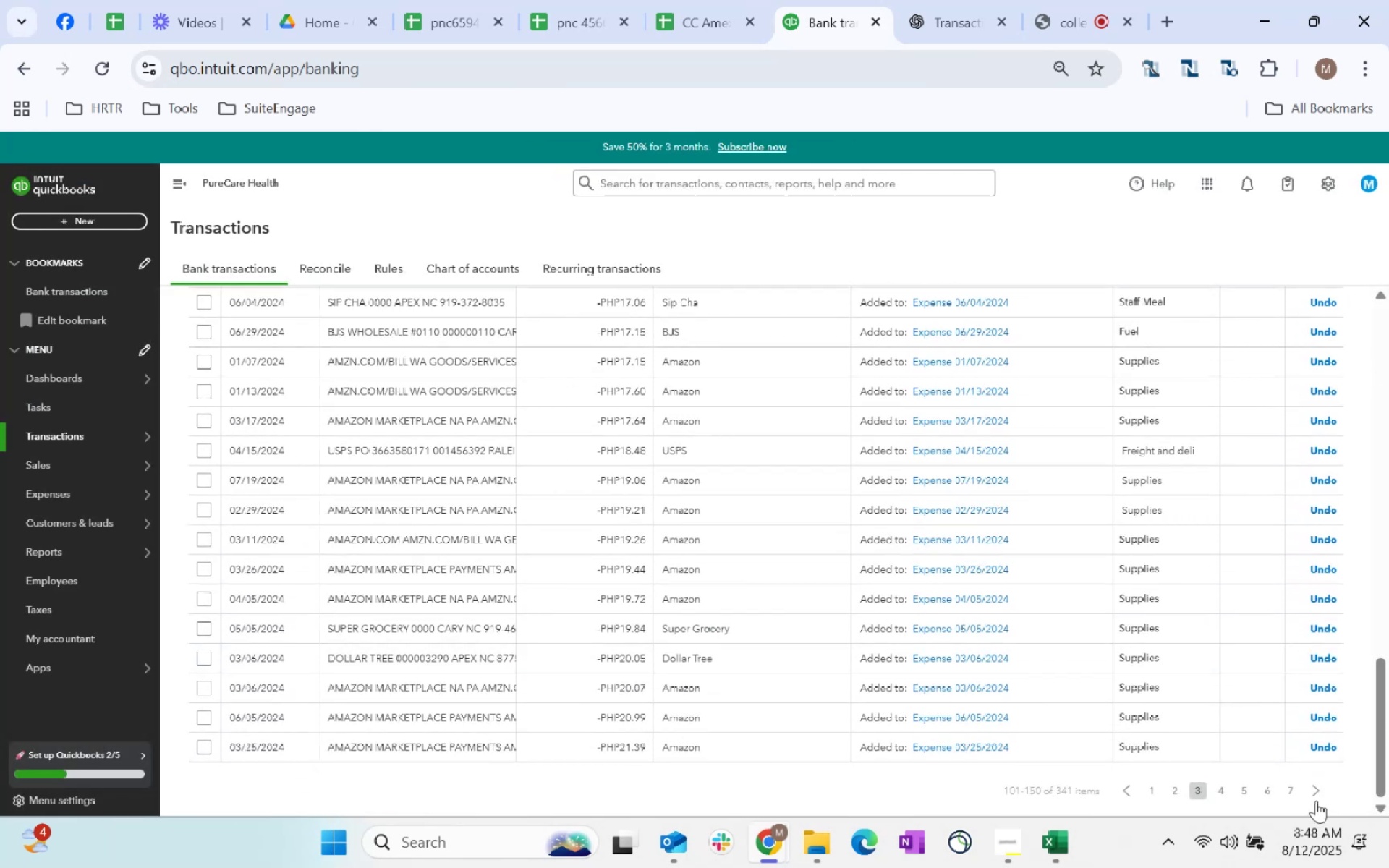 
left_click([1317, 799])
 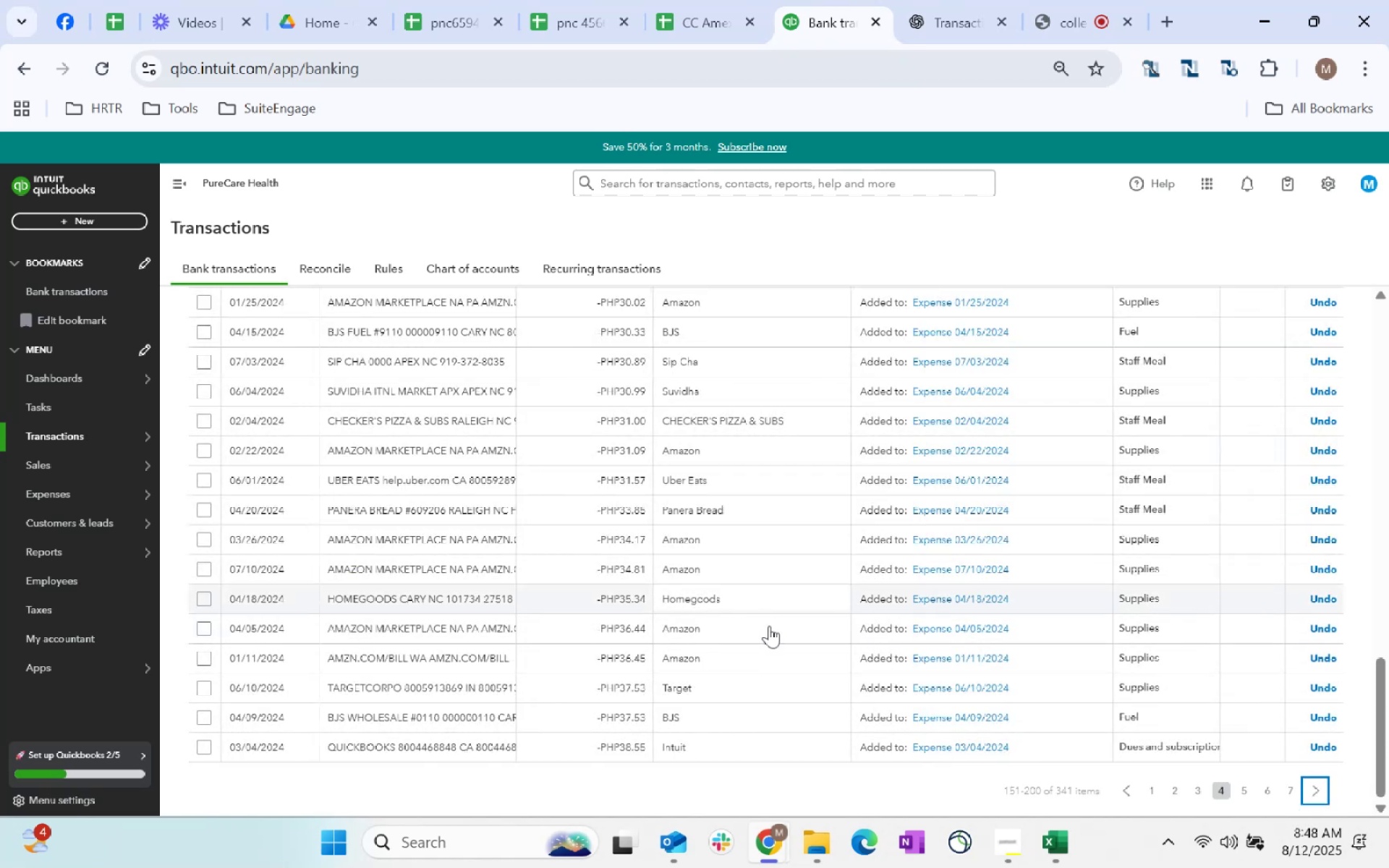 
wait(6.27)
 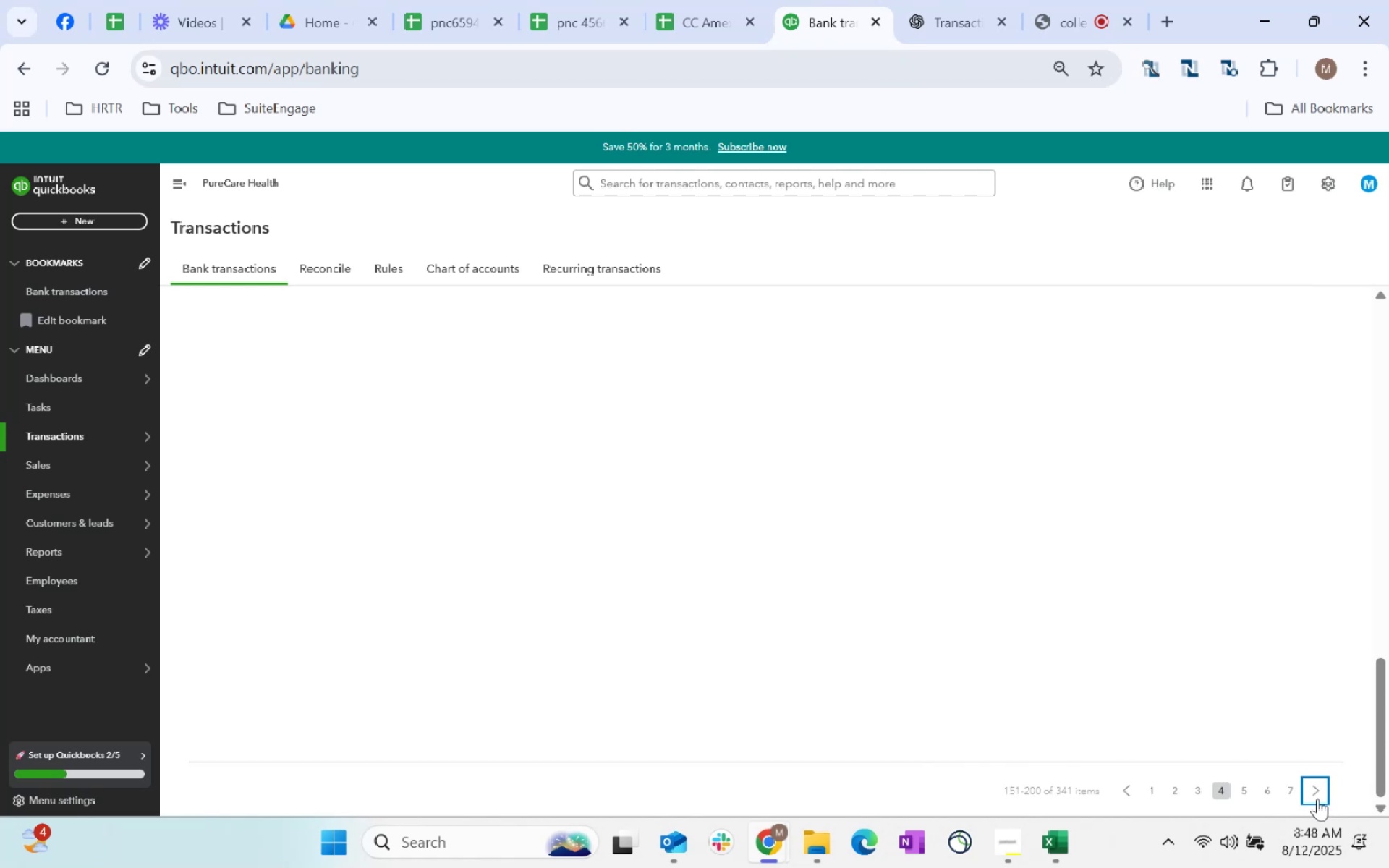 
scroll: coordinate [826, 718], scroll_direction: up, amount: 9.0
 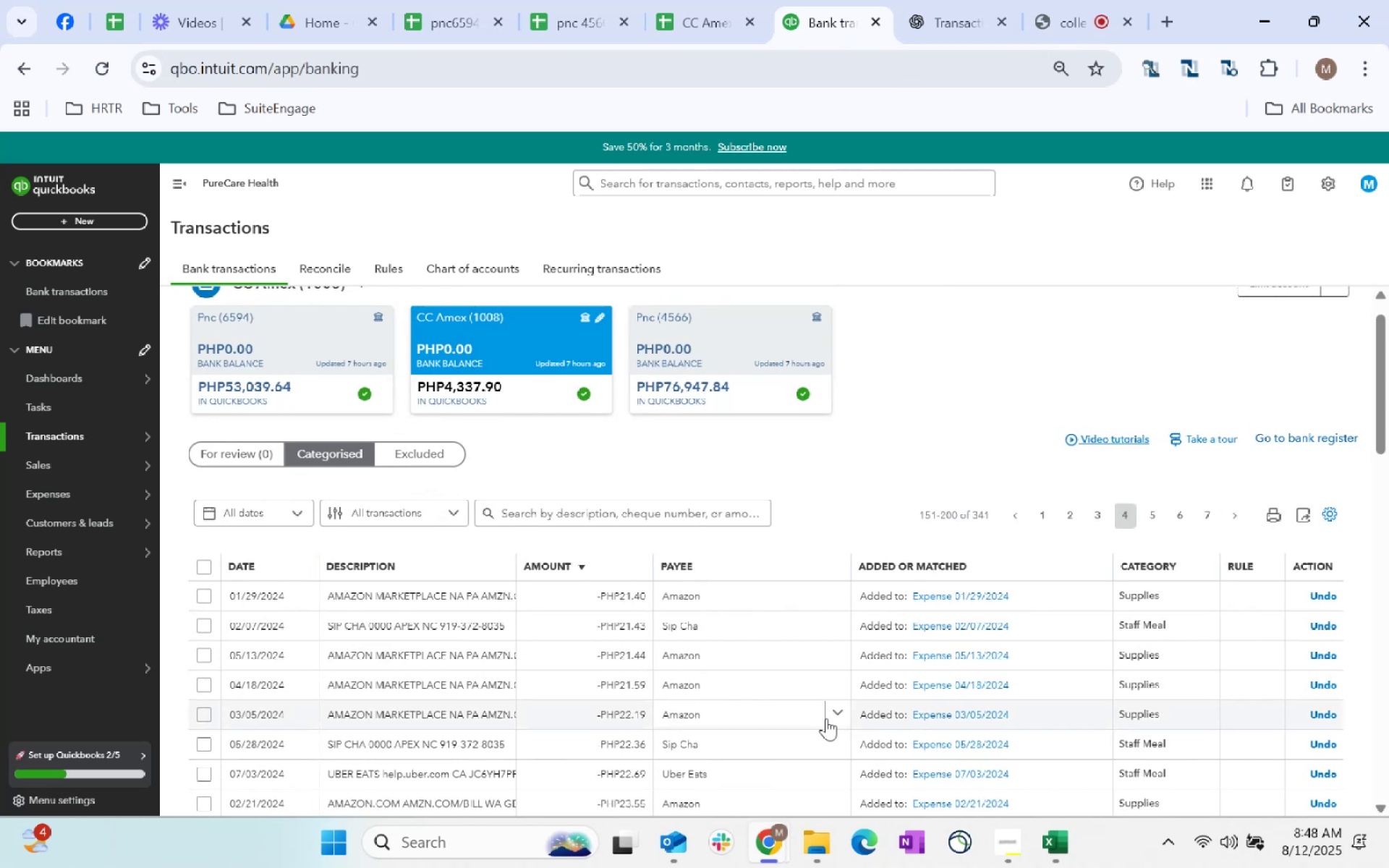 
scroll: coordinate [1320, 789], scroll_direction: down, amount: 54.0
 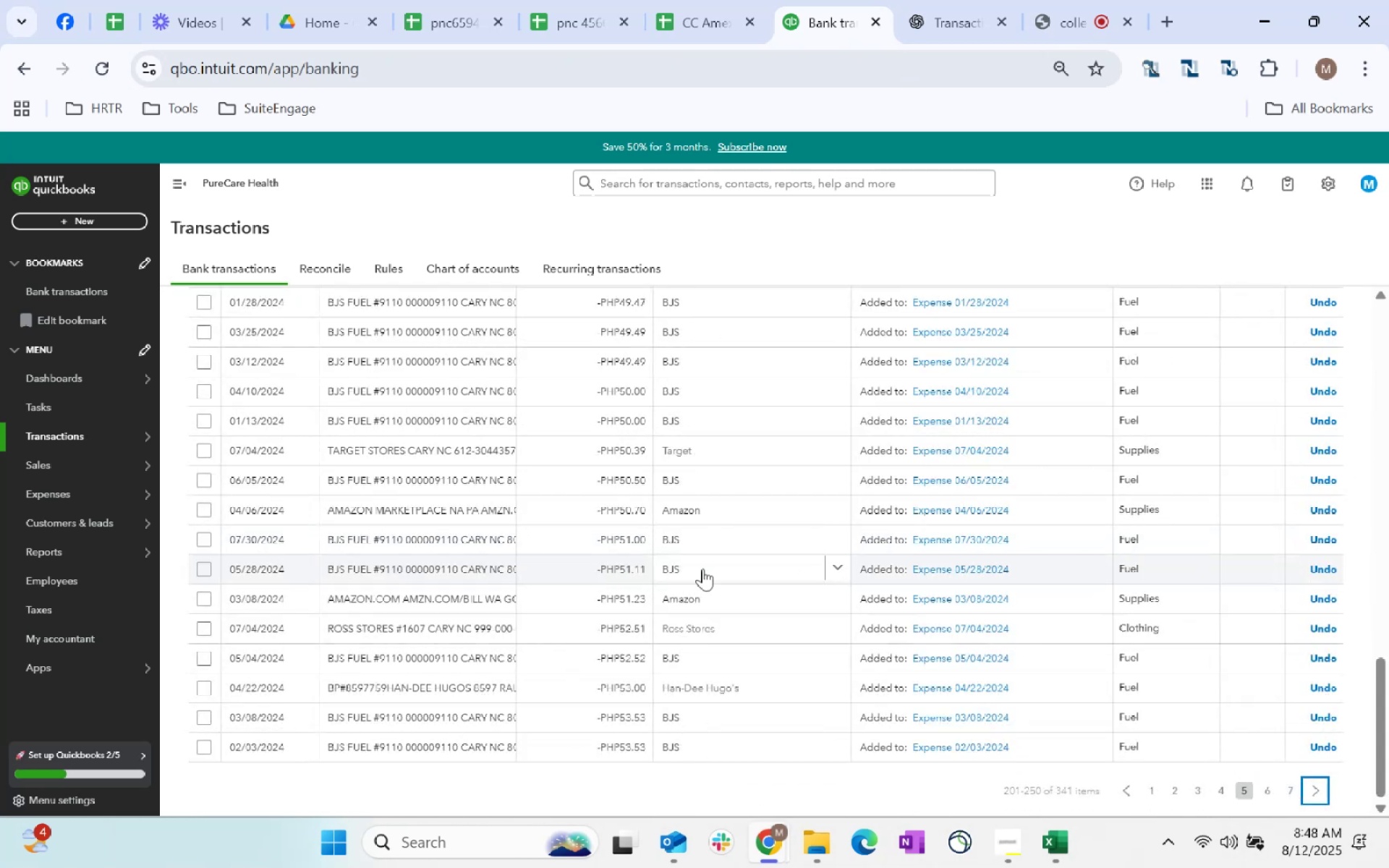 
scroll: coordinate [703, 714], scroll_direction: up, amount: 3.0
 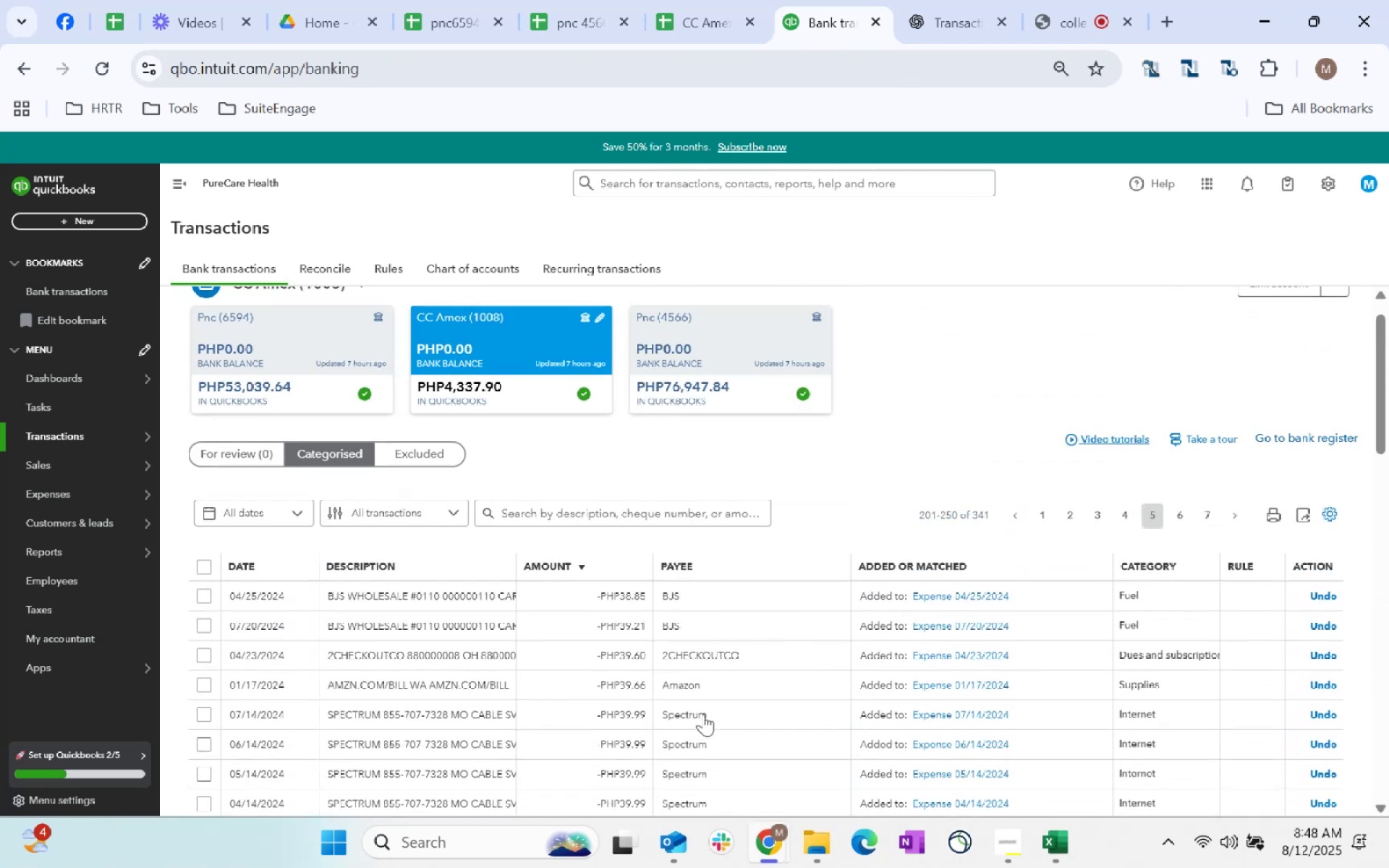 
scroll: coordinate [1312, 786], scroll_direction: down, amount: 54.0
 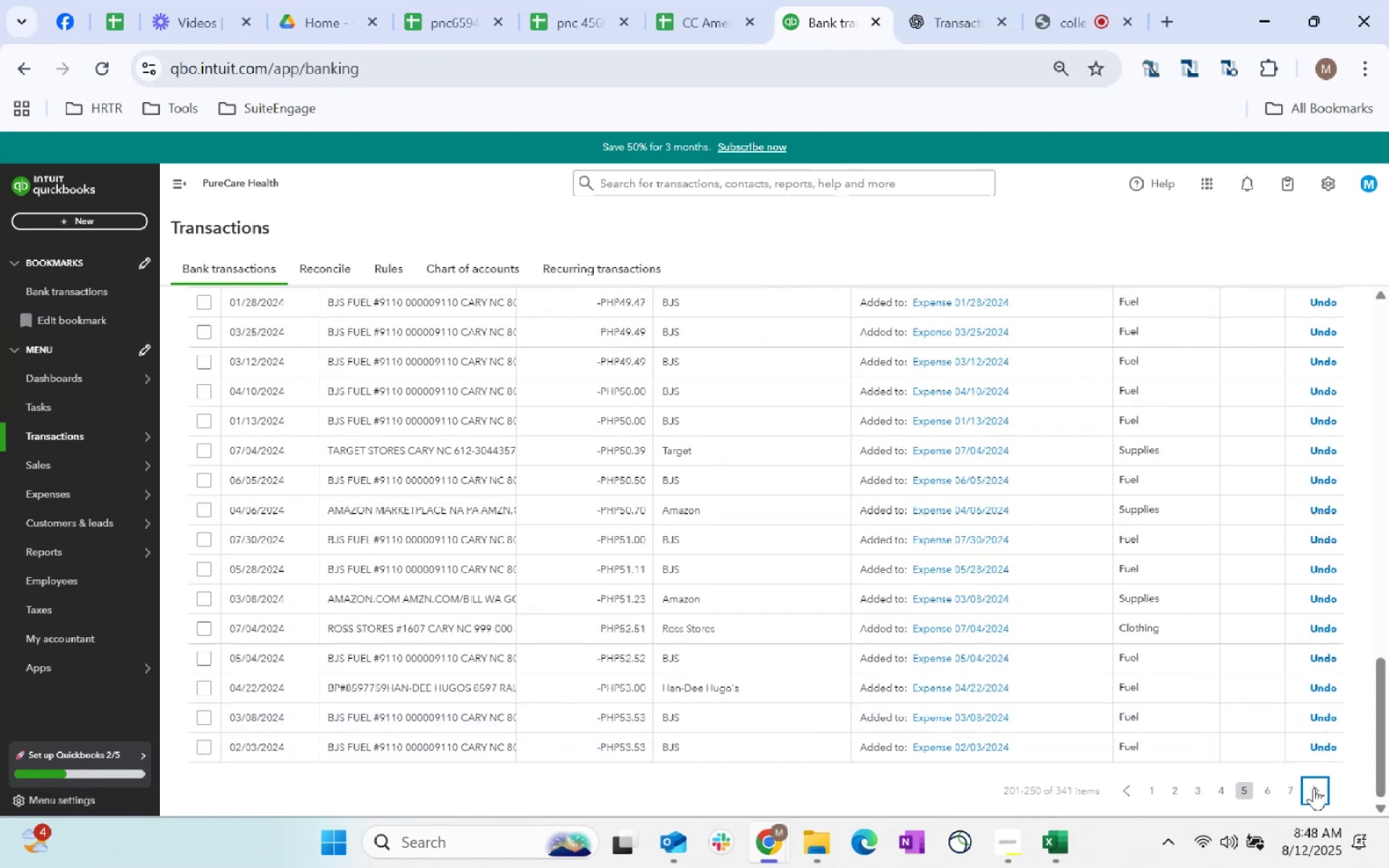 
left_click([1314, 788])
 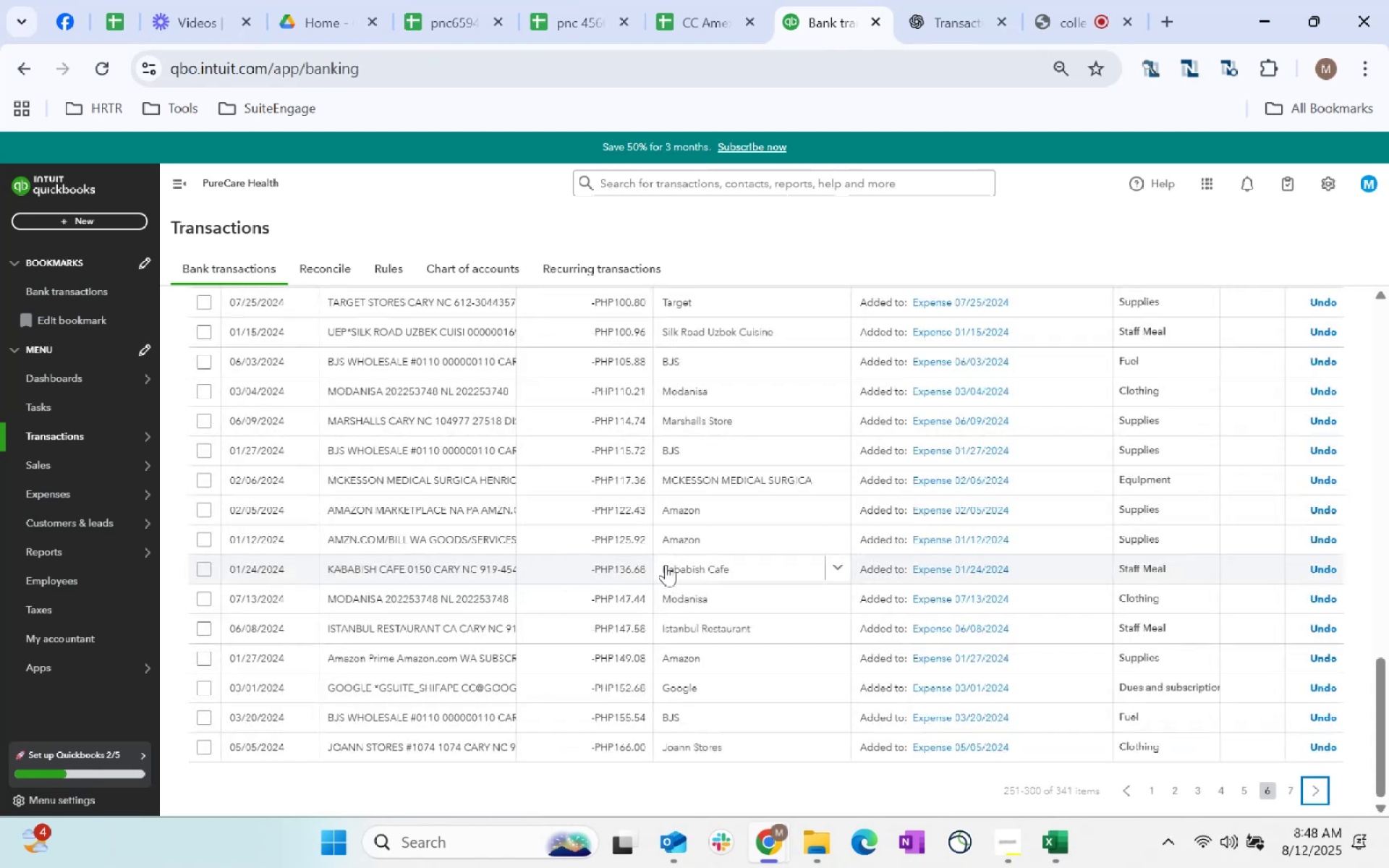 
scroll: coordinate [713, 602], scroll_direction: up, amount: 8.0
 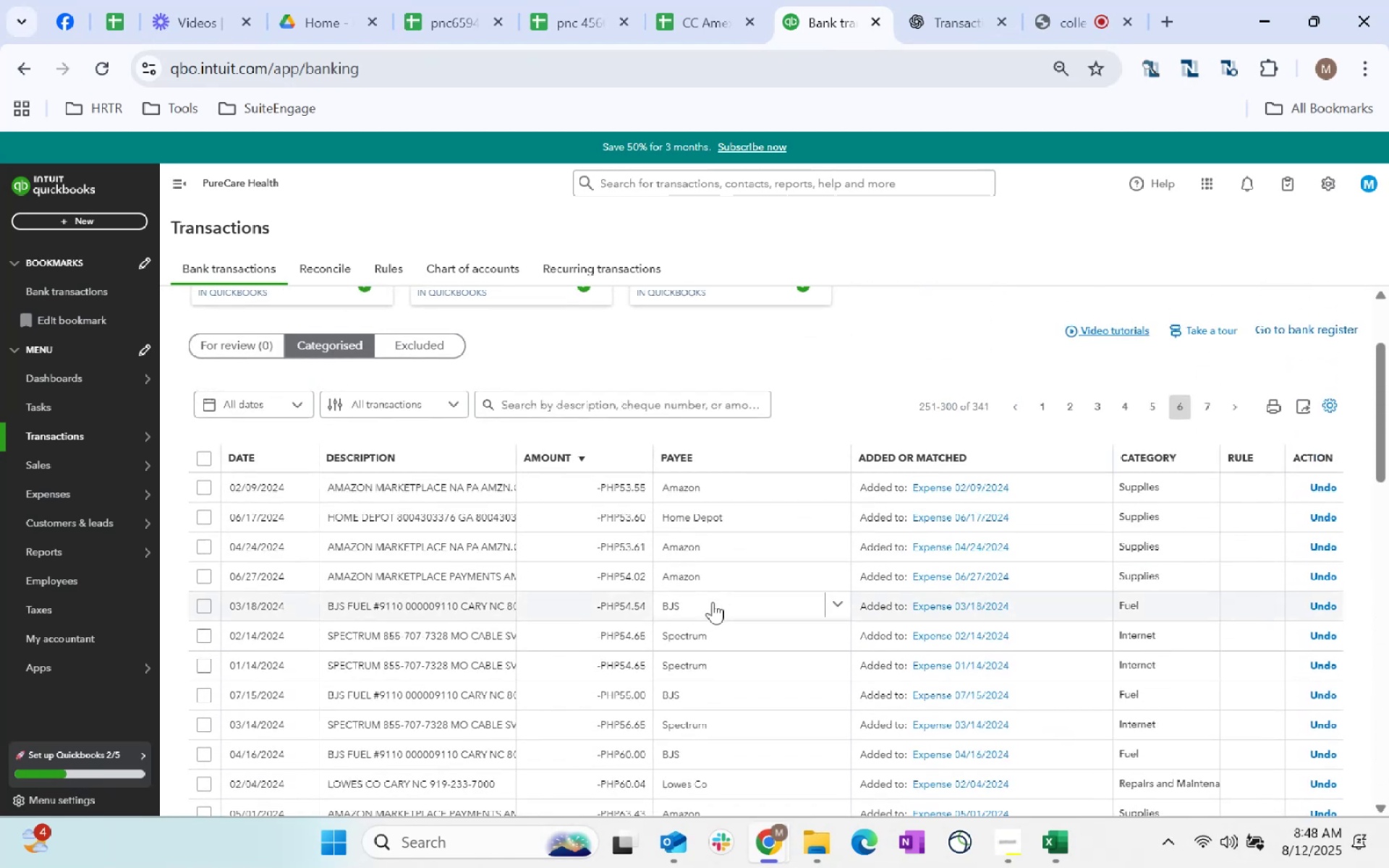 
scroll: coordinate [962, 744], scroll_direction: down, amount: 104.0
 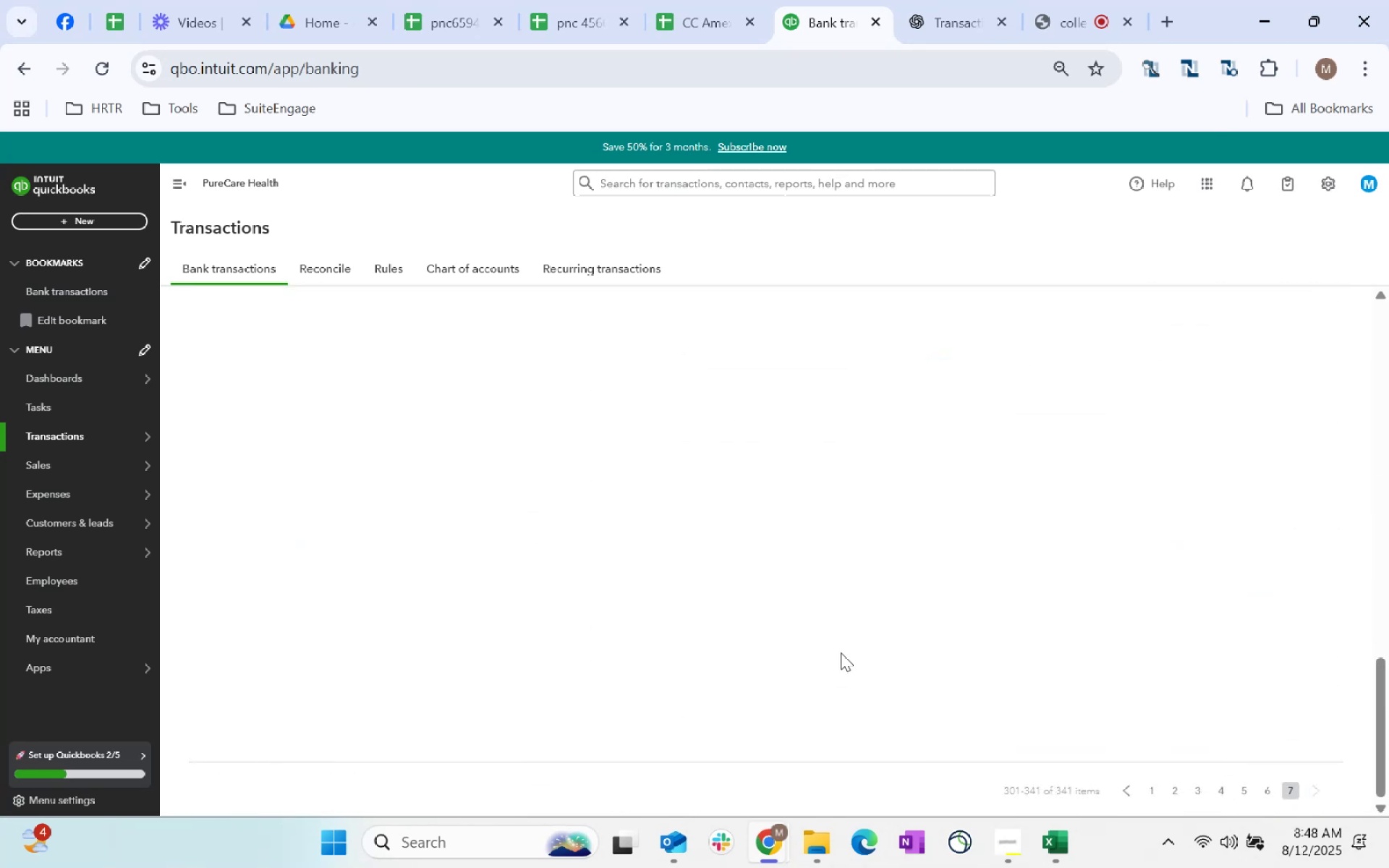 
left_click([1318, 802])
 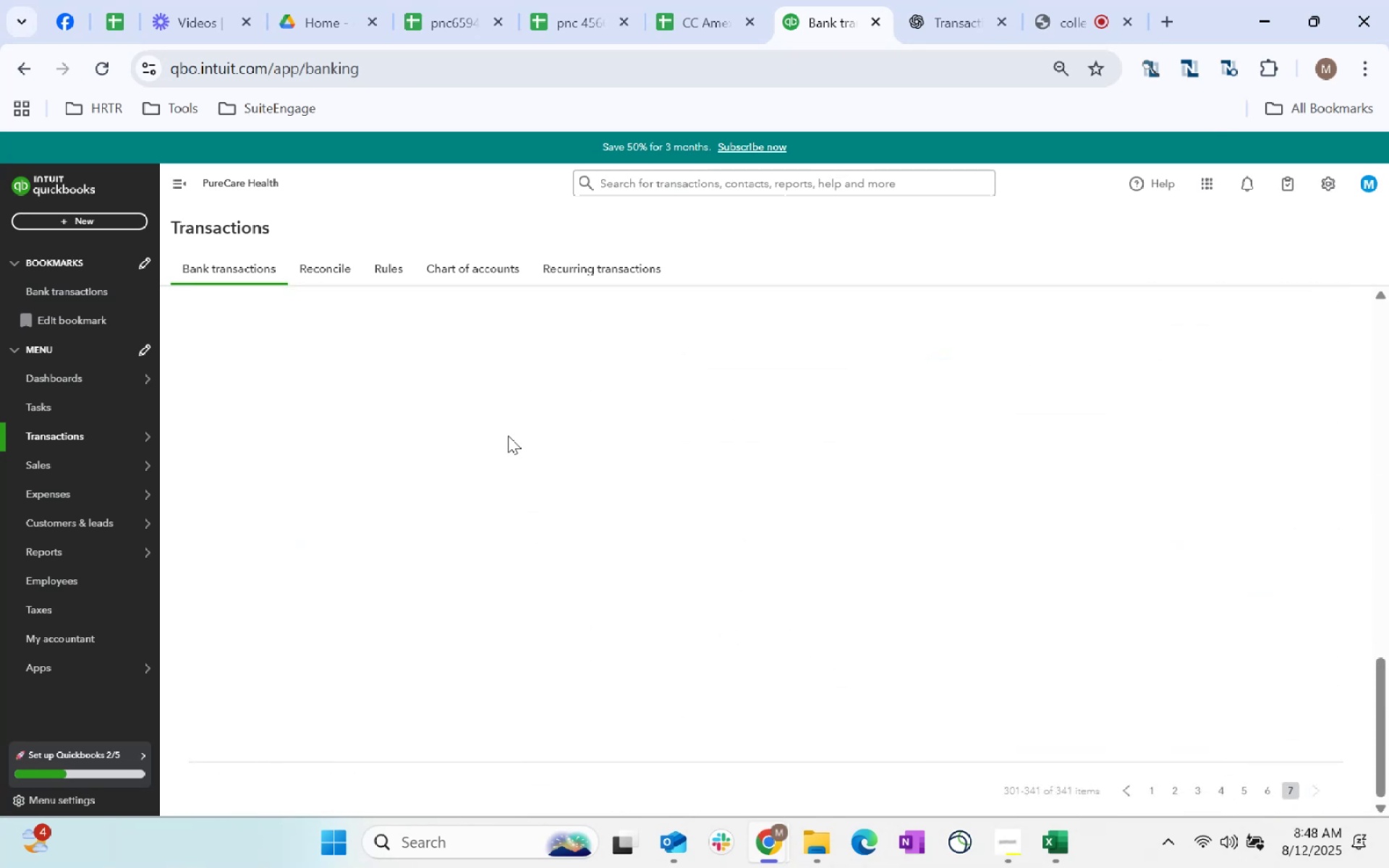 
scroll: coordinate [729, 656], scroll_direction: down, amount: 11.0
 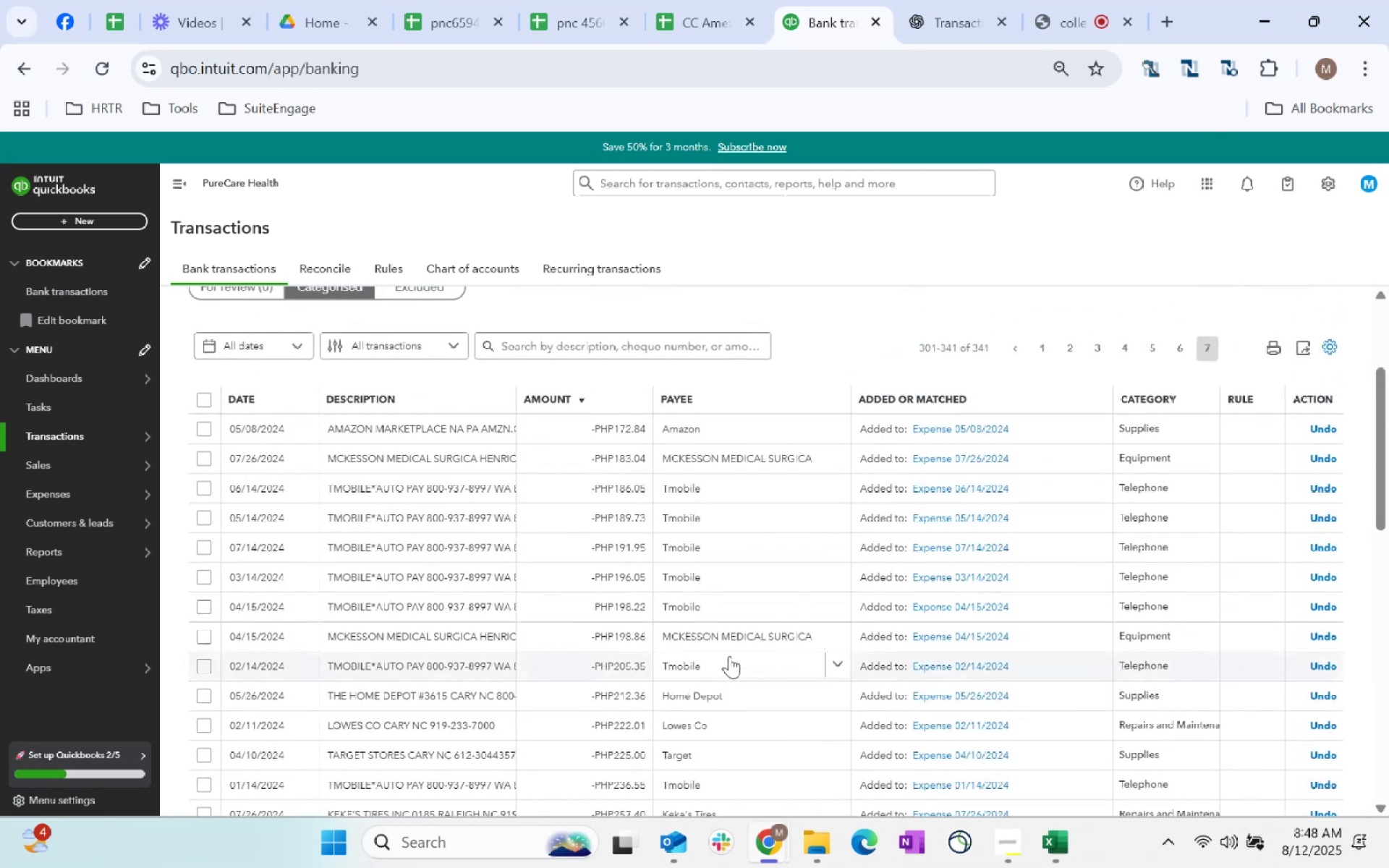 
scroll: coordinate [729, 656], scroll_direction: up, amount: 6.0
 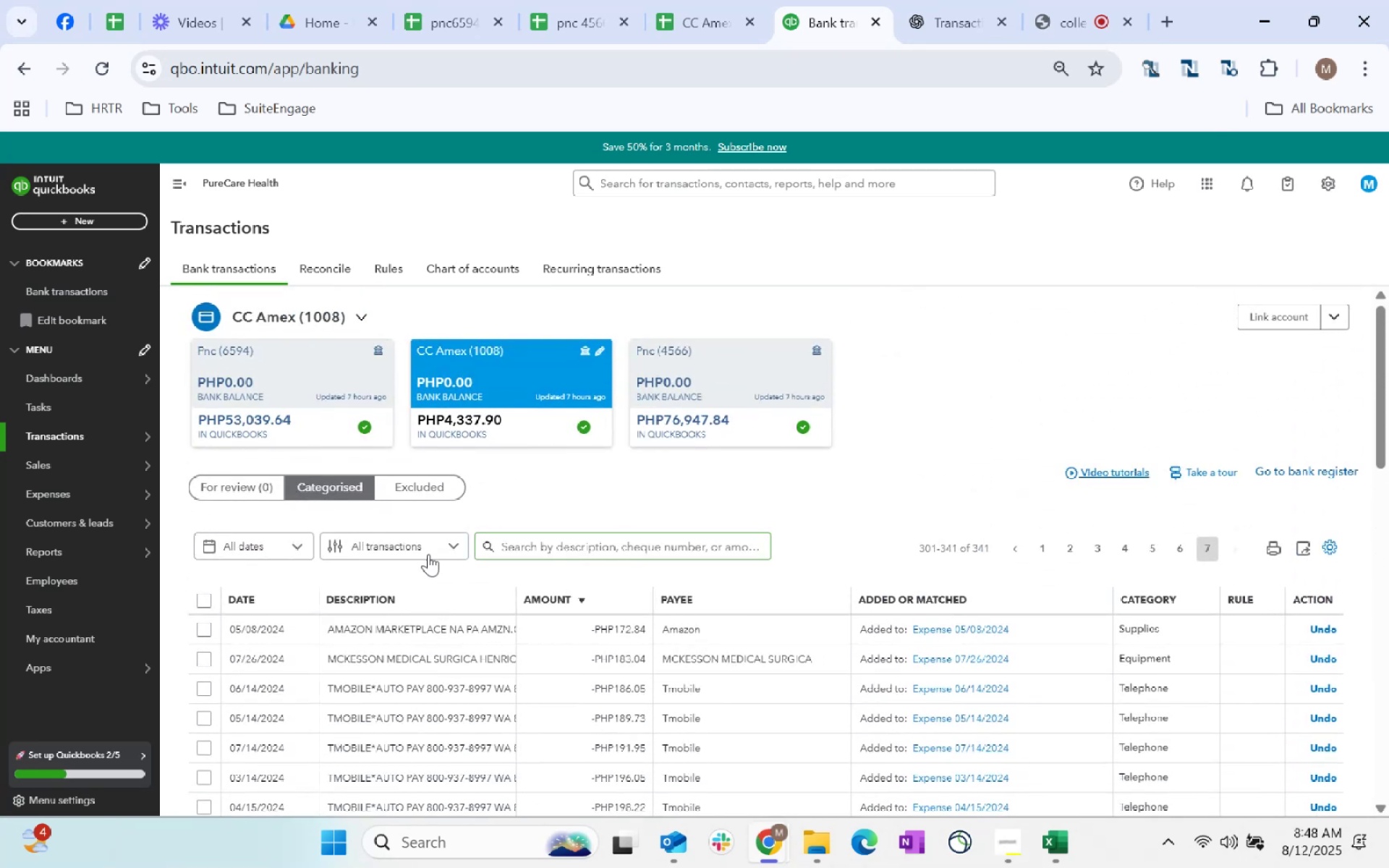 
left_click([388, 550])
 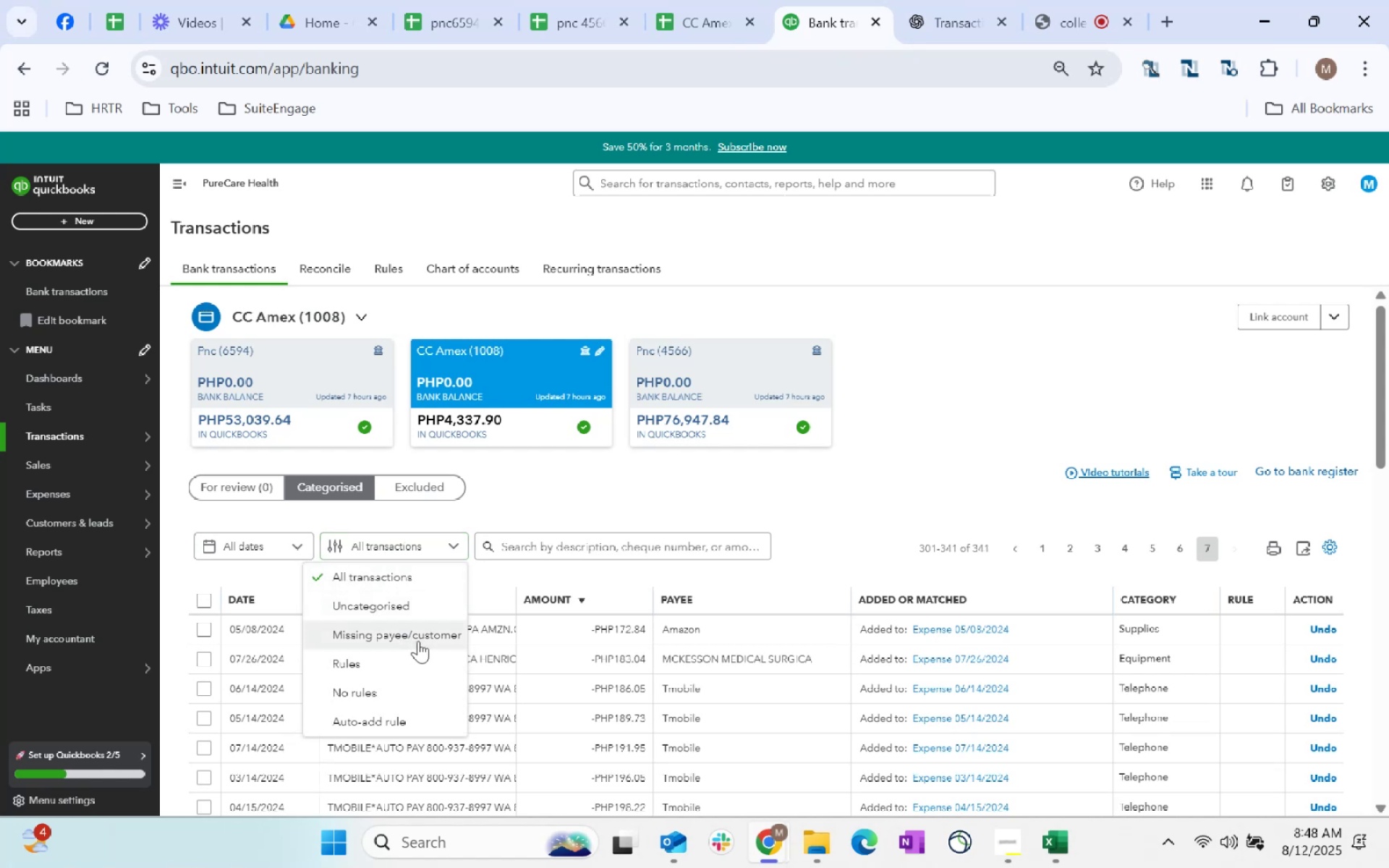 
left_click([402, 634])
 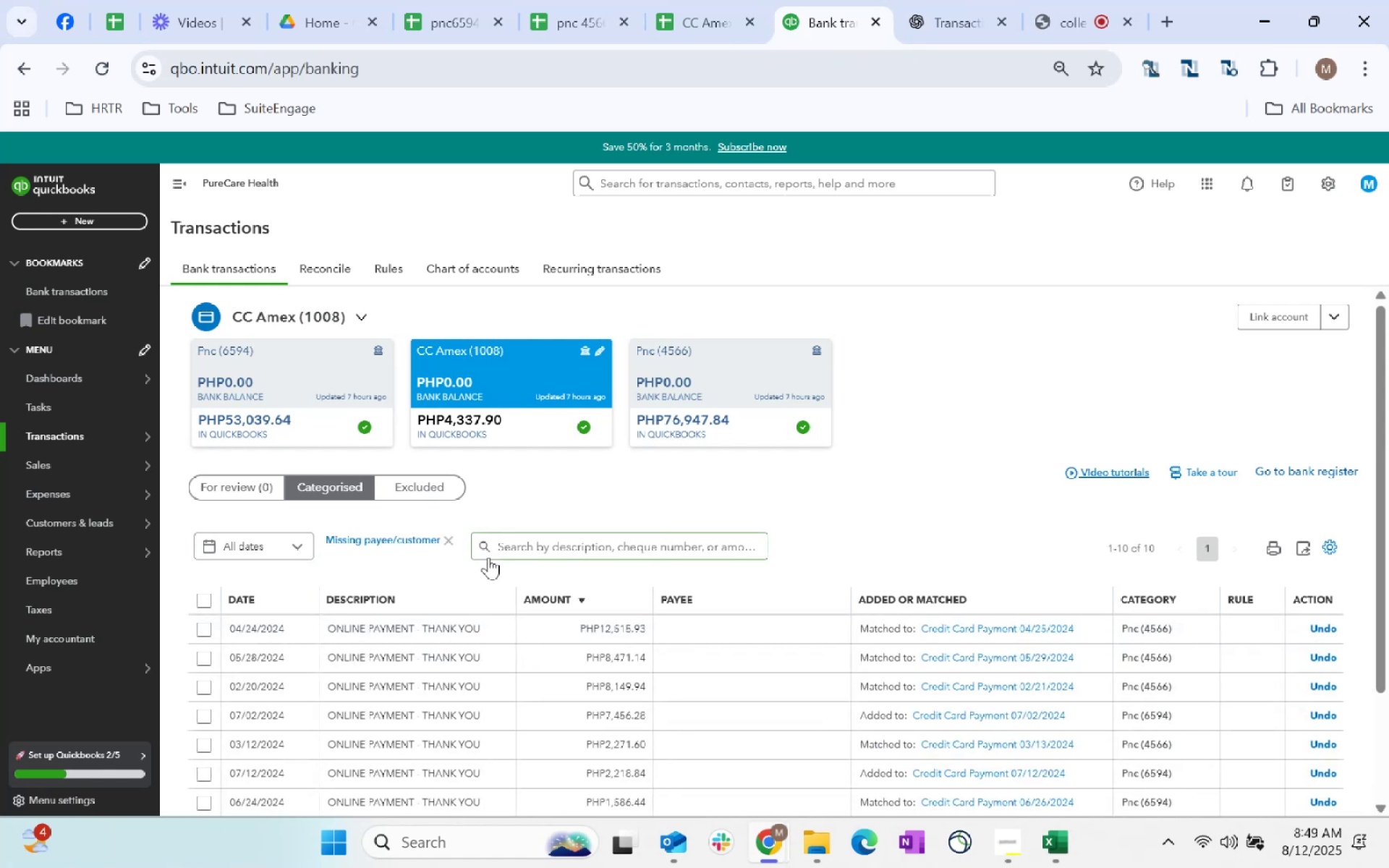 
scroll: coordinate [492, 557], scroll_direction: down, amount: 2.0
 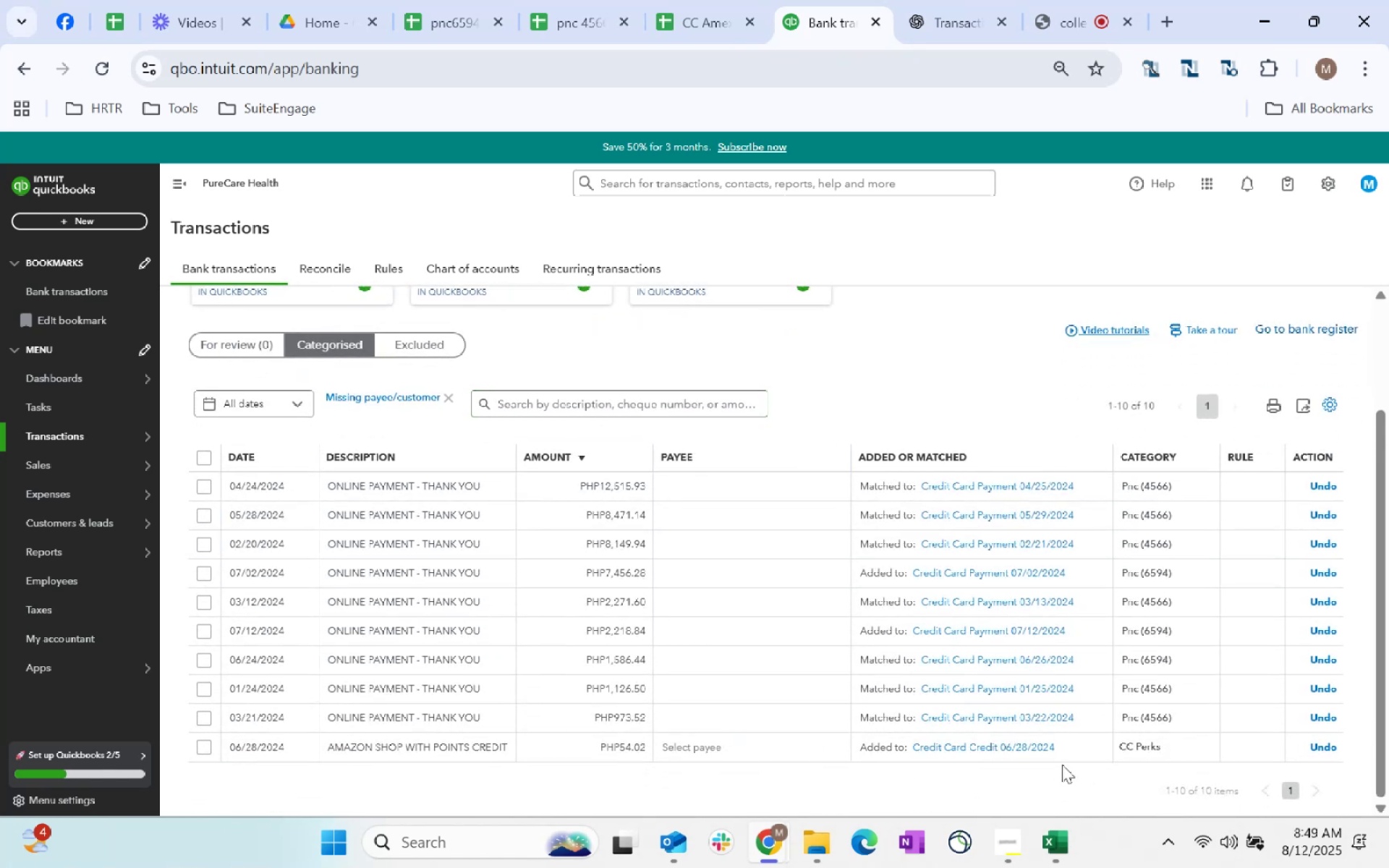 
left_click([722, 757])
 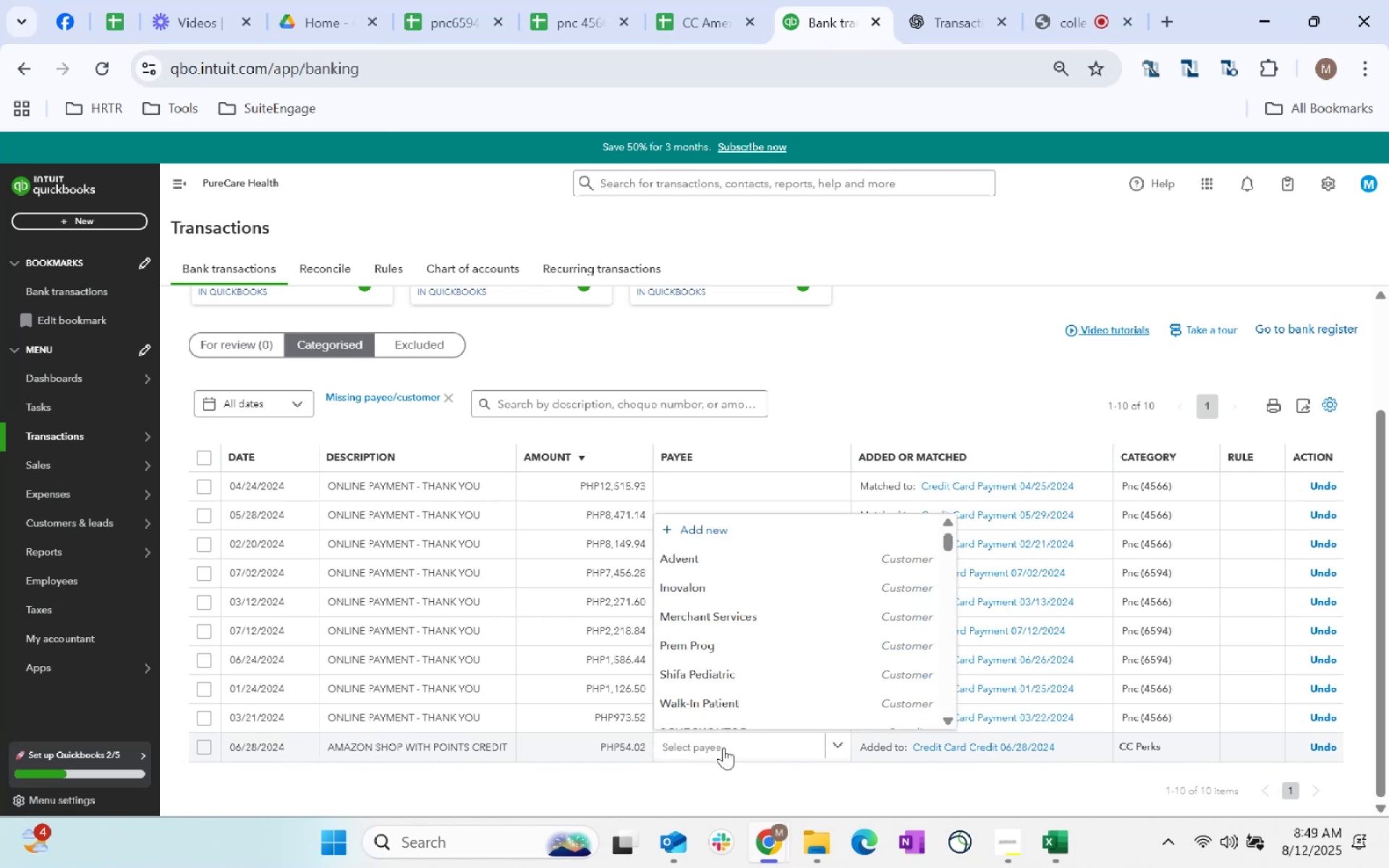 
type(amazon)
 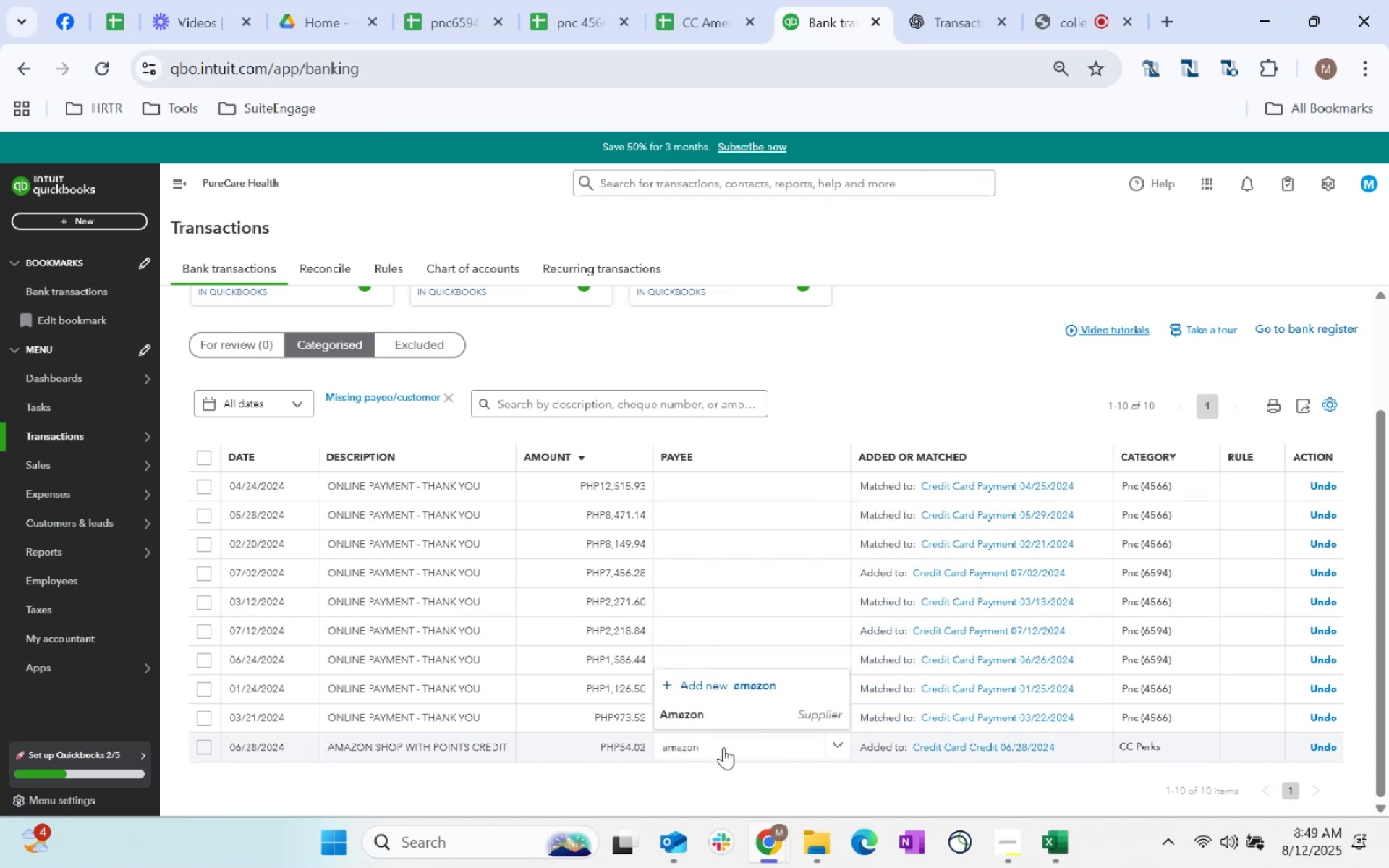 
key(ArrowDown)
 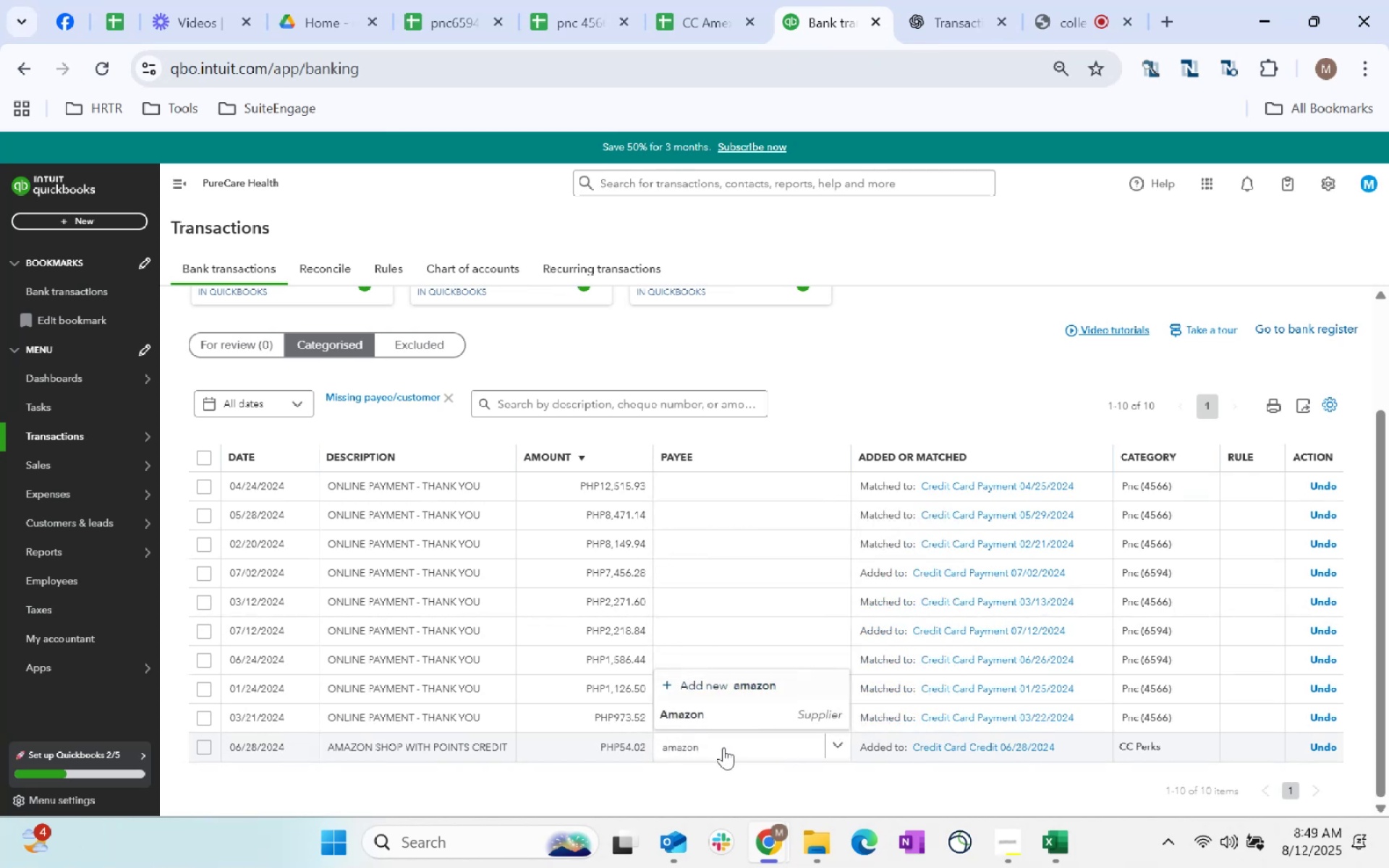 
key(Tab)
 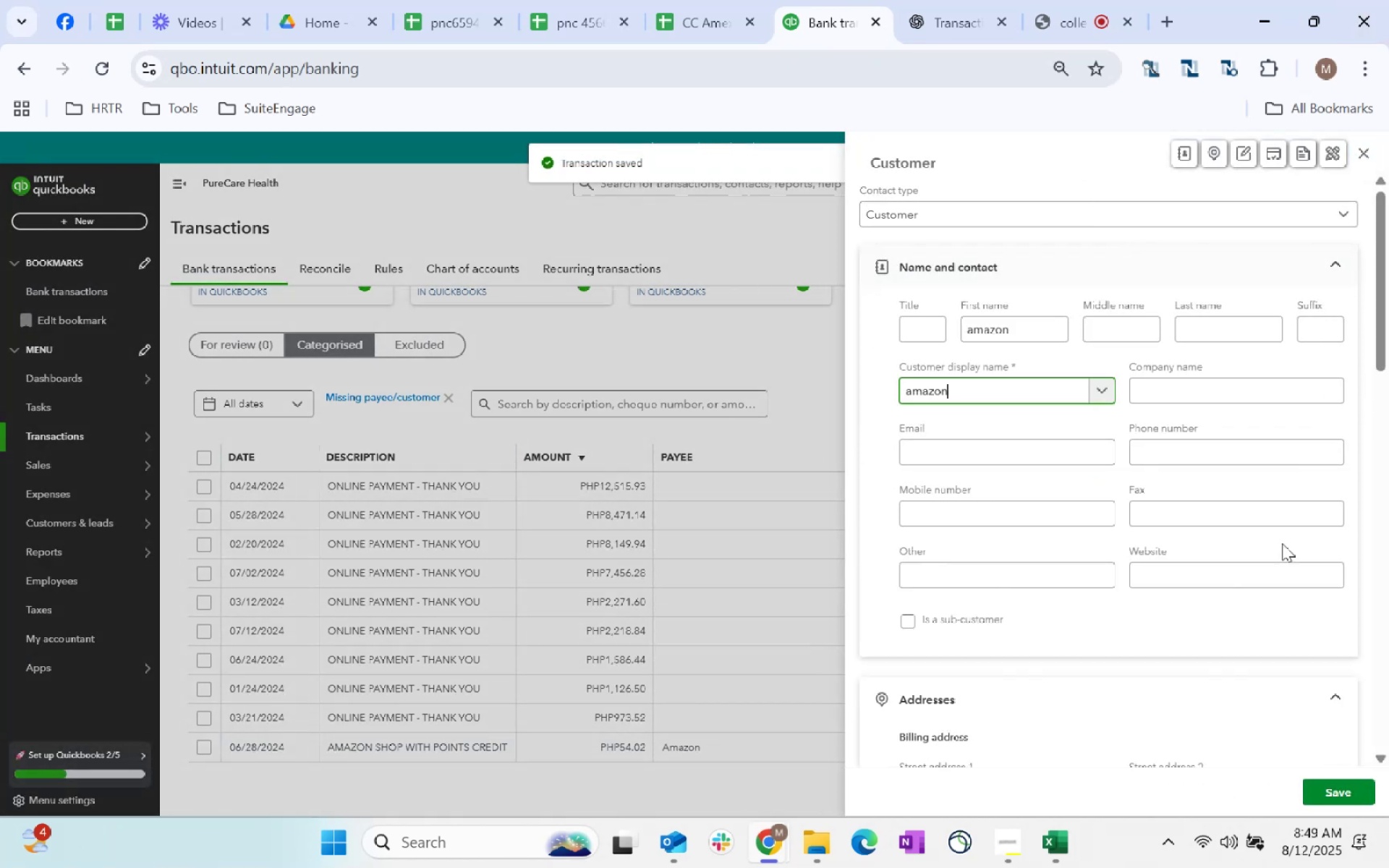 
left_click([1355, 158])
 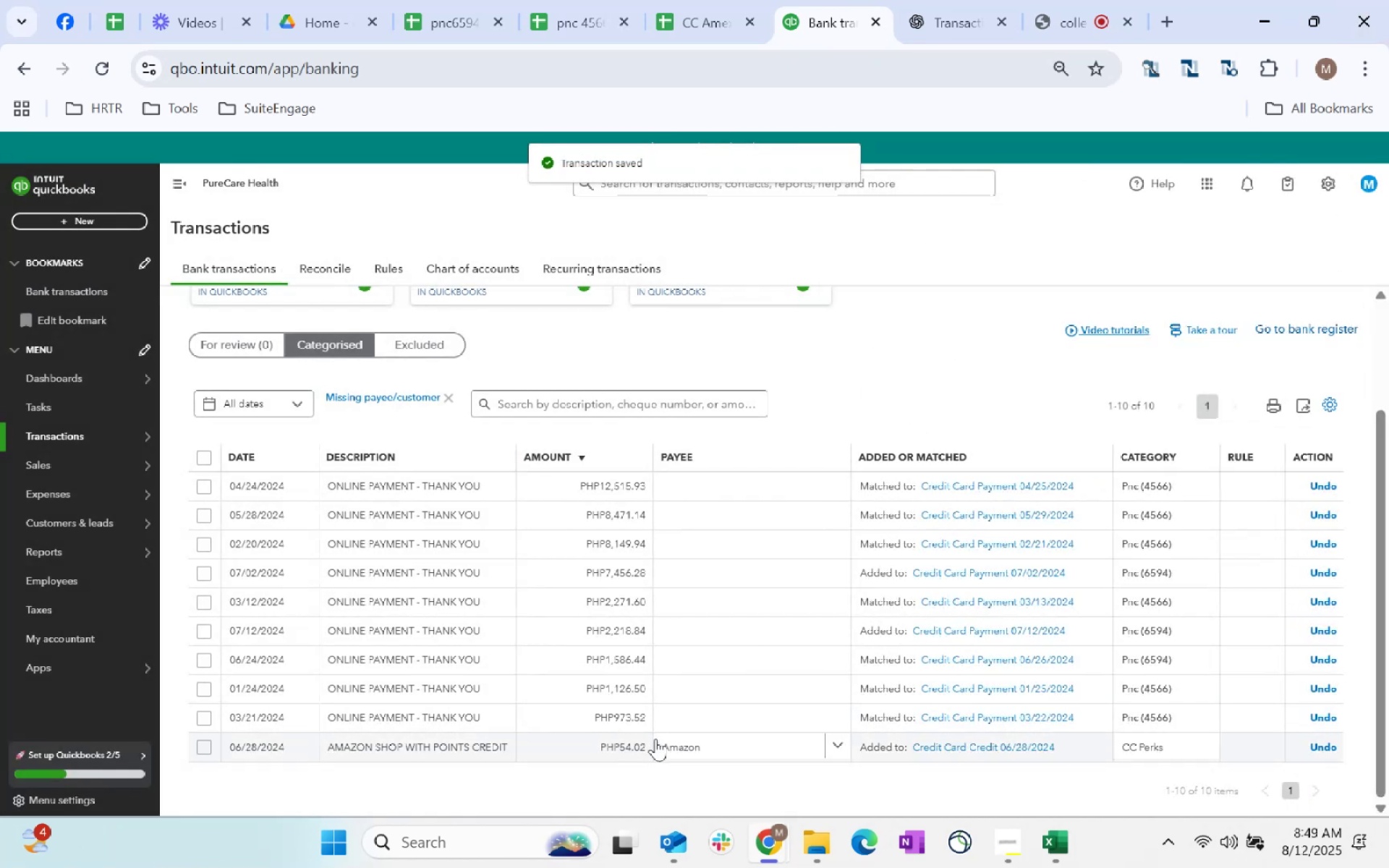 
left_click([703, 780])
 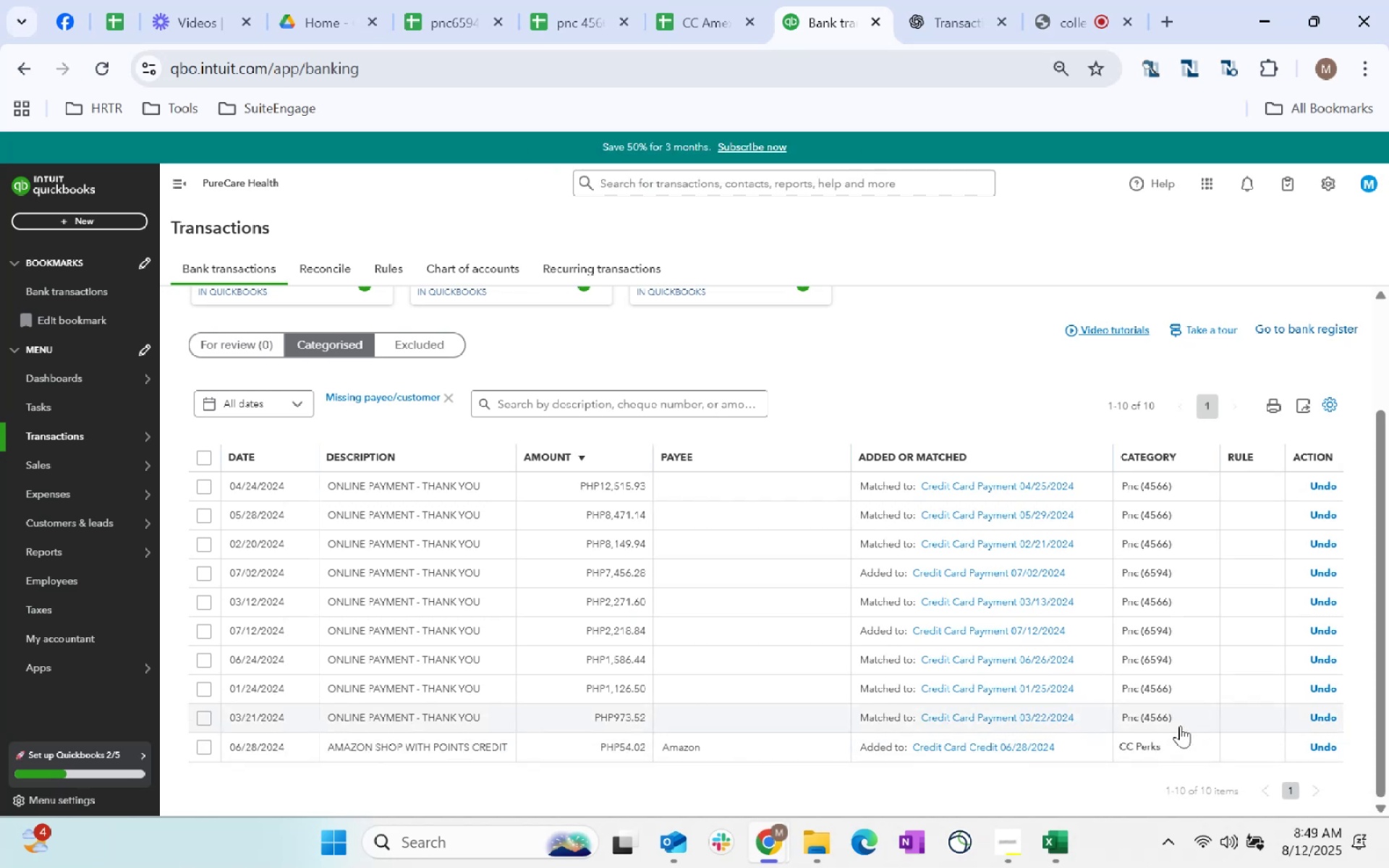 
left_click([1180, 726])
 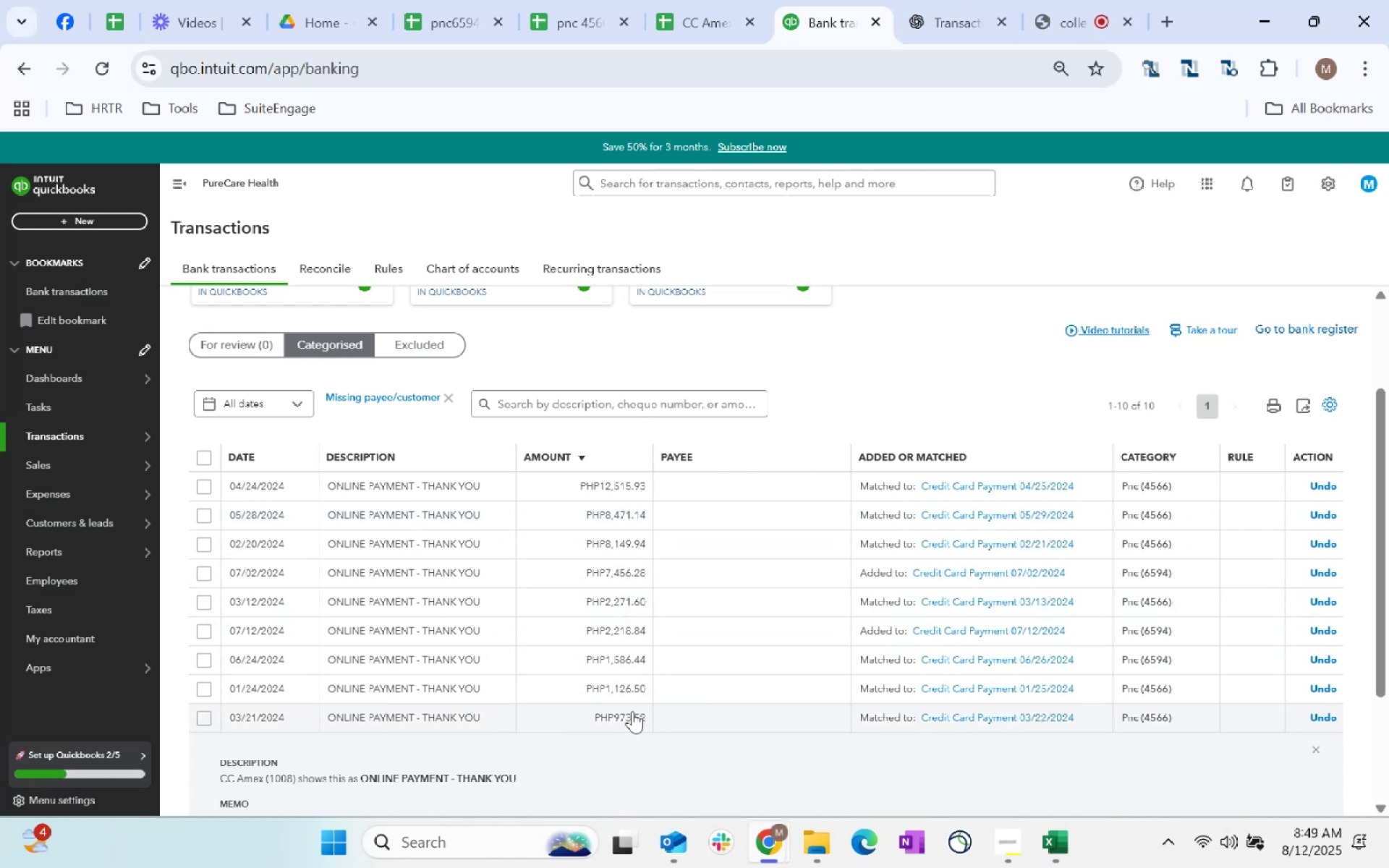 
wait(16.21)
 